 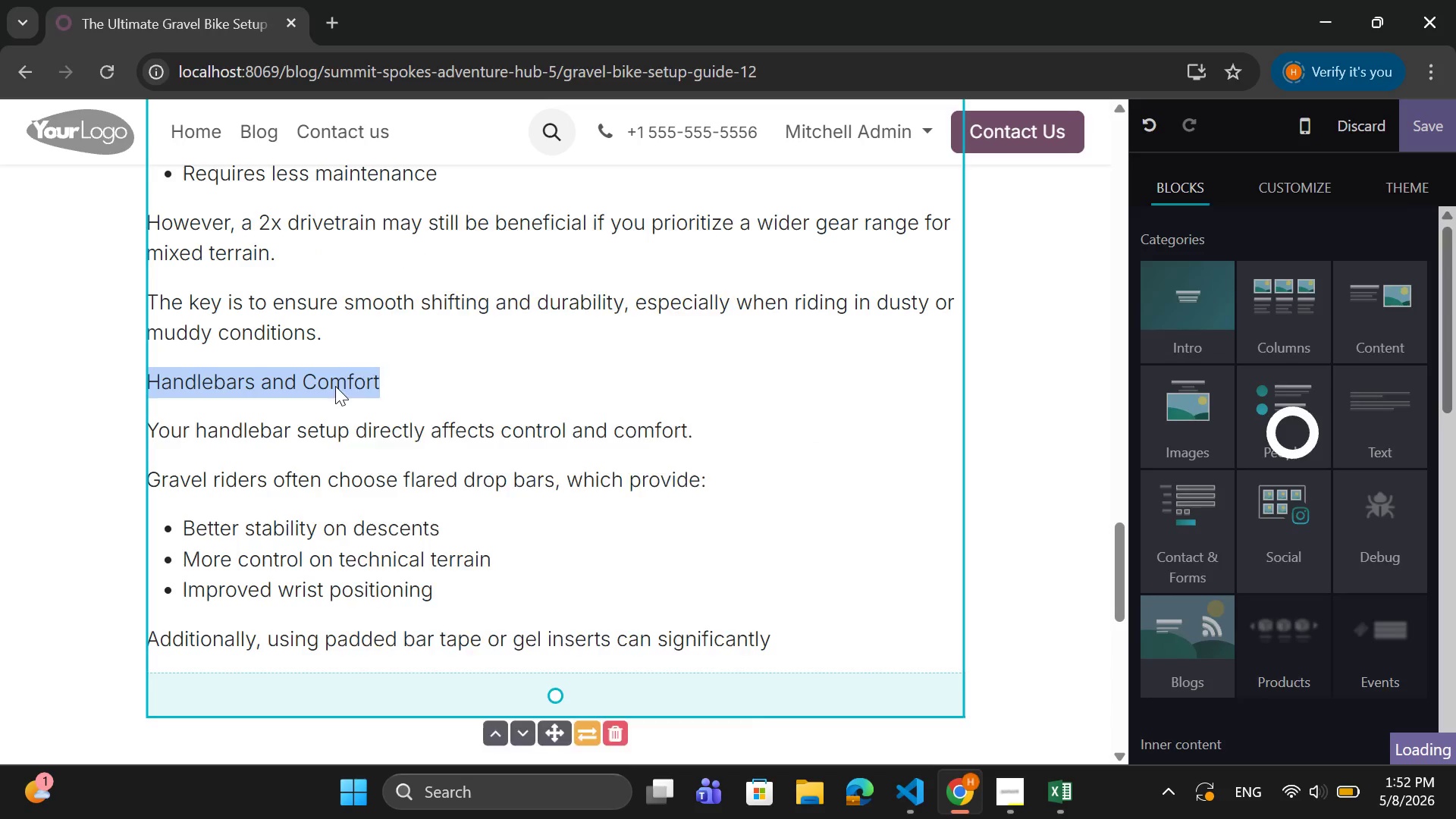 
left_click([310, 391])
 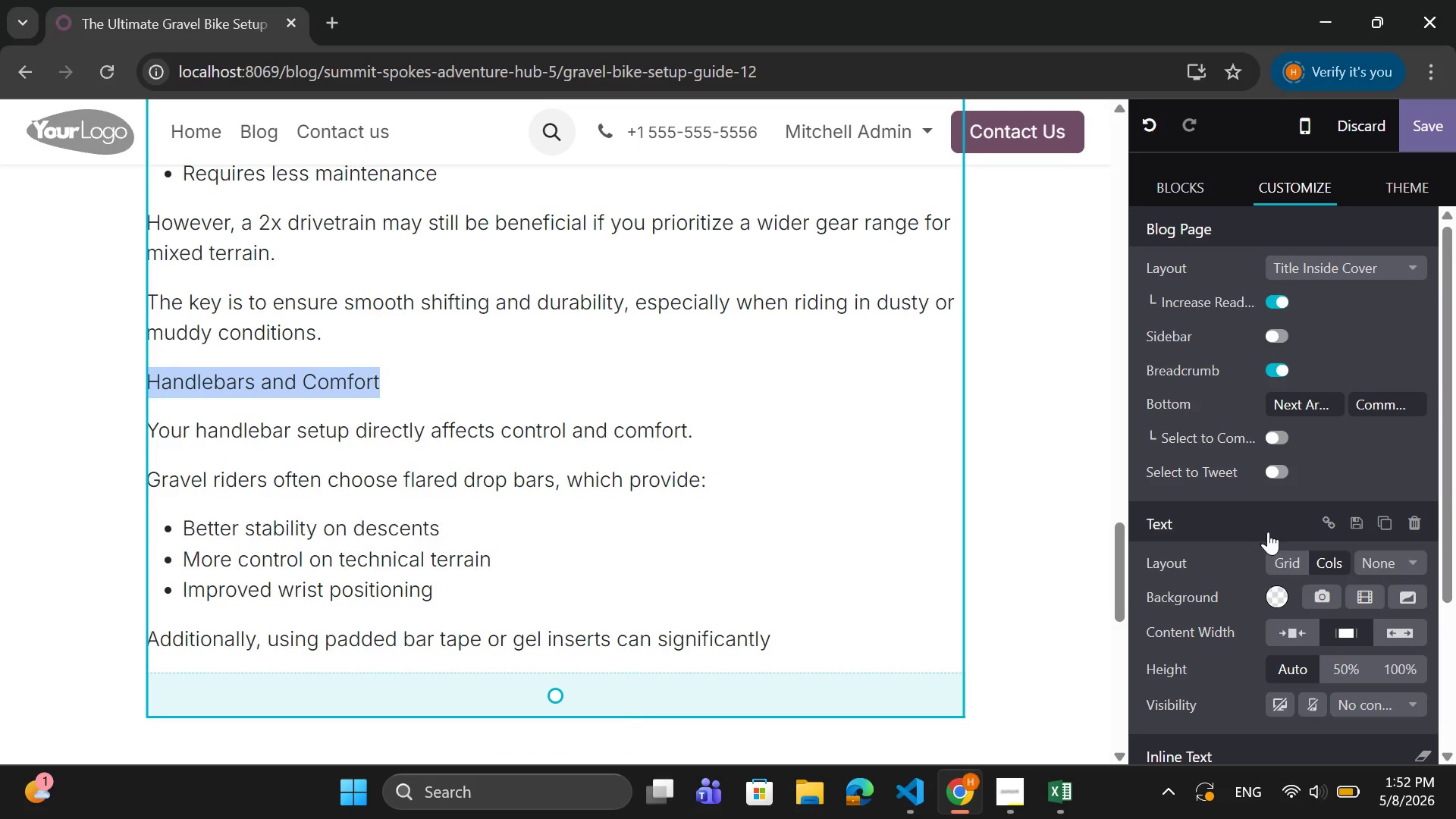 
scroll: coordinate [1268, 532], scroll_direction: down, amount: 2.0
 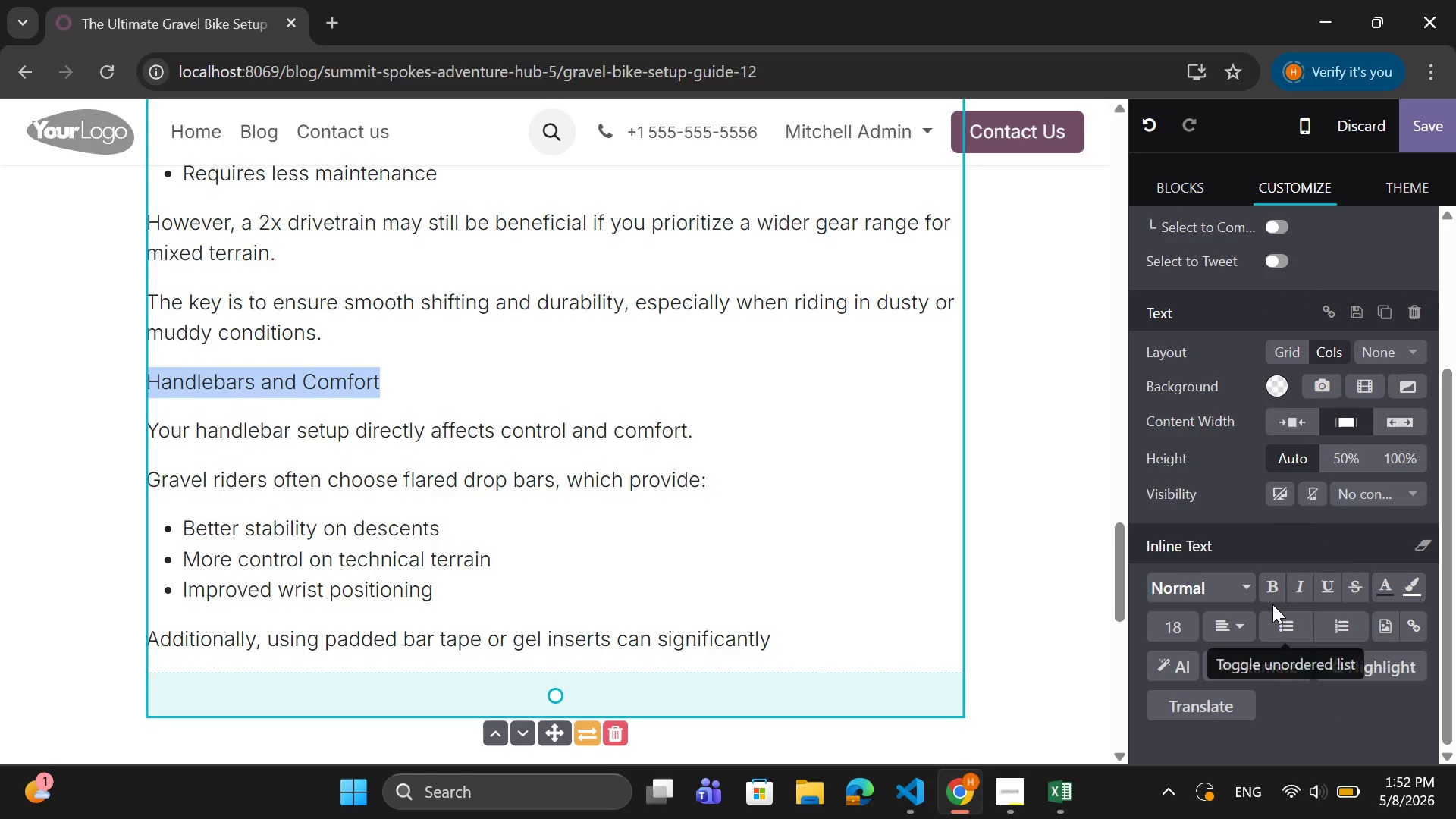 
left_click([1270, 588])
 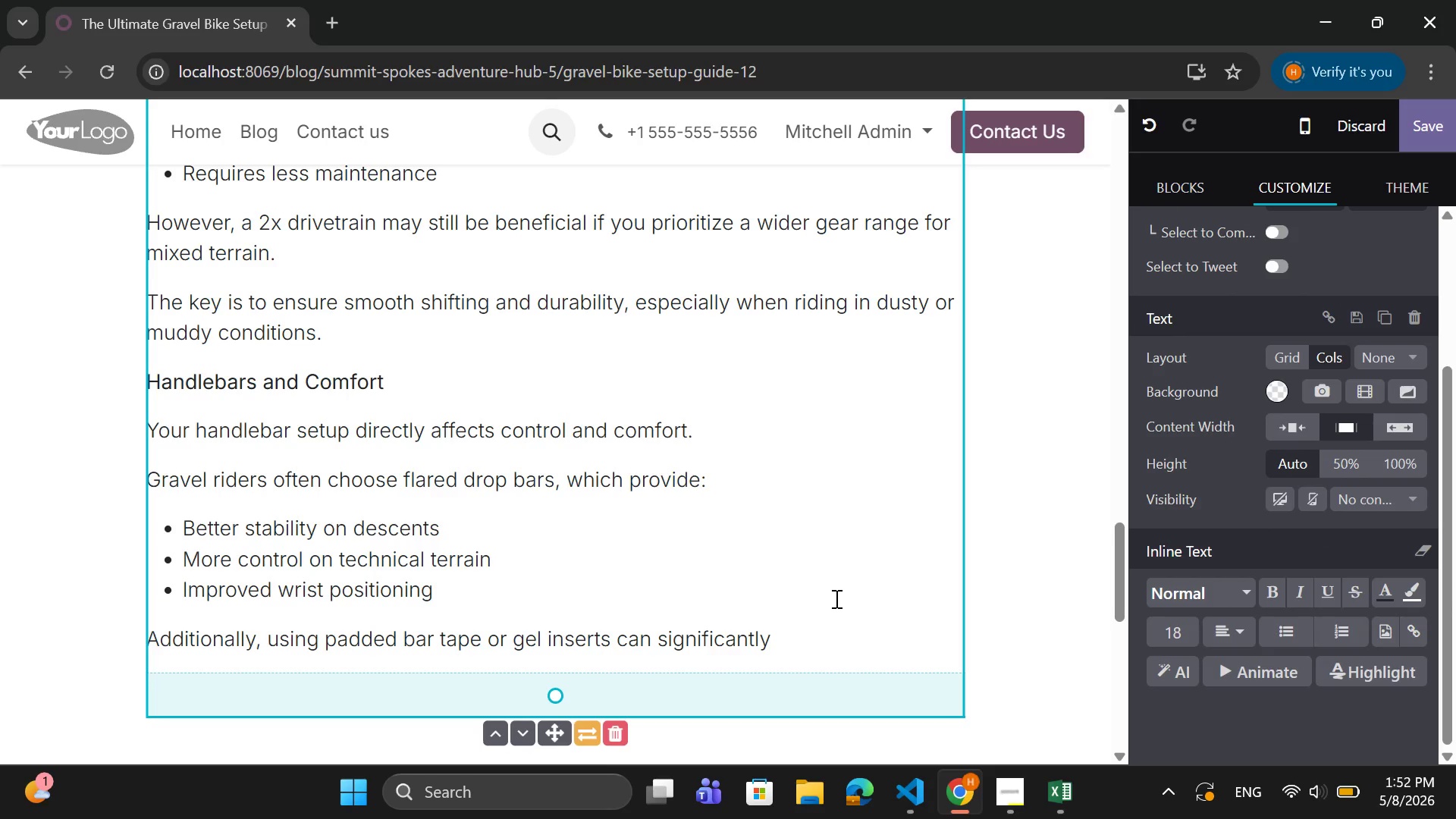 
wait(7.78)
 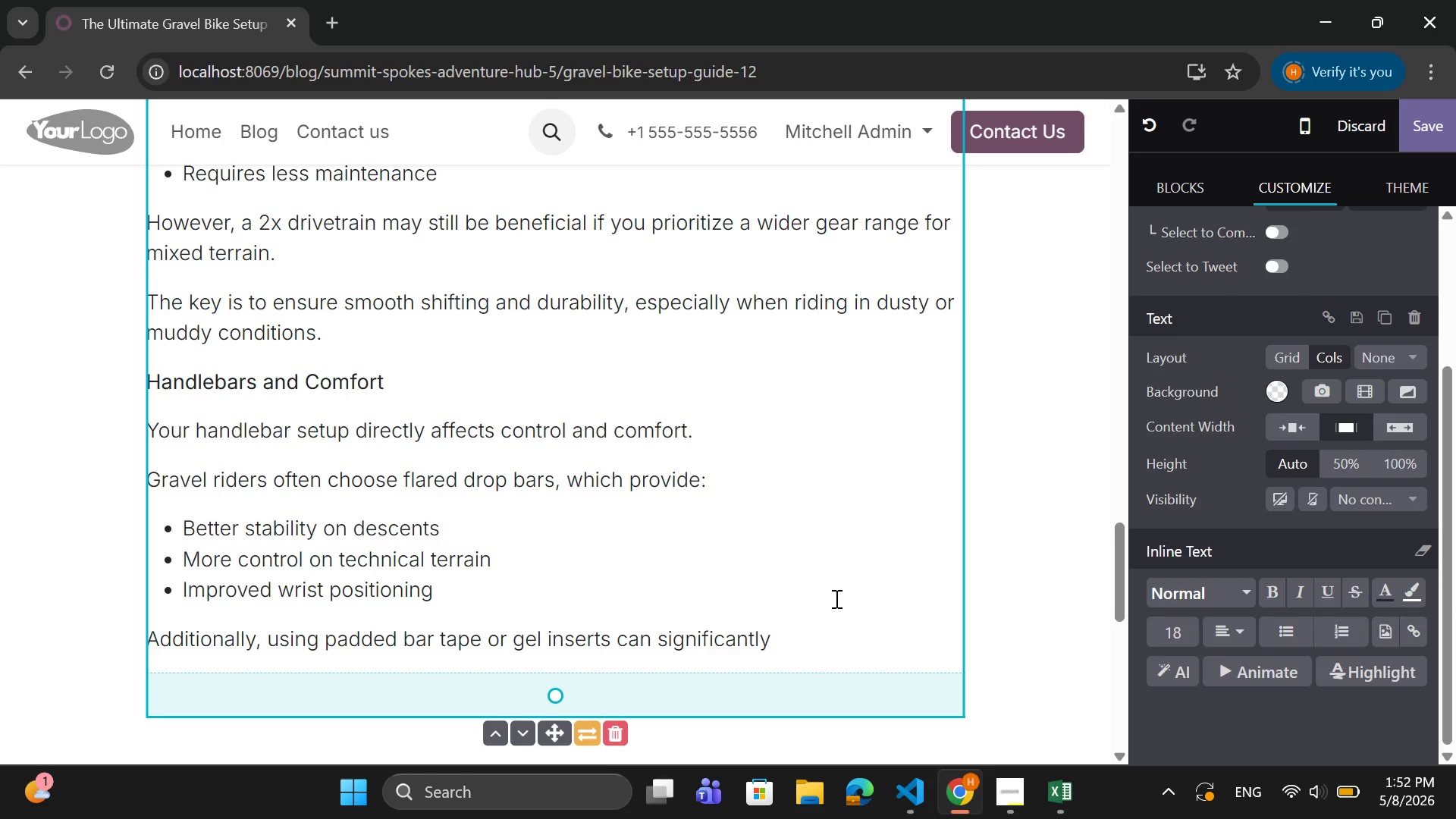 
type( reduce )
 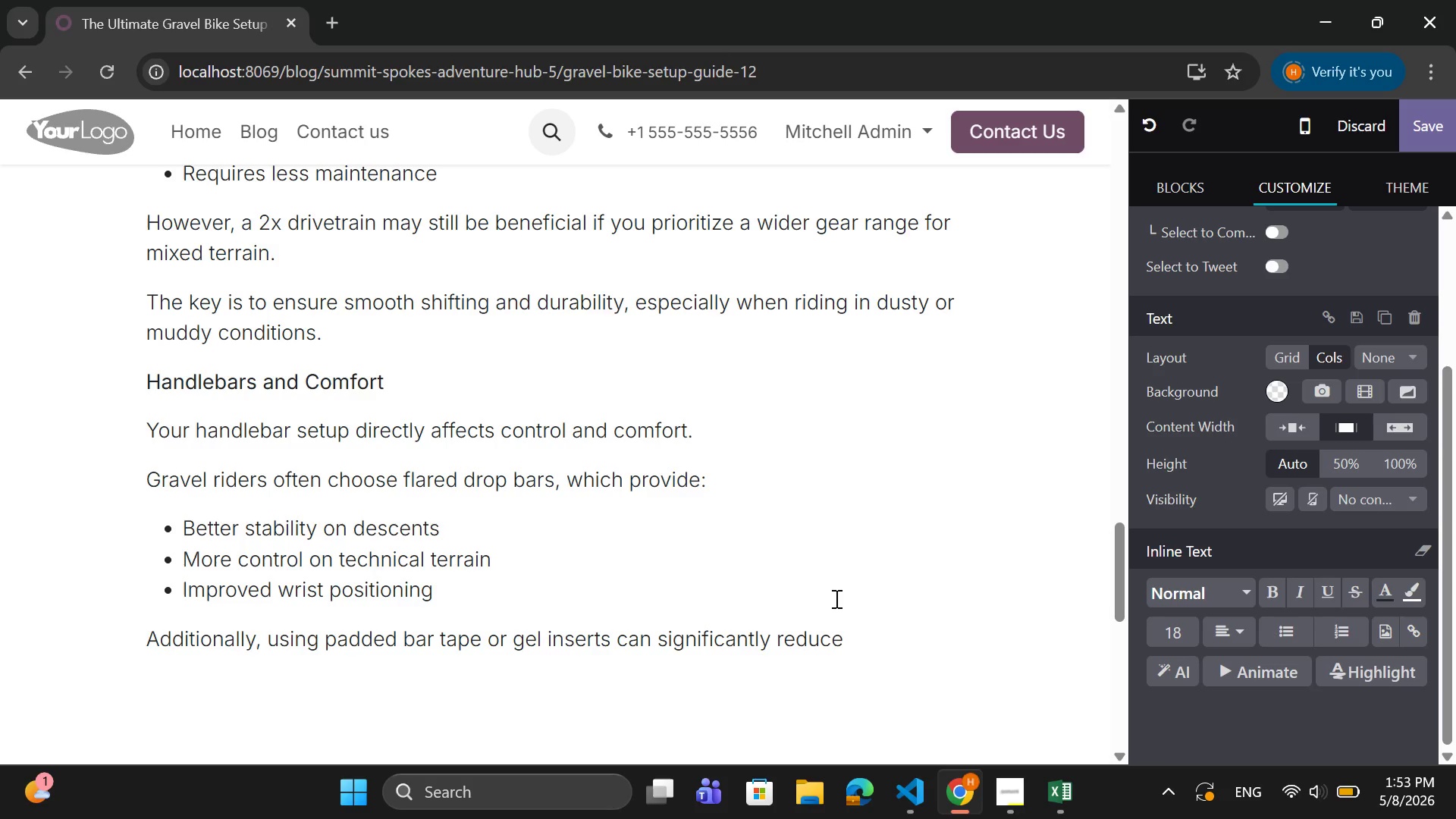 
wait(13.94)
 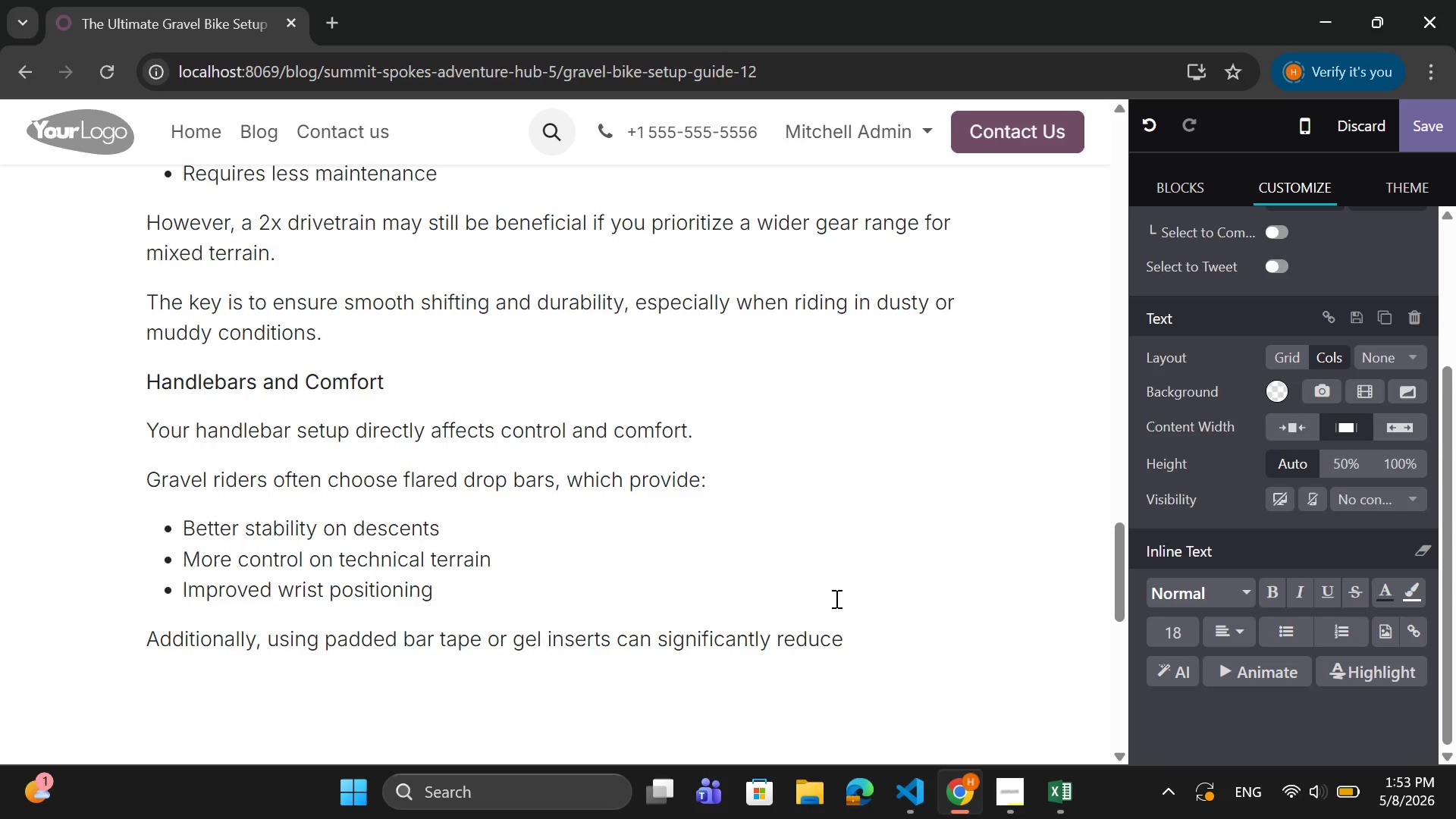 
type( )
key(Backspace)
type(vibration)
 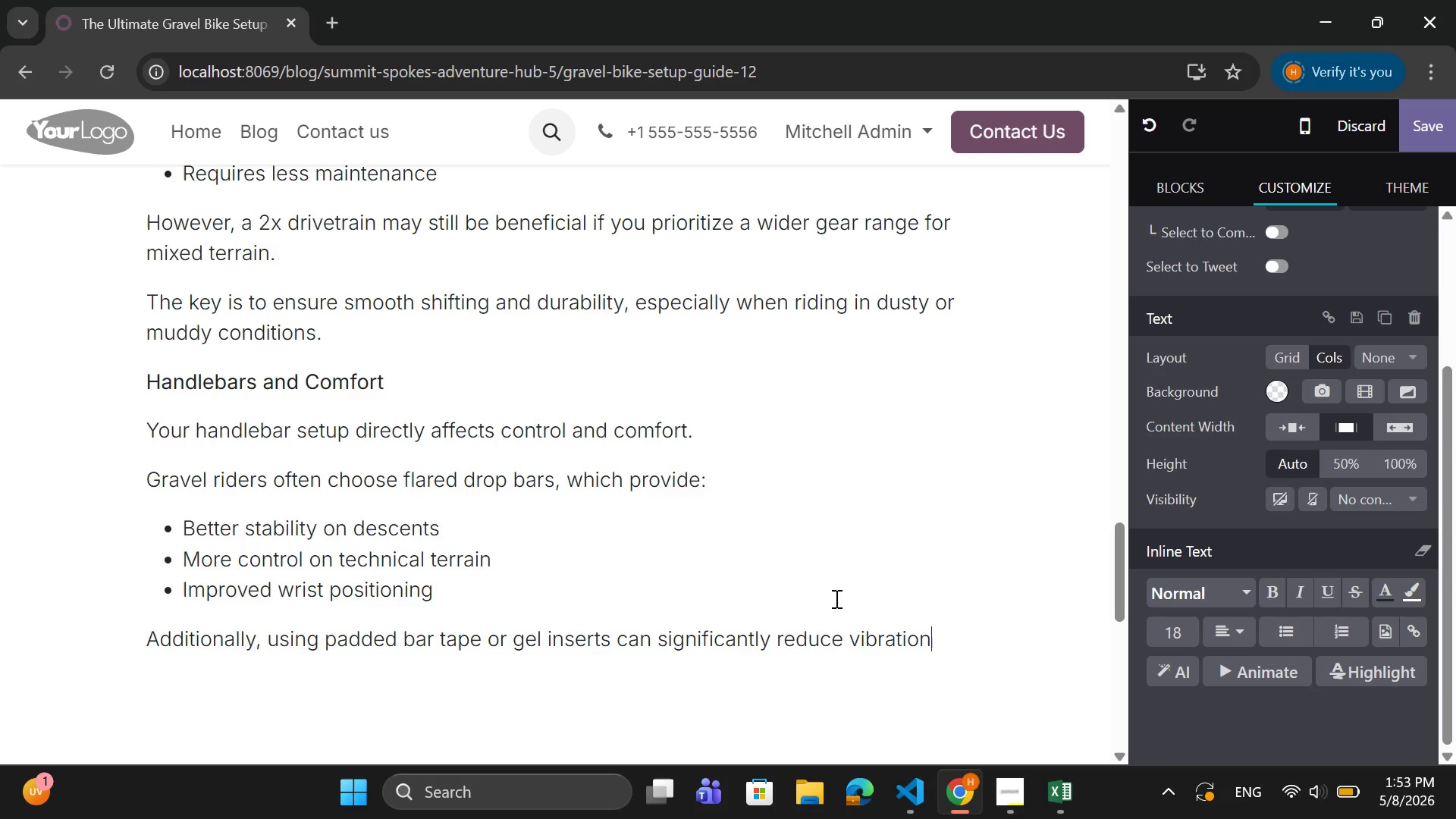 
type( fatigue.)
 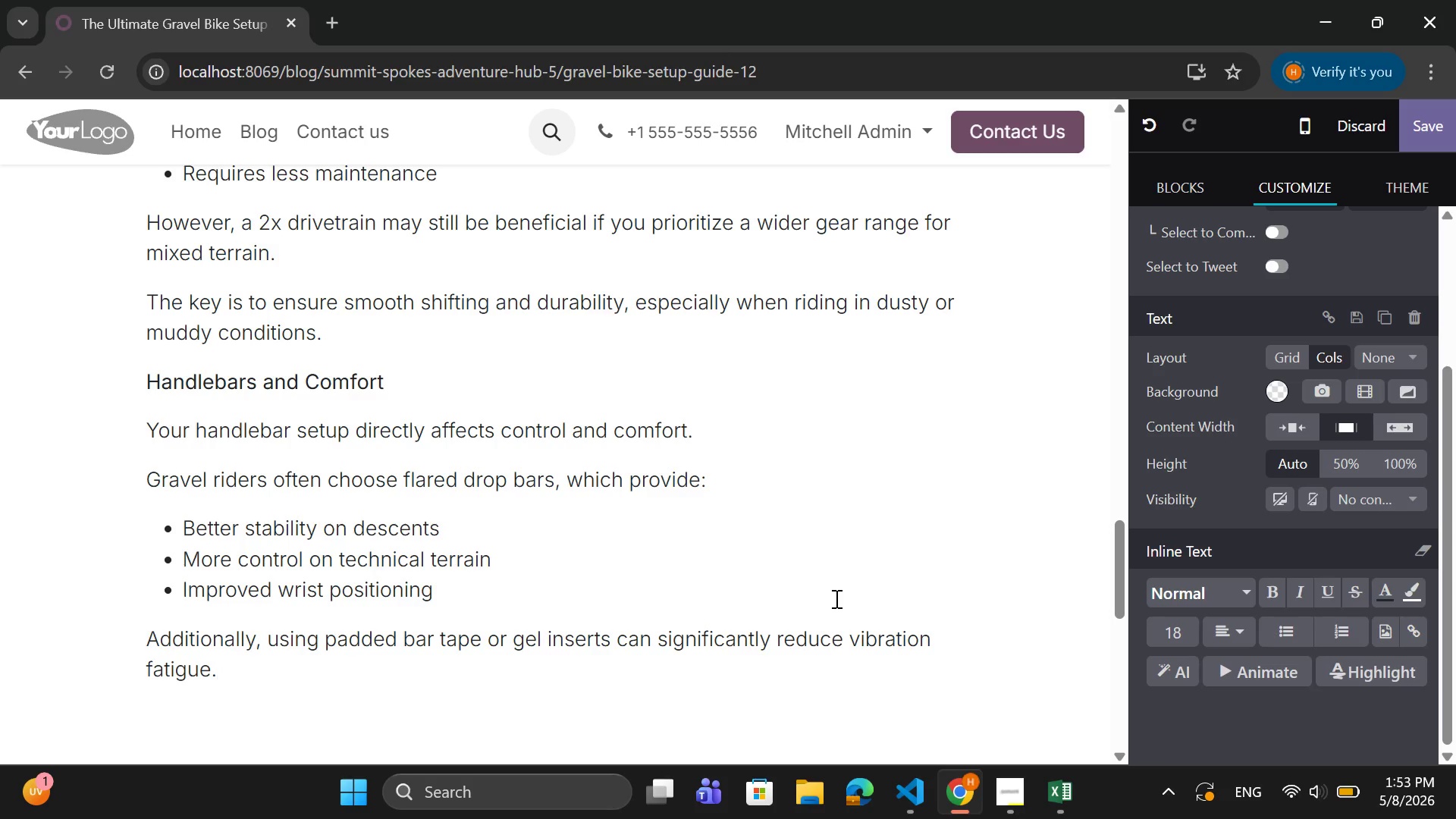 
wait(12.88)
 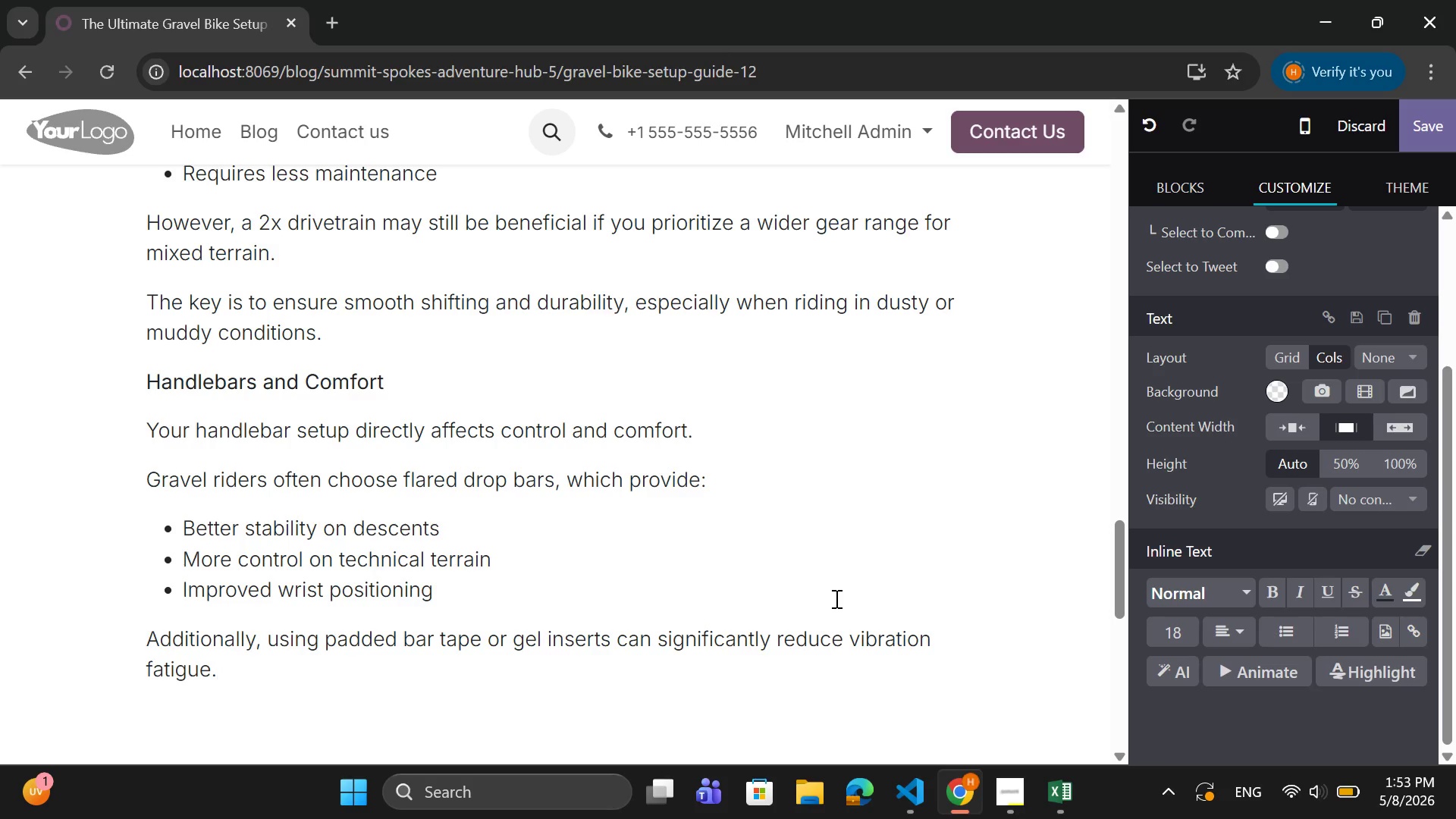 
key(Enter)
 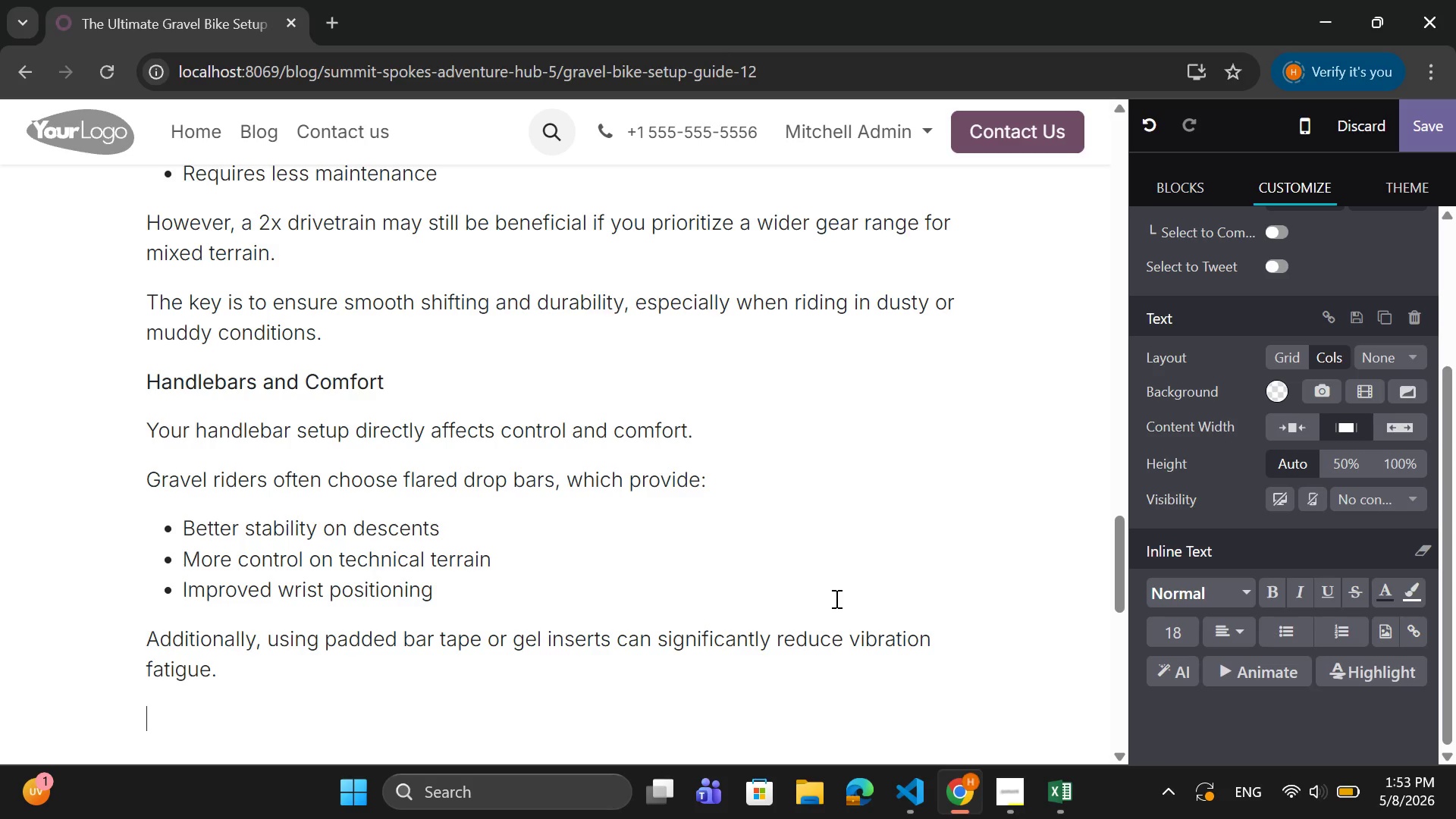 
type(Small adjustments to your handlebar height and angle)
 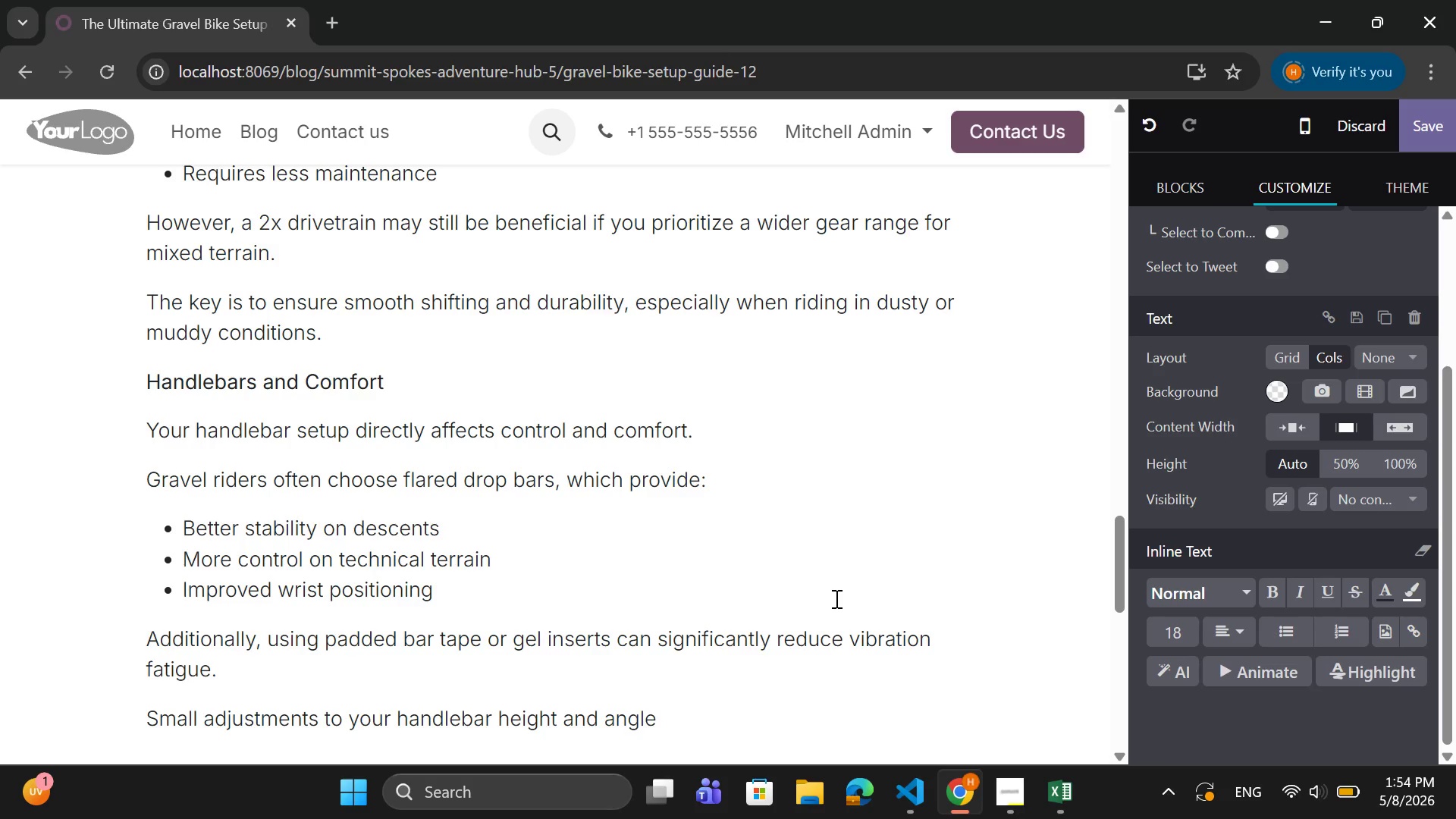 
type( can make a huge difference in )
 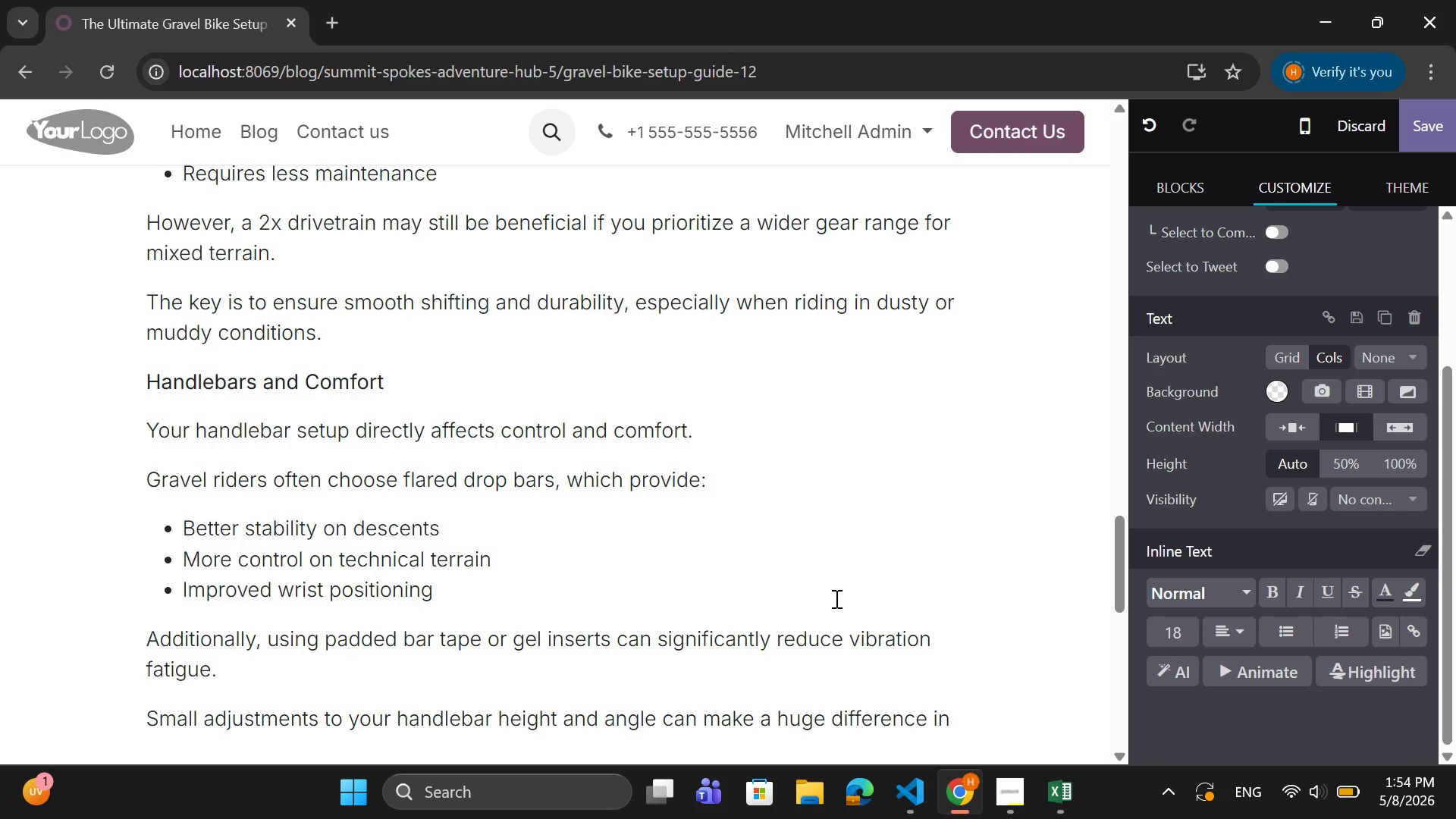 
type(long )
key(Backspace)
type(-disrance)
key(Backspace)
key(Backspace)
key(Backspace)
key(Backspace)
key(Backspace)
type(tance comg)
key(Backspace)
type(fot)
key(Backspace)
type(rt.)
 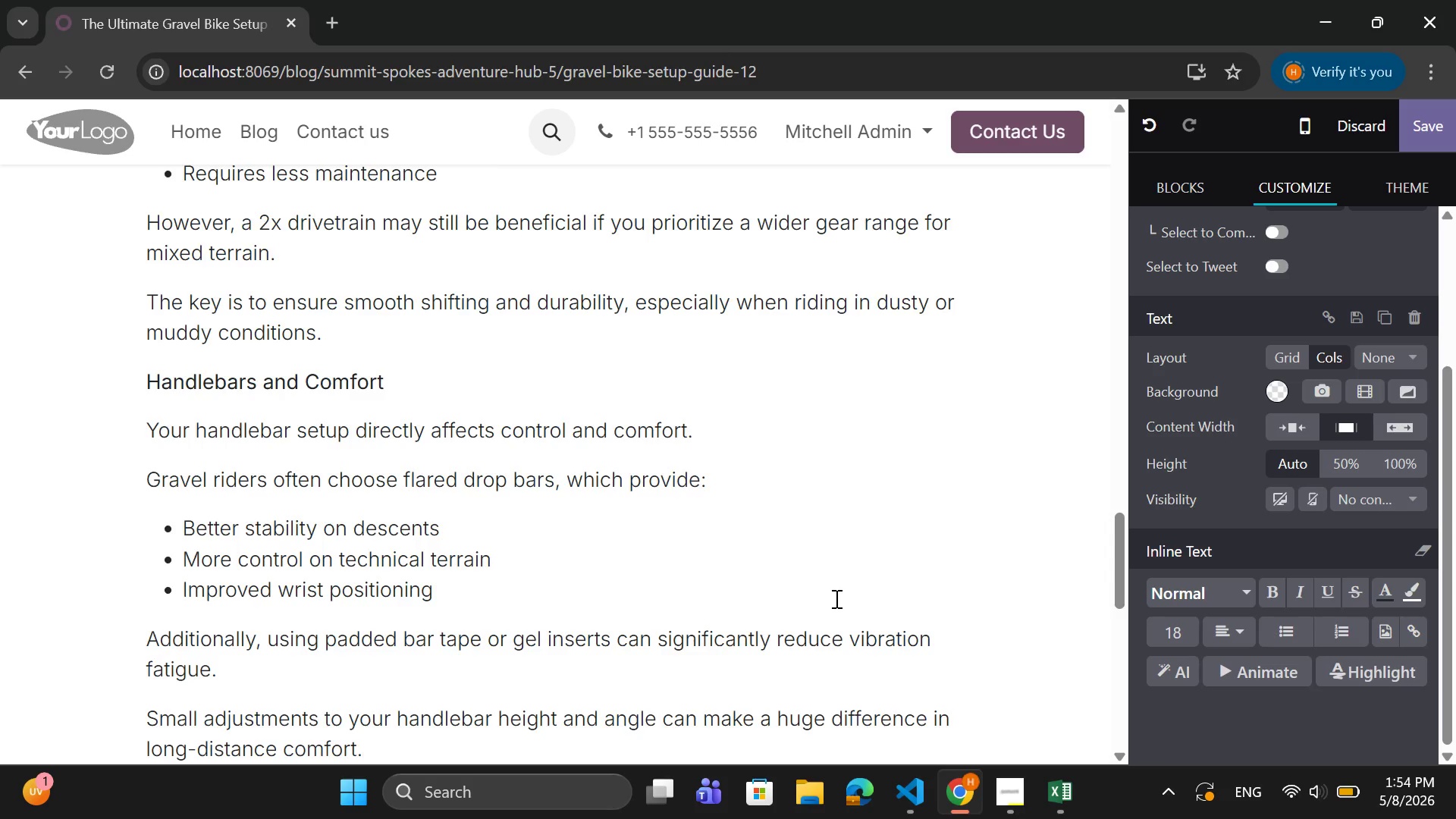 
key(Enter)
 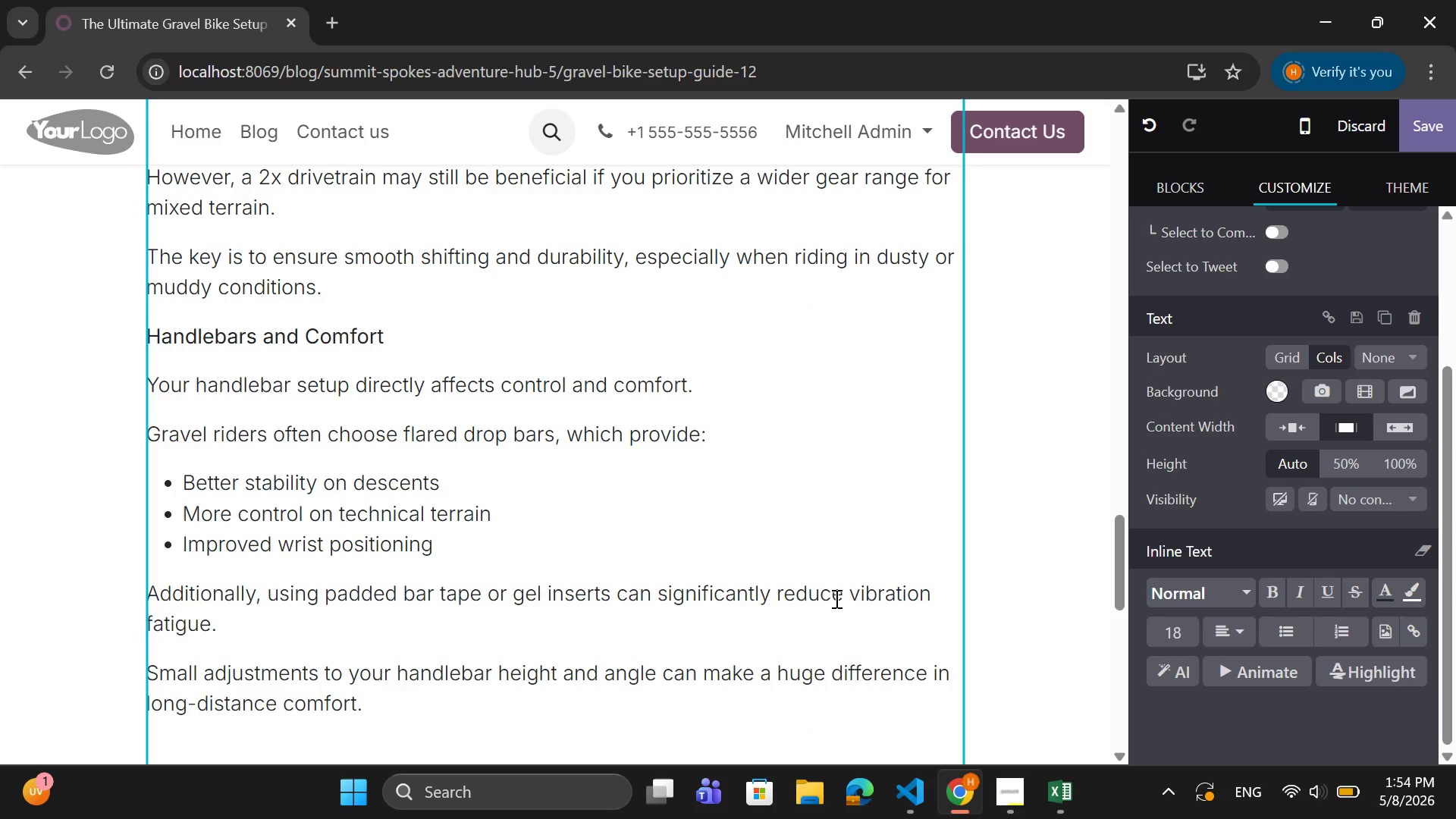 
type(Sadle and positioning)
 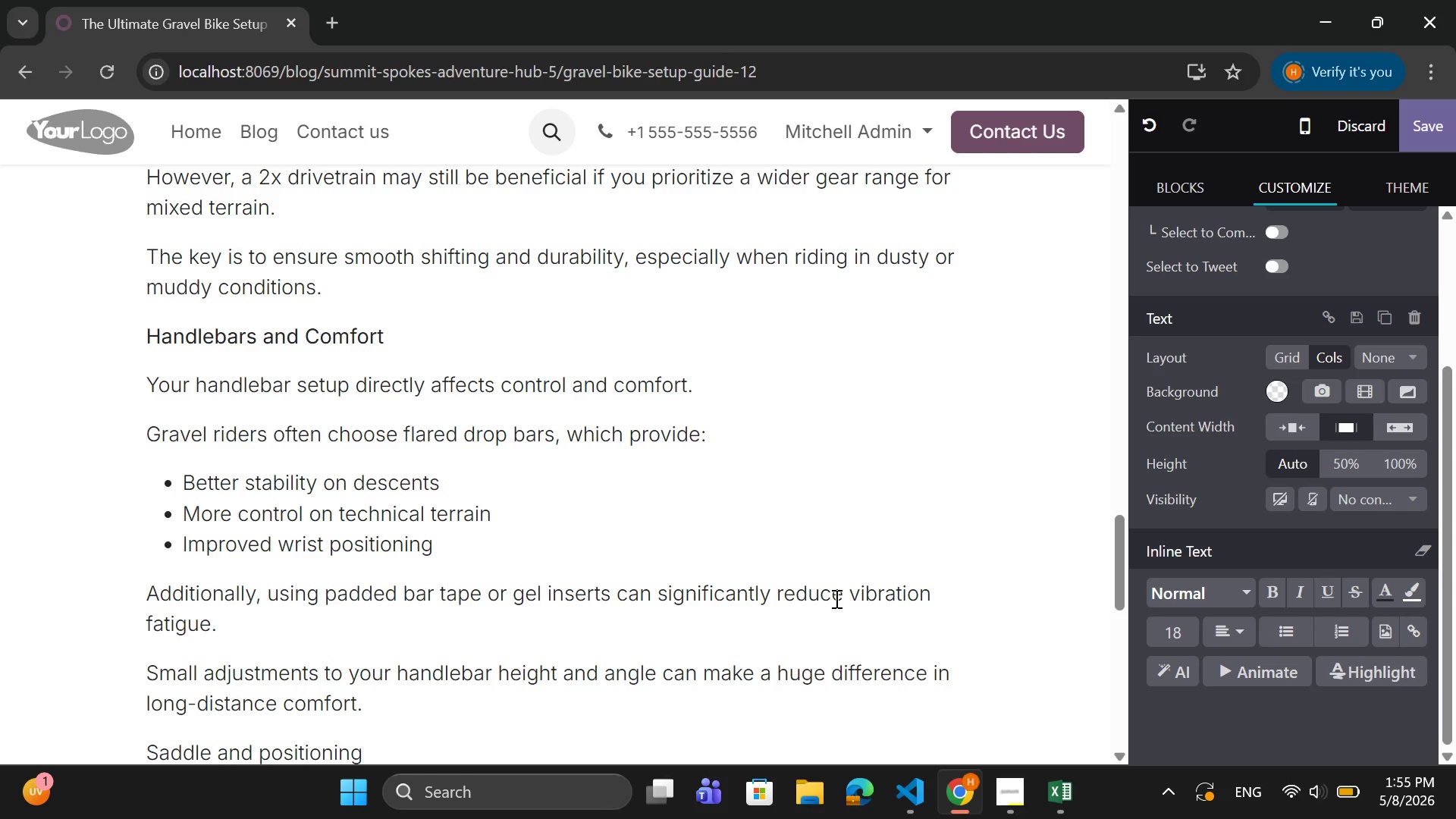 
key(Enter)
 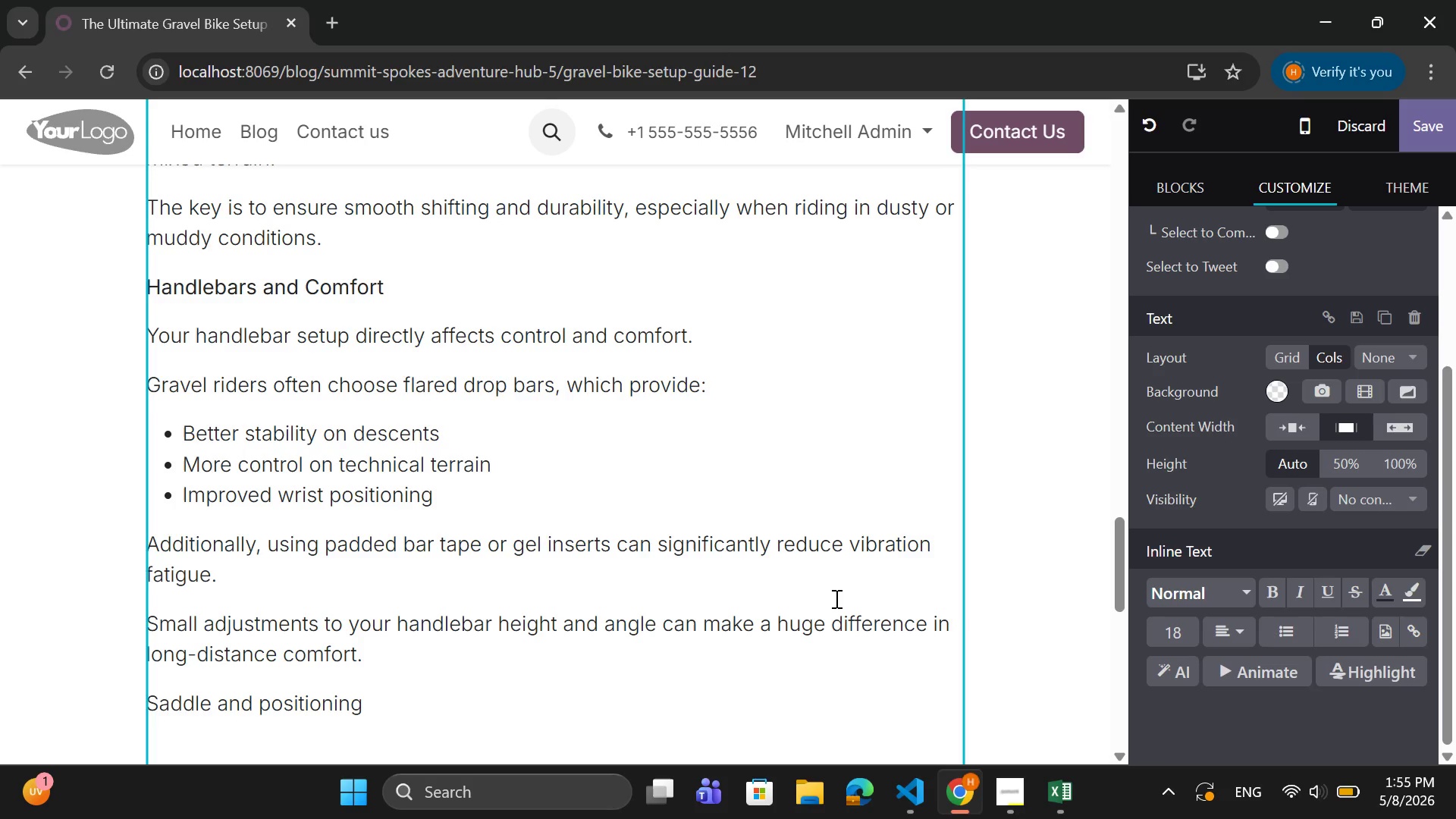 
type(Comfort is crucial for long)
 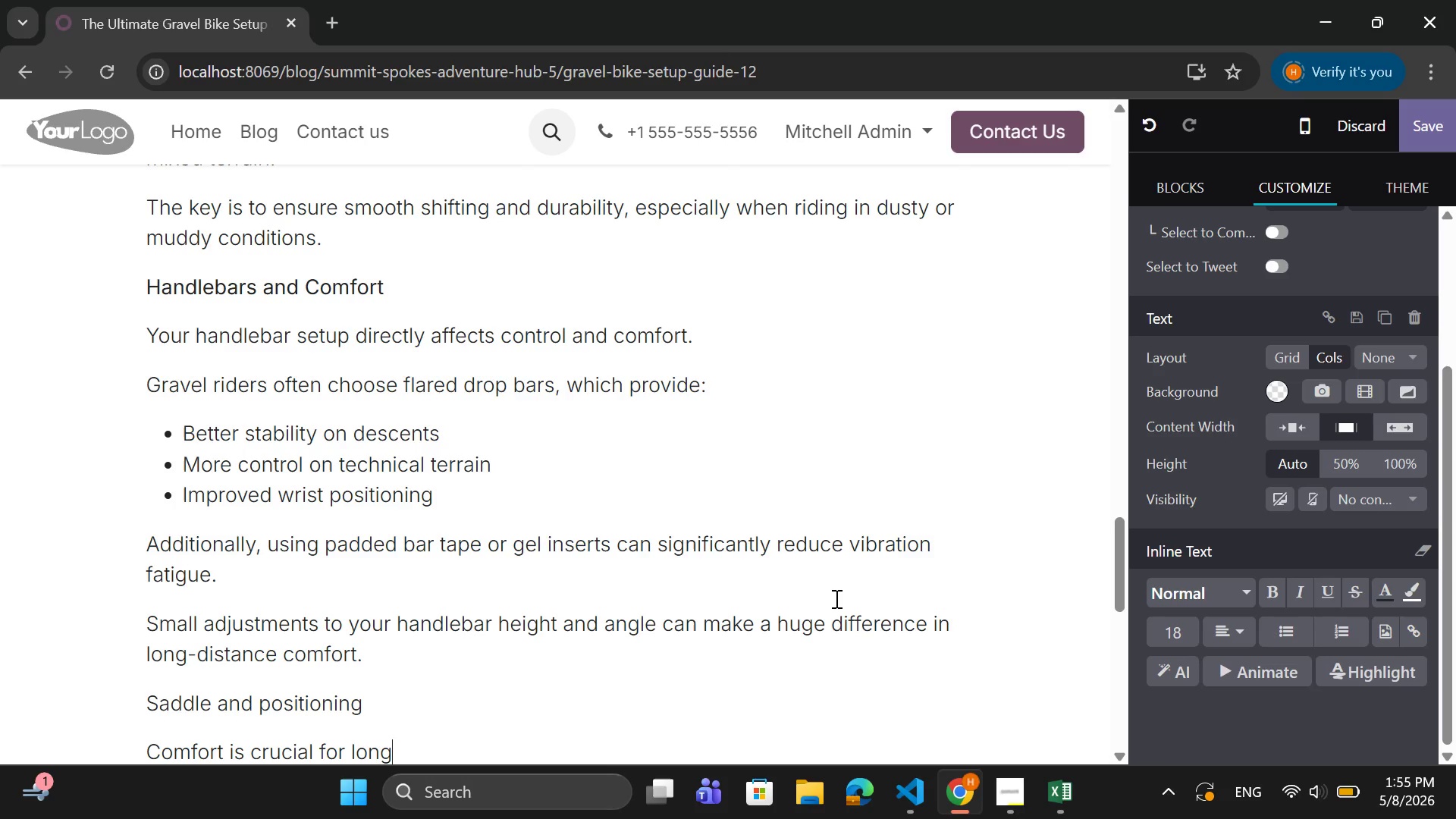 
type( gravel rides, and your saddle plays a major)
 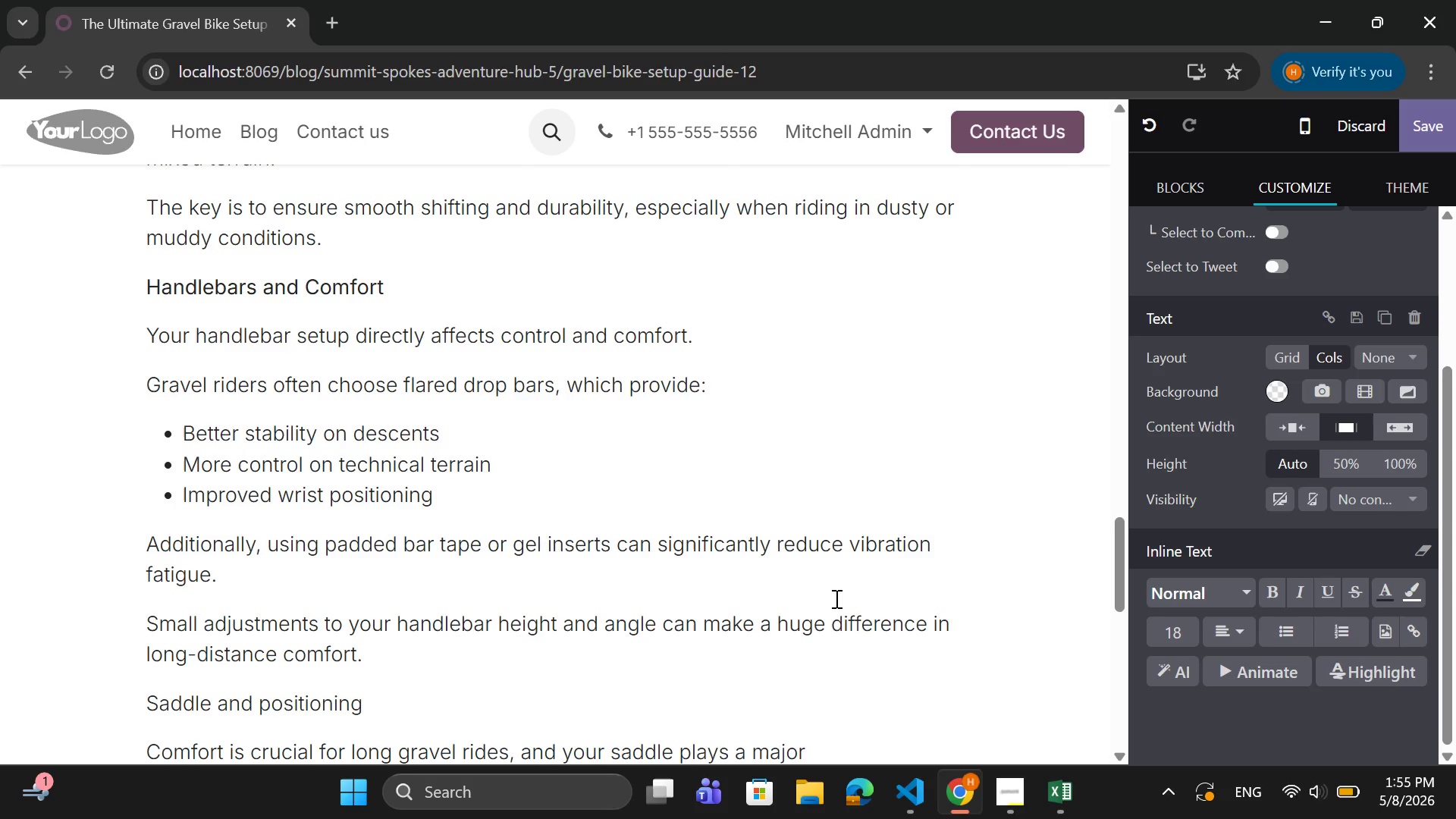 
type(r)
key(Backspace)
type( role.)
 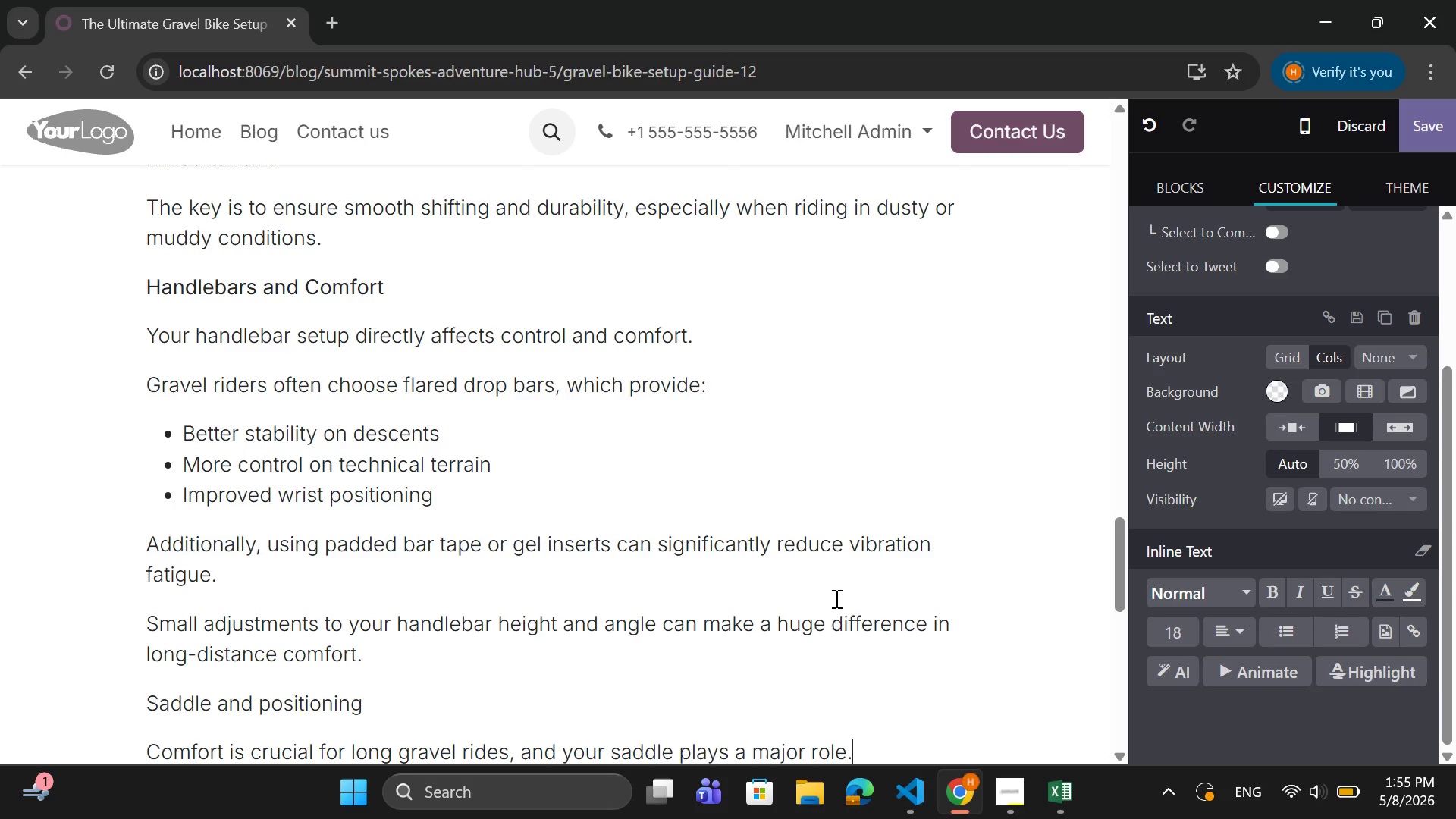 
key(Enter)
 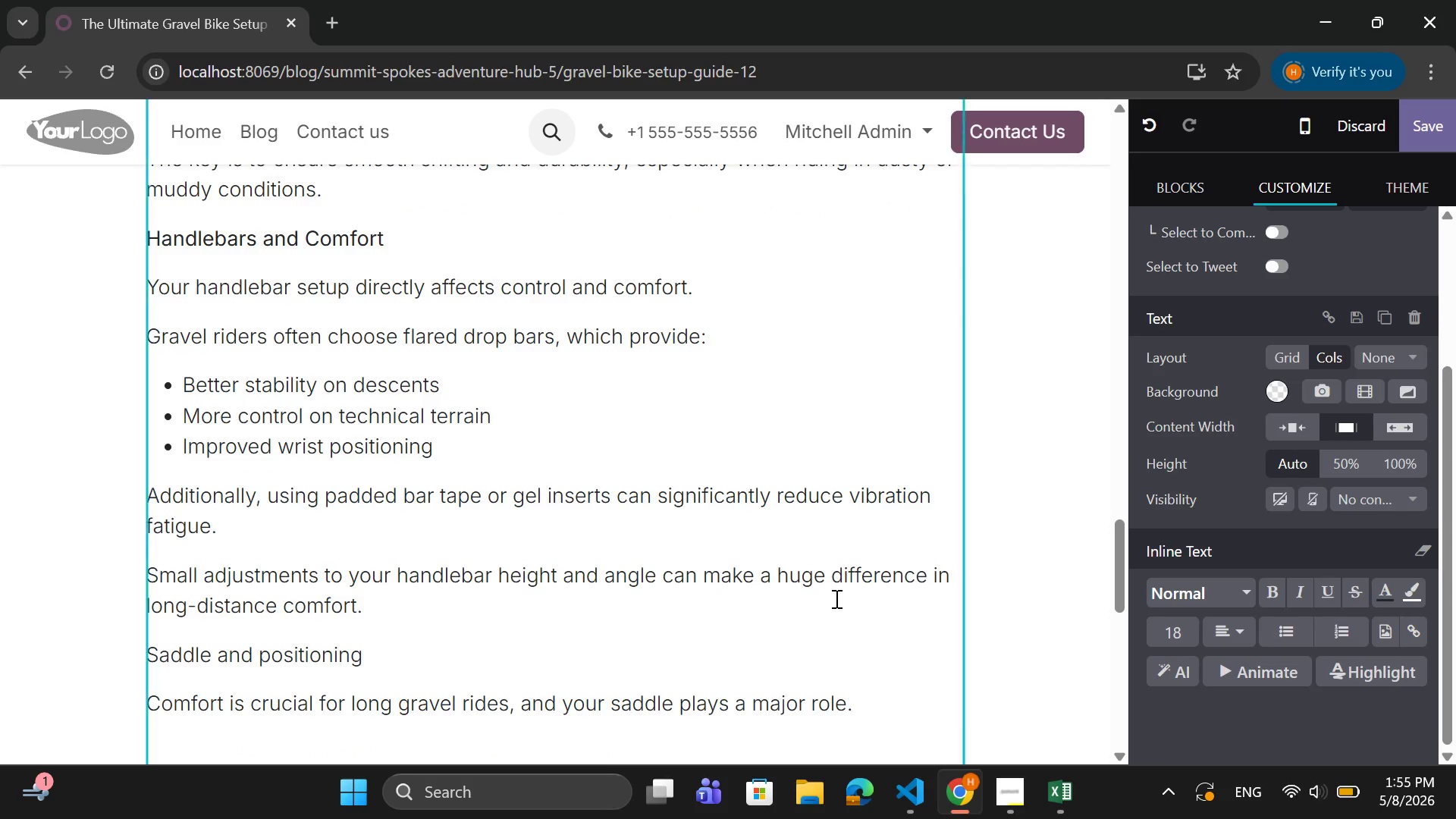 
type(Choosing the right saddle depends on your riding style and anatomy. a)
key(Backspace)
type(A properly fitted saddle helps prevent discomfort and allows you to maintain efficiency over long distances.)
 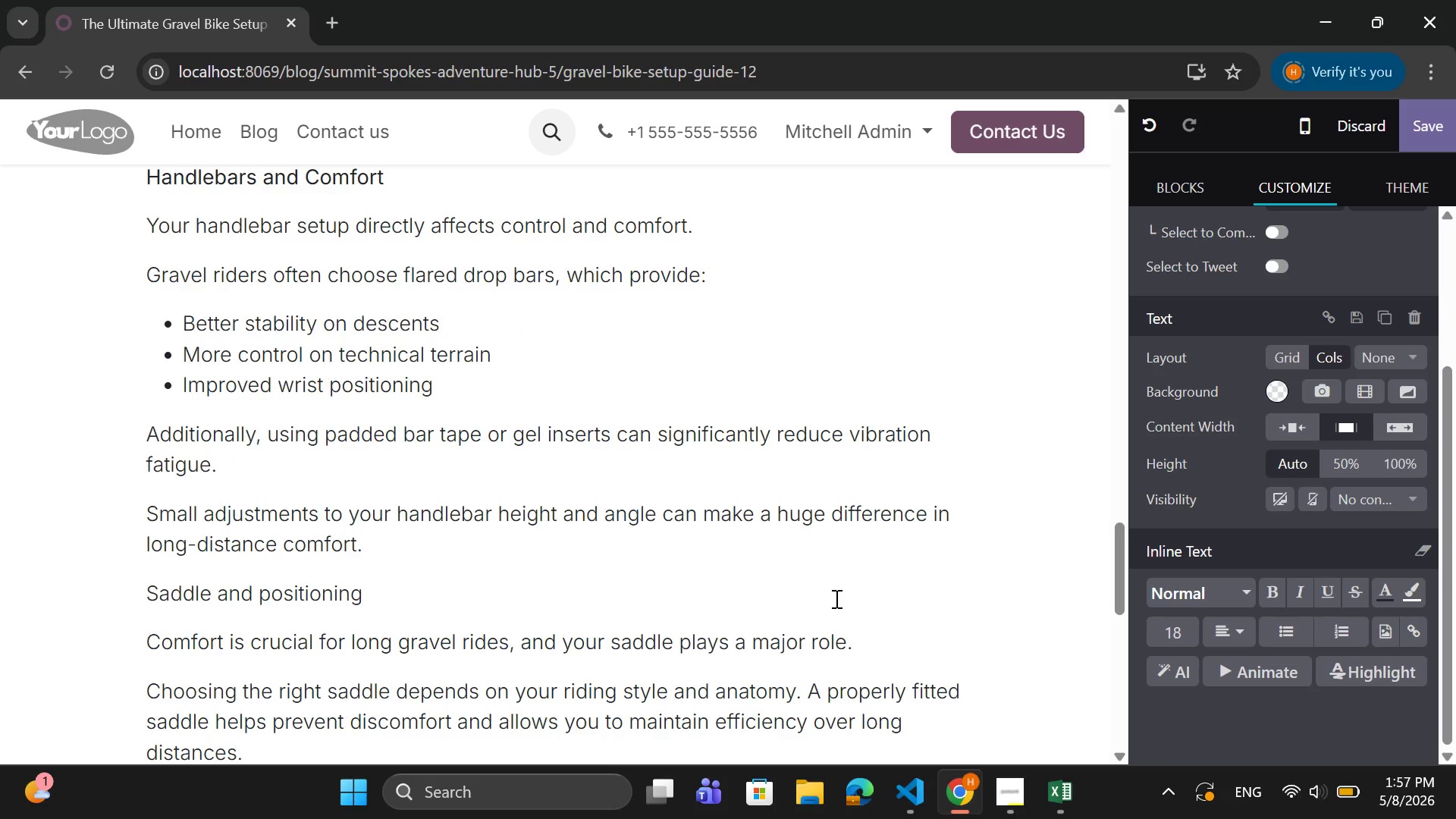 
key(Enter)
 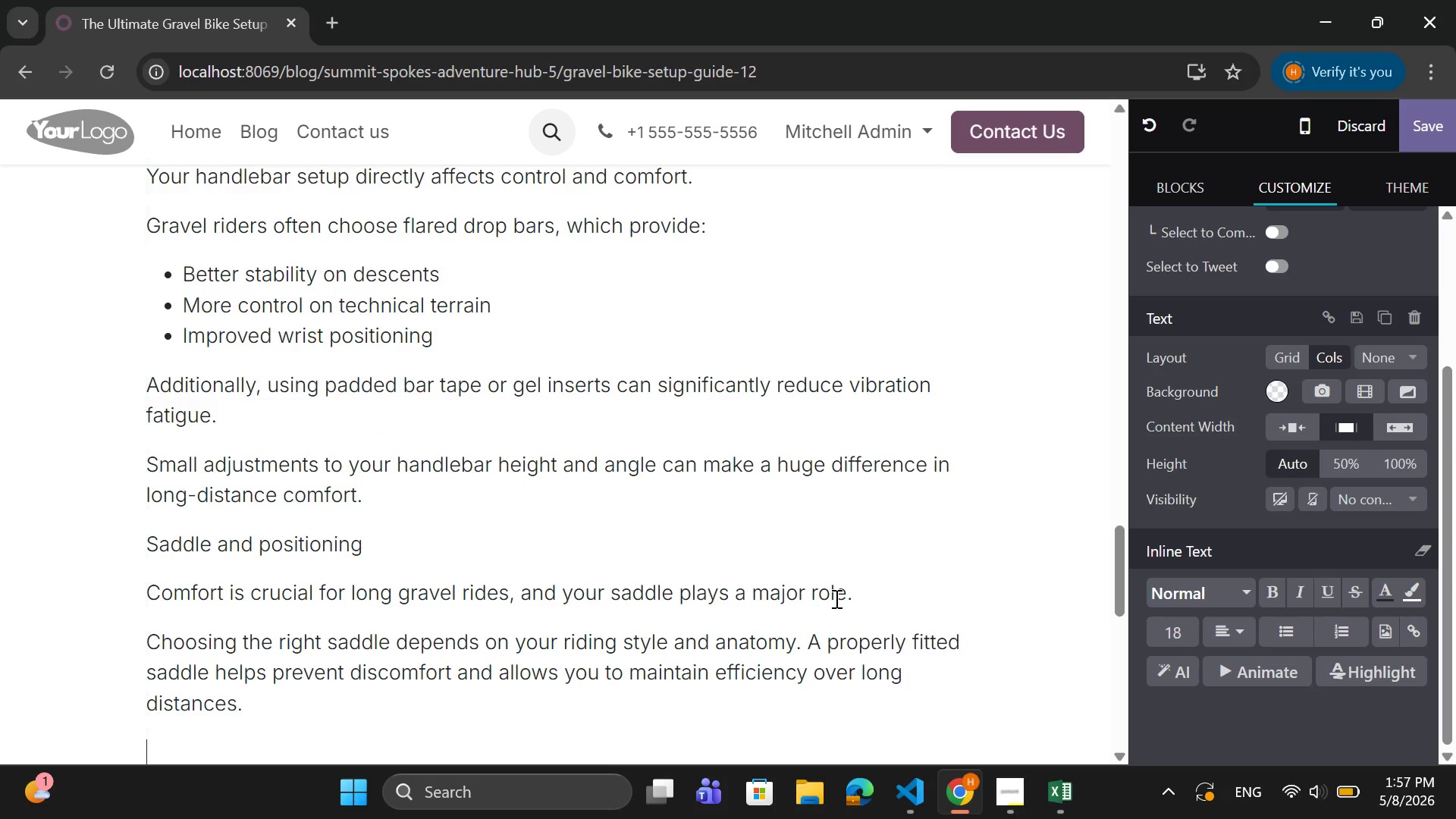 
type(Tips:)
 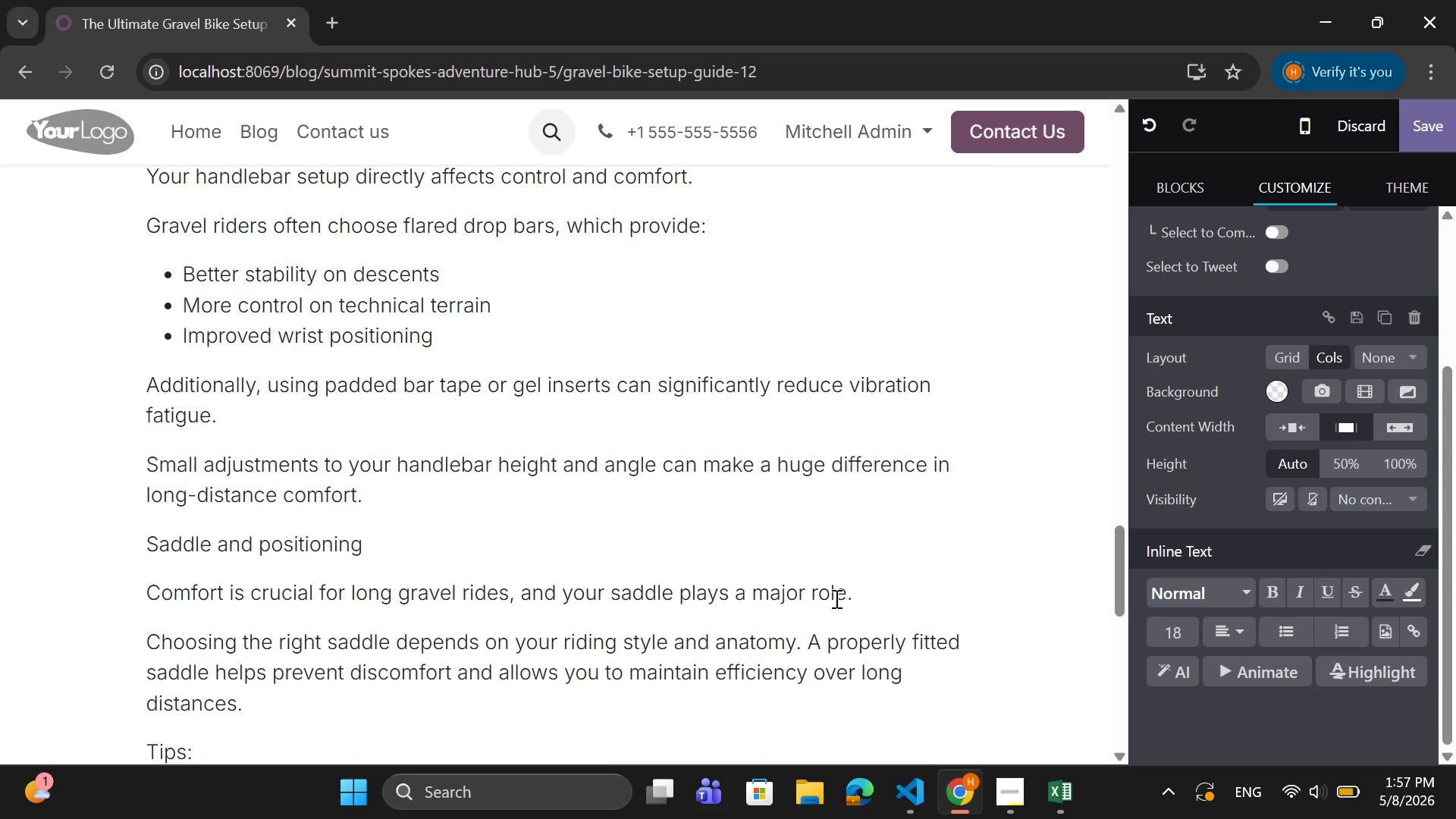 
key(Enter)
 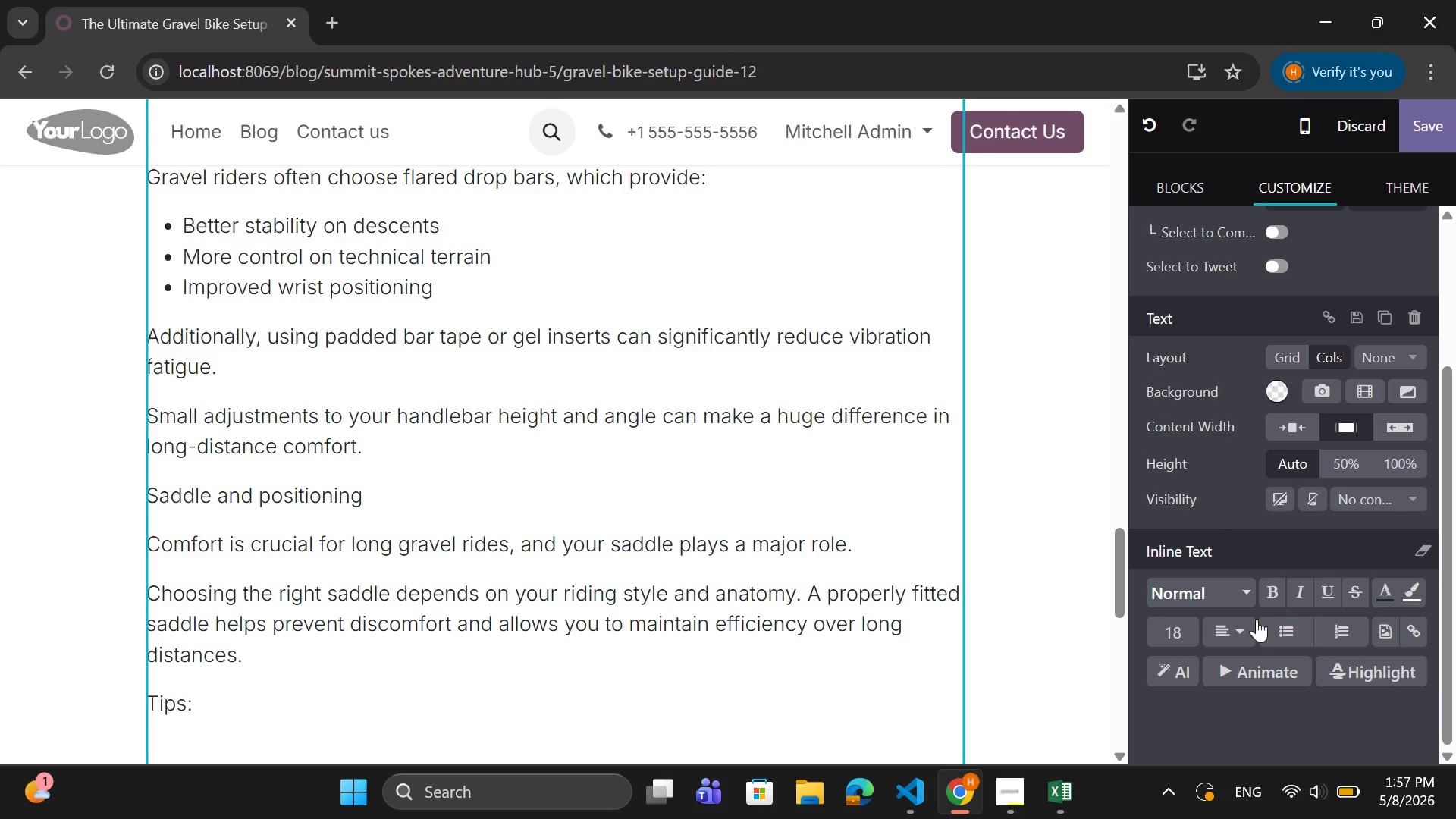 
left_click([1285, 626])
 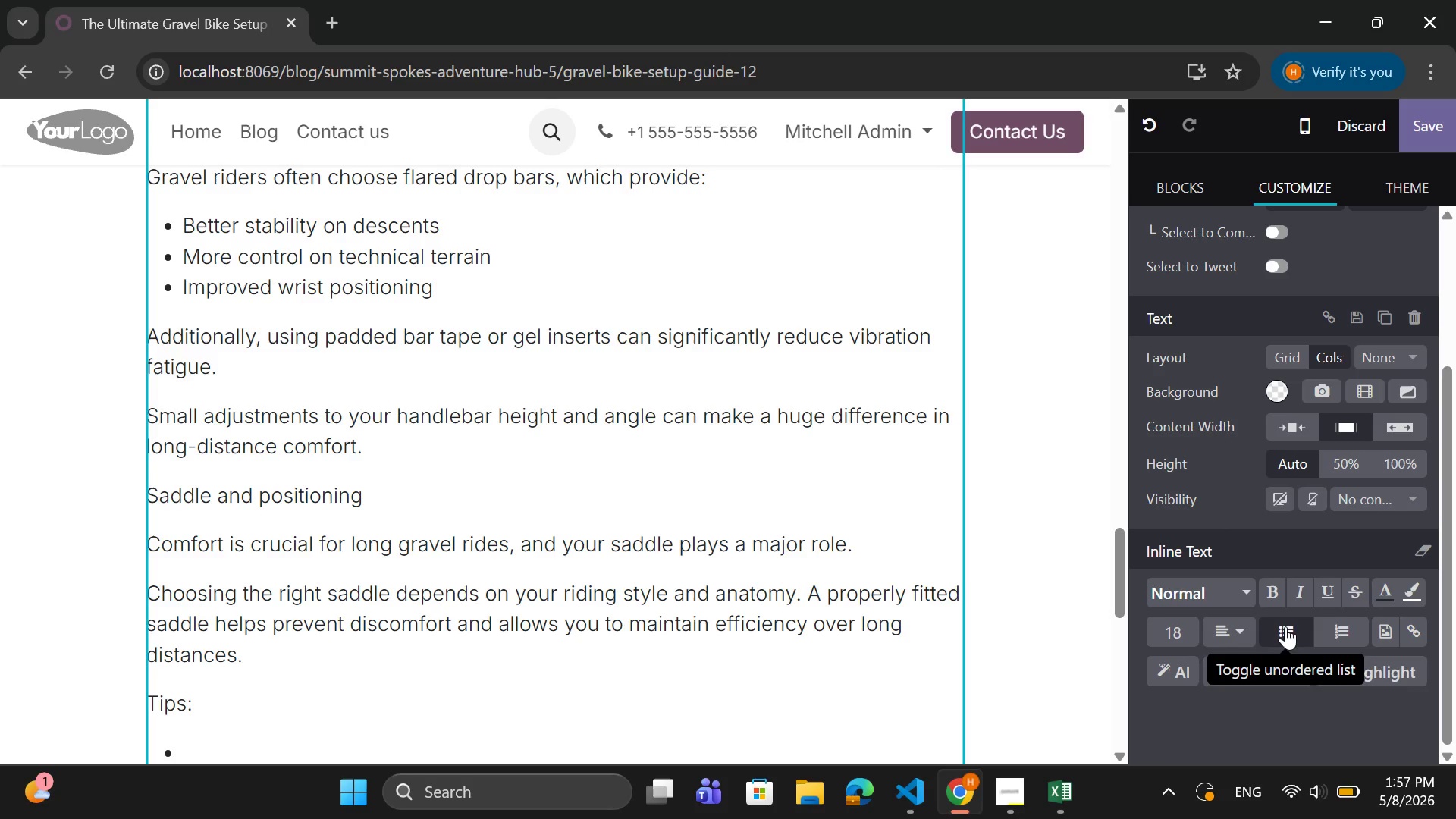 
type(Ensure proper d)
key(Backspace)
type(saddle height)
 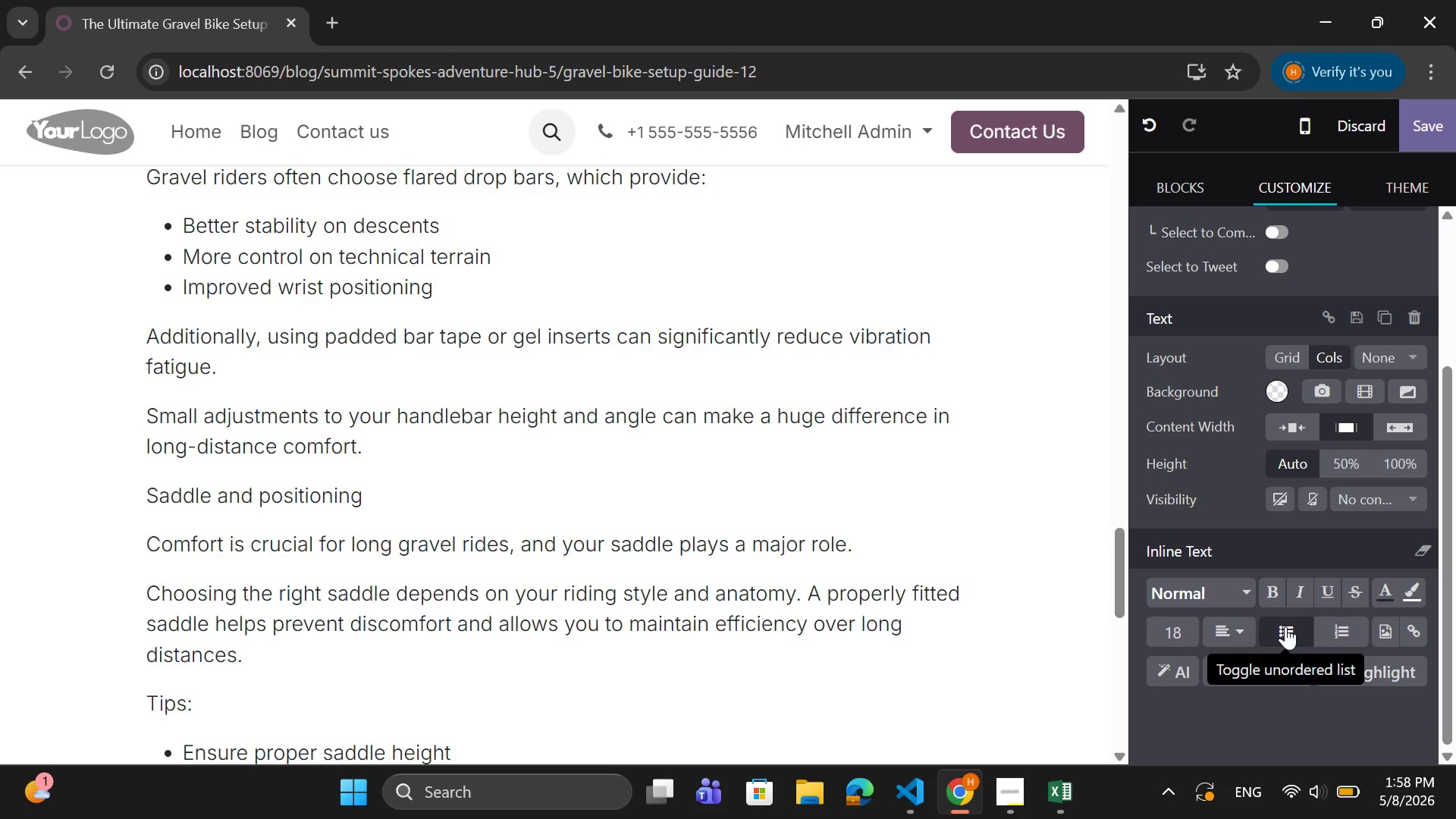 
key(Enter)
 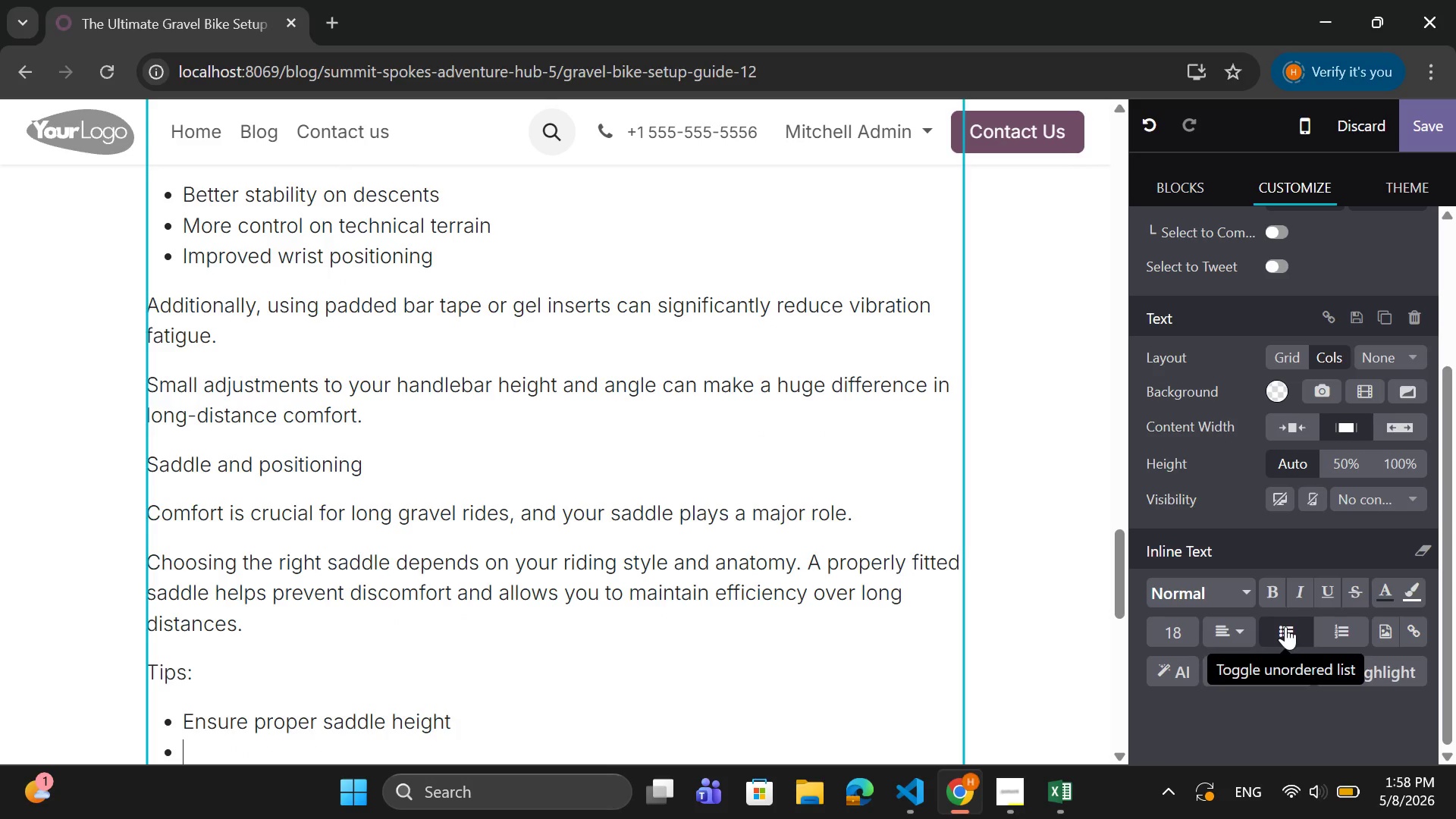 
type(Adjust fore-aft position)
 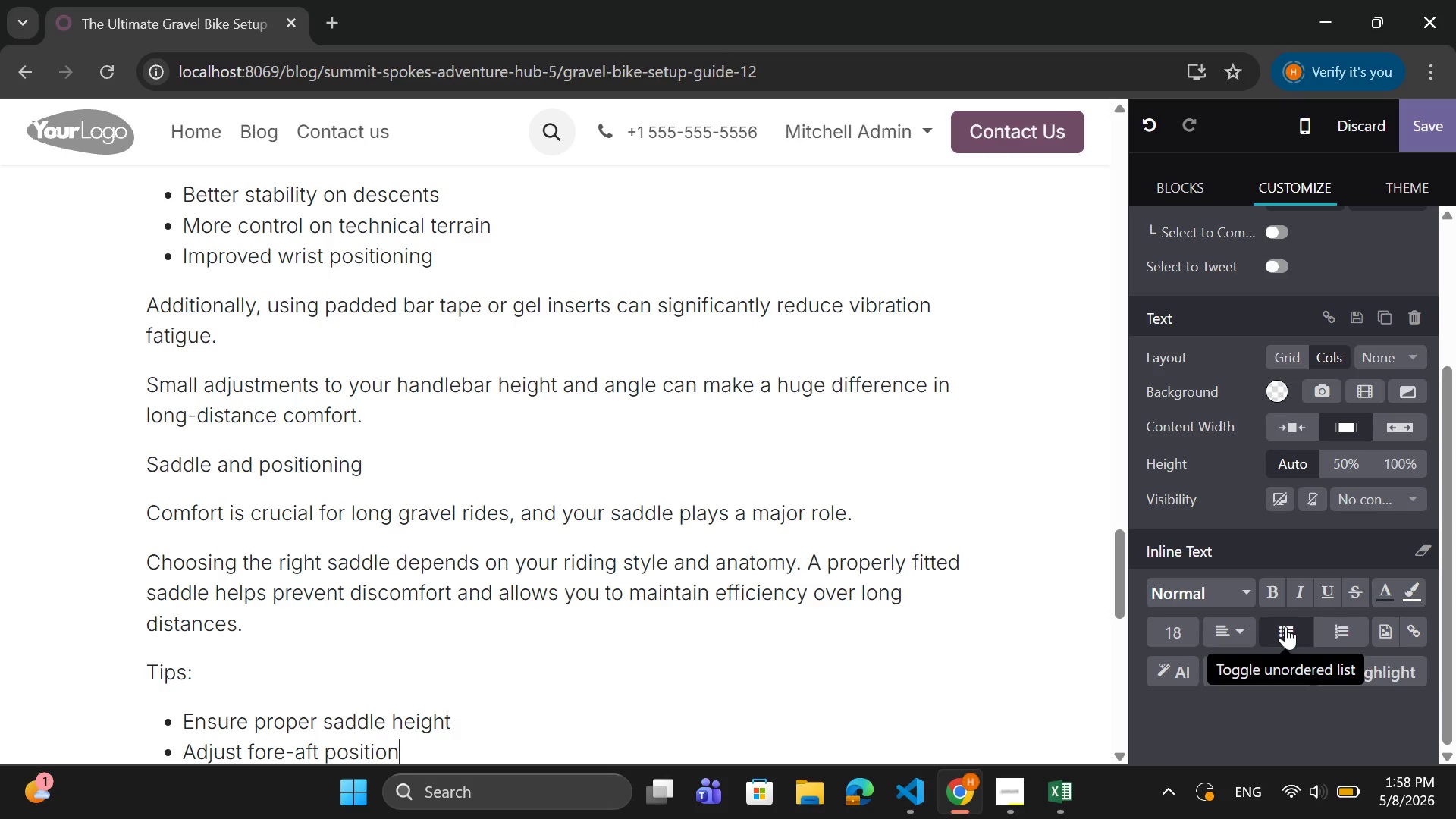 
key(Enter)
 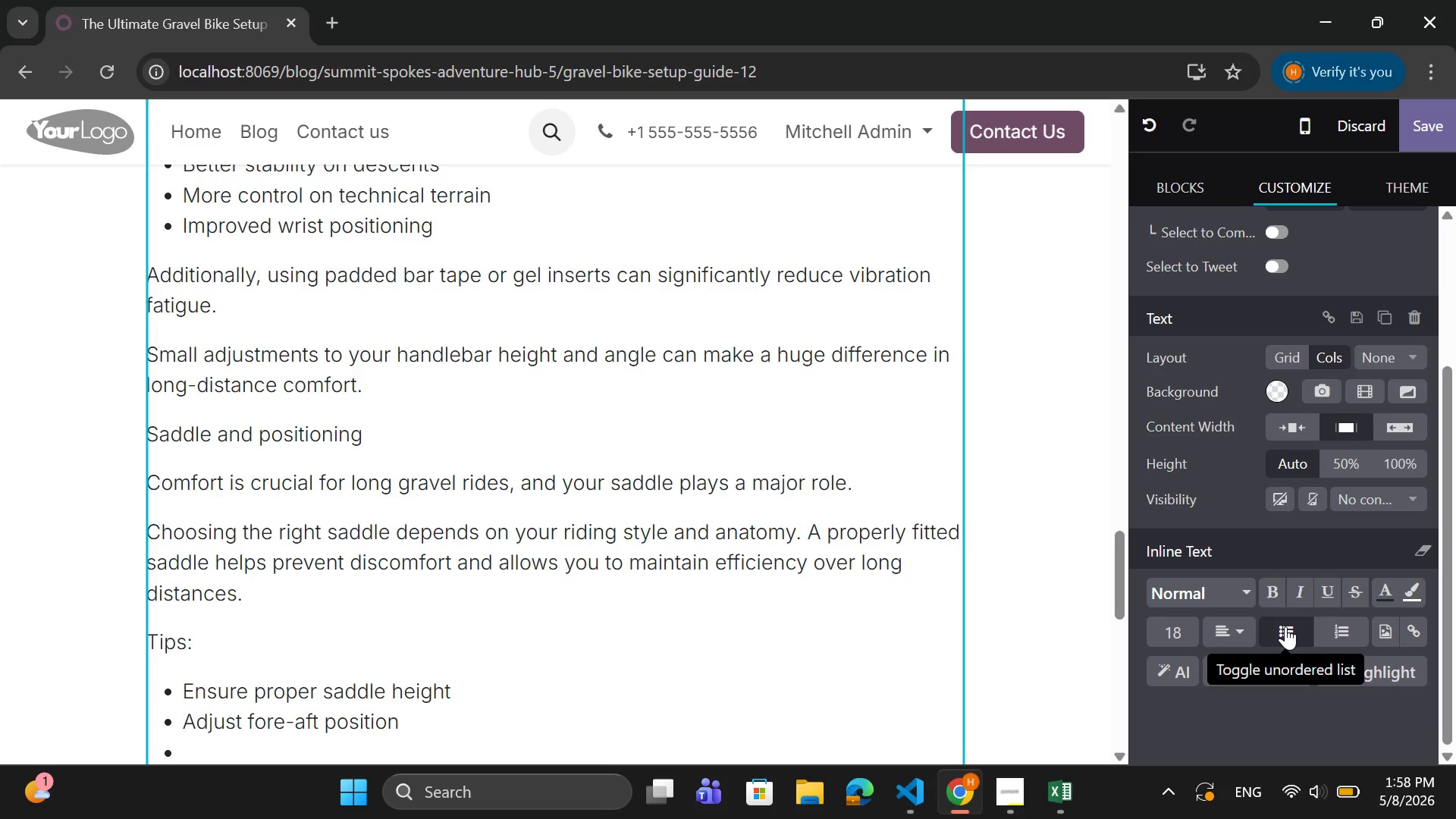 
type(Test different saddle types)
 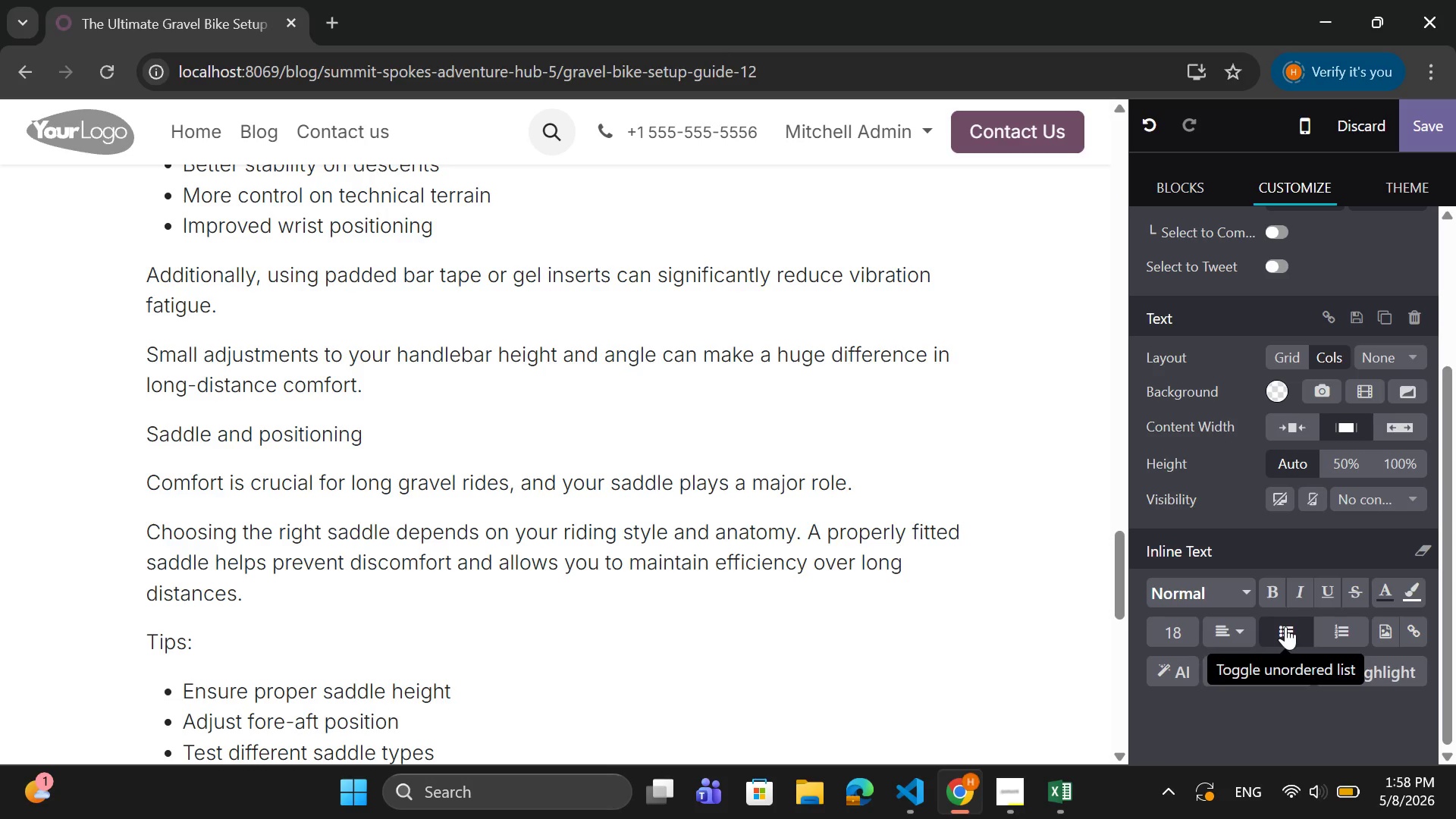 
key(Enter)
 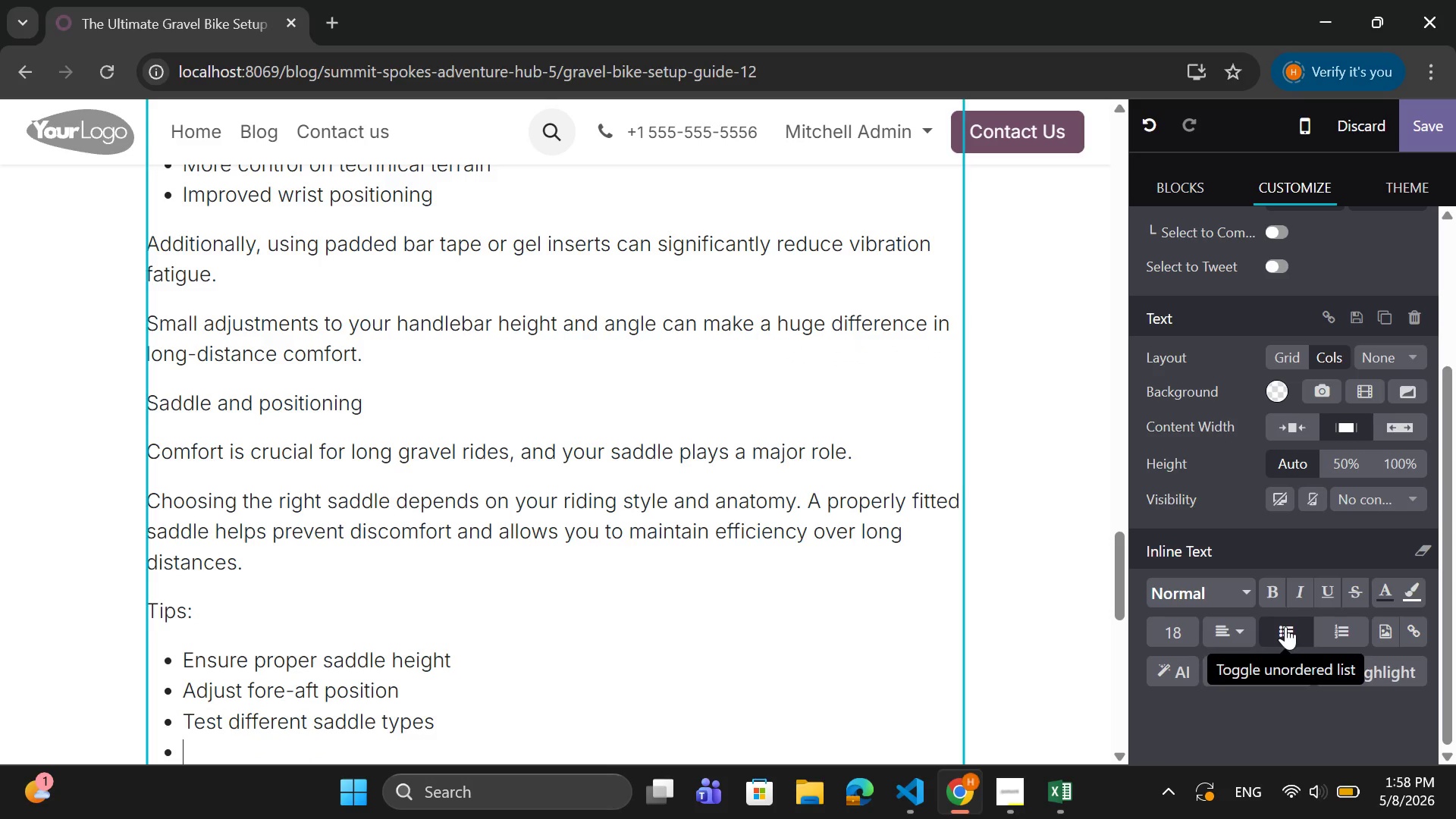 
key(Backspace)
type(Aprofess)
 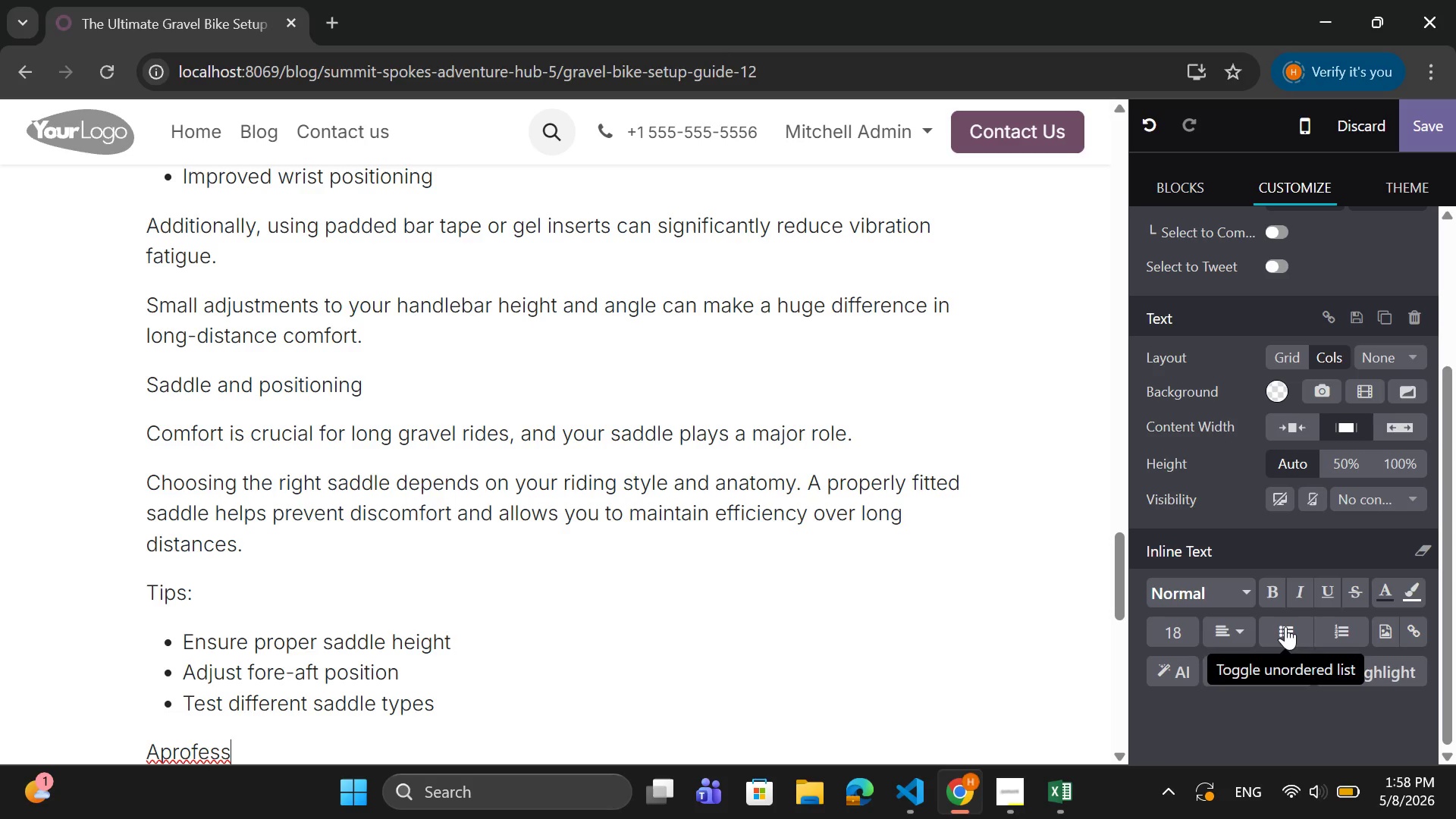 
key(ArrowLeft)
 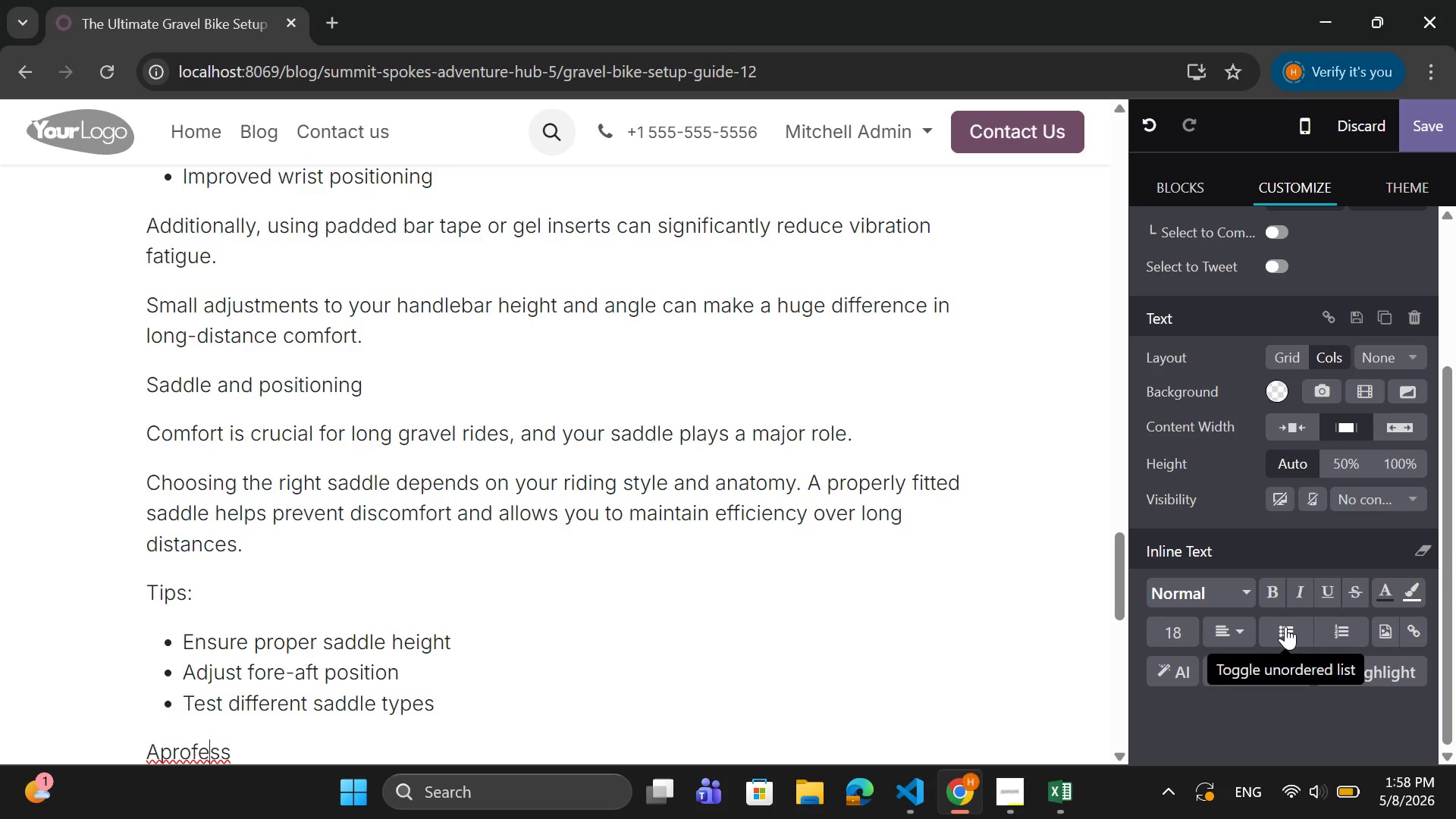 
key(ArrowLeft)
 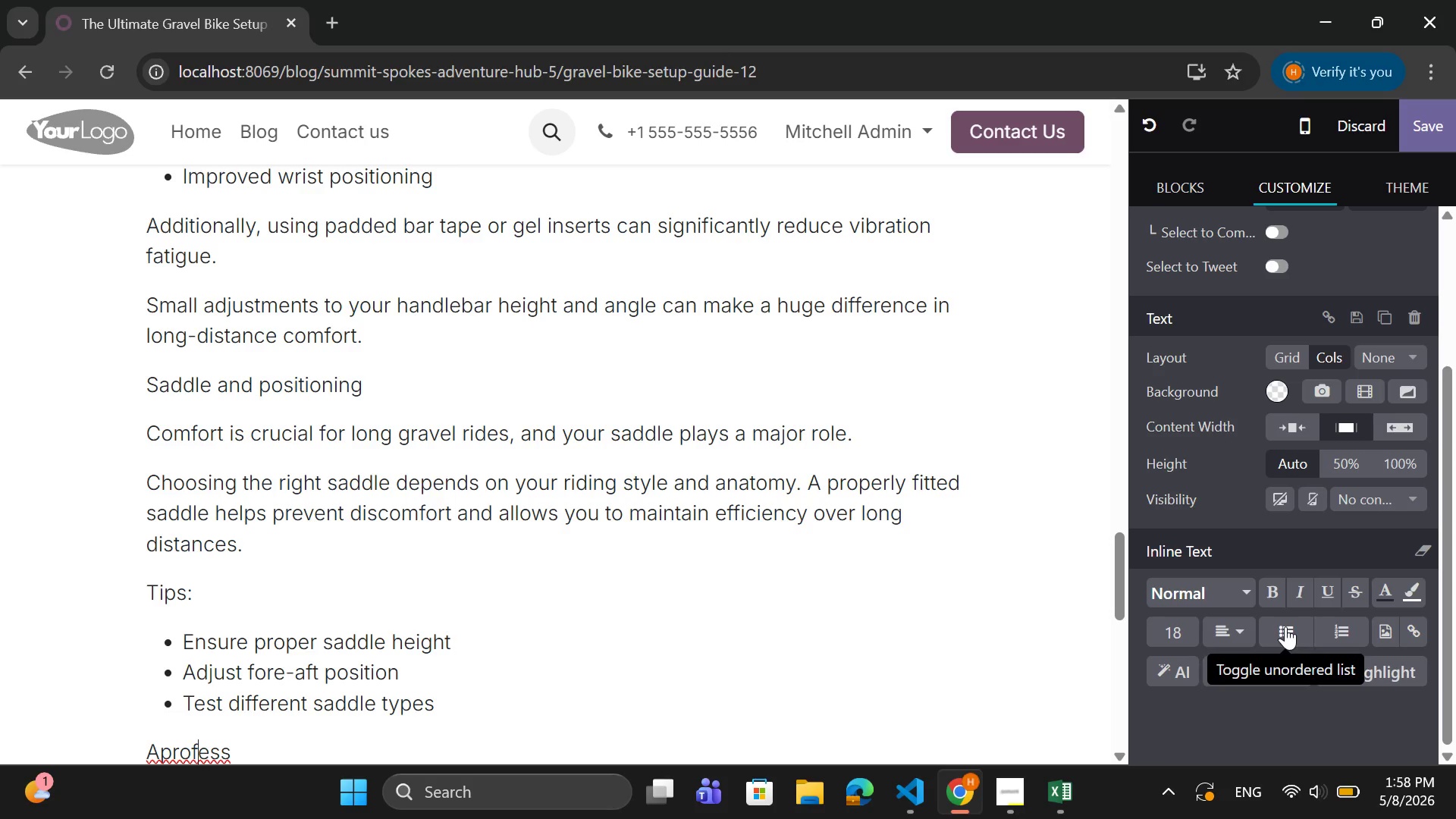 
key(ArrowLeft)
 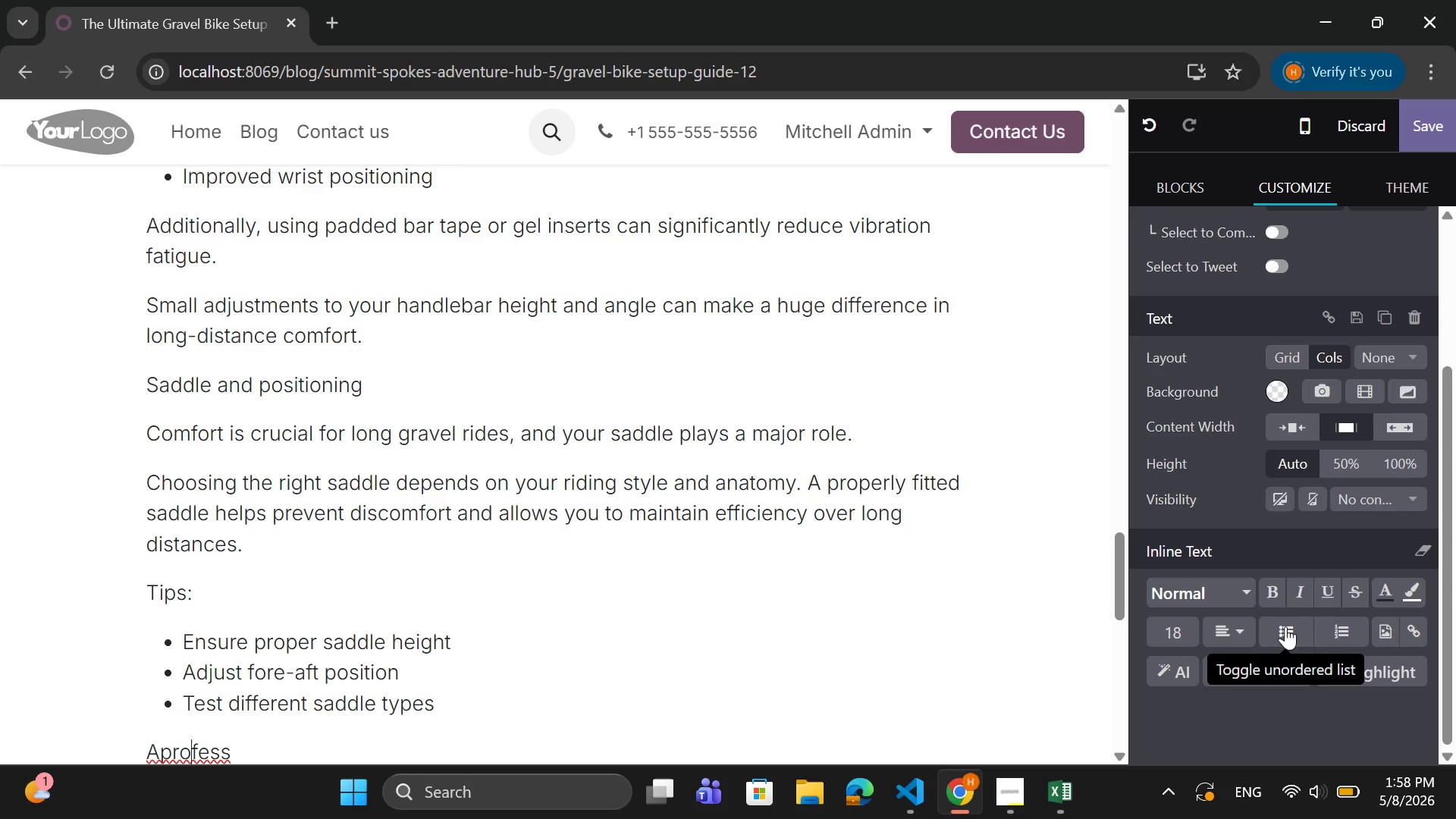 
key(ArrowLeft)
 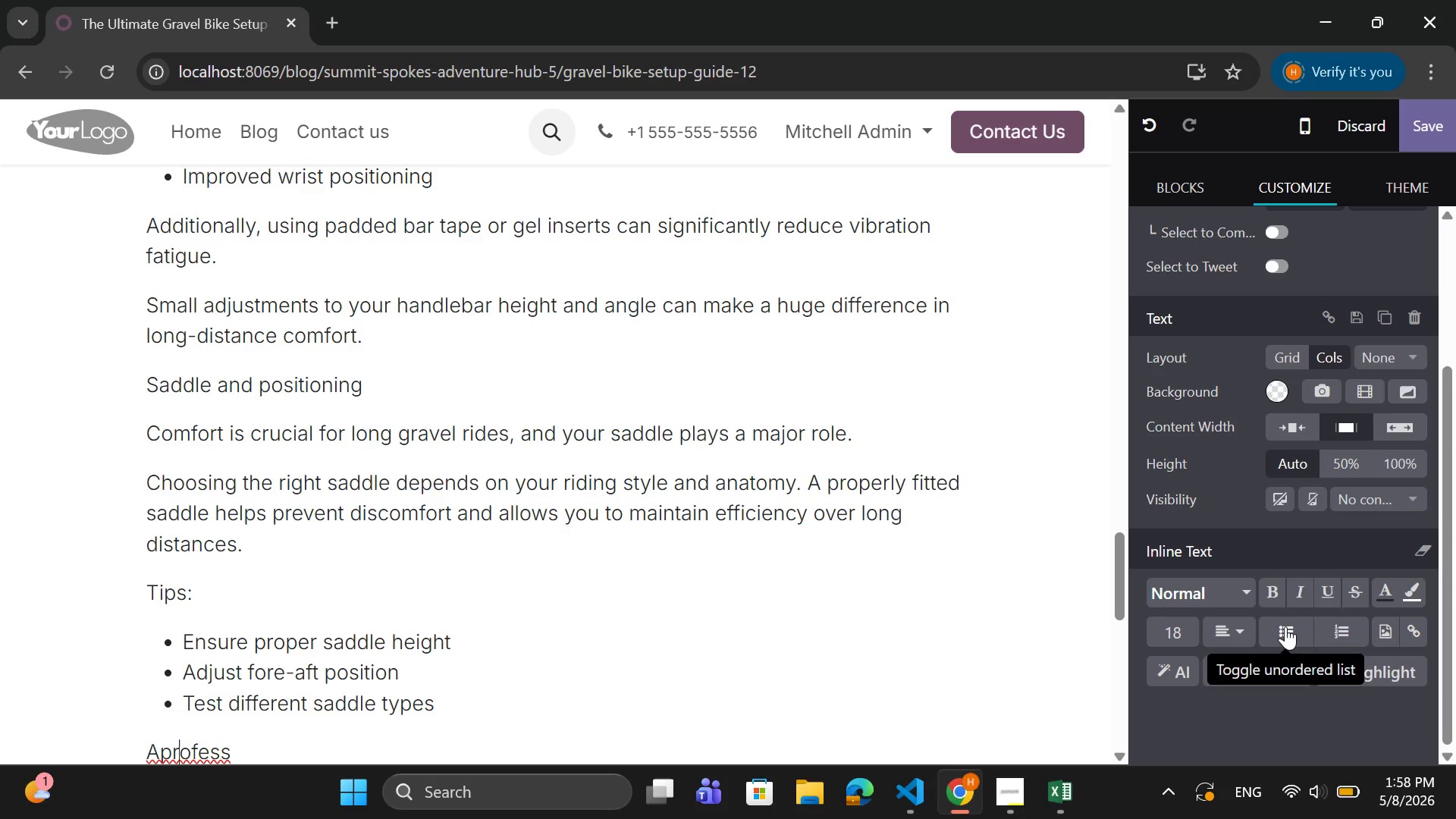 
key(ArrowLeft)
 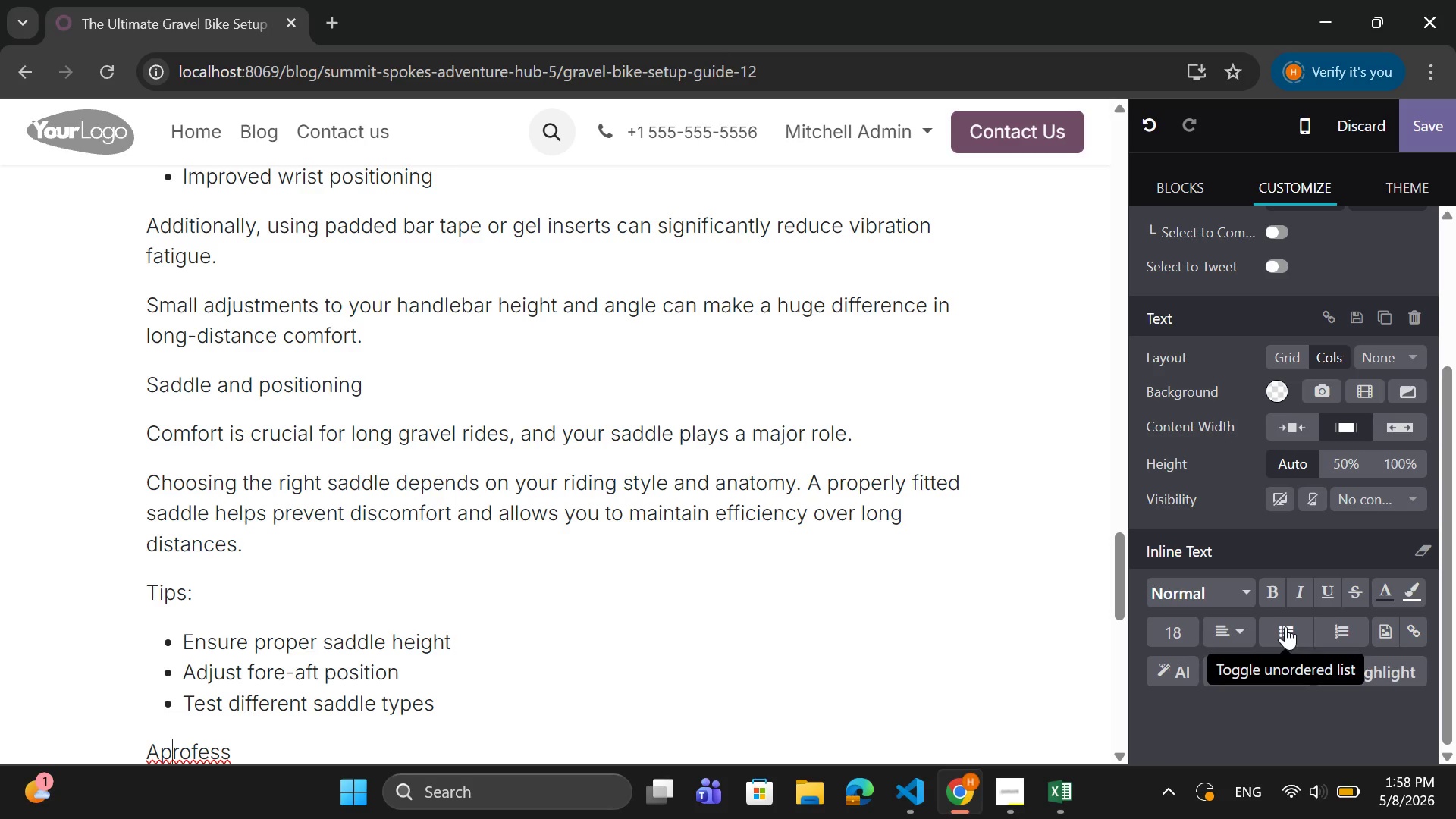 
key(ArrowLeft)
 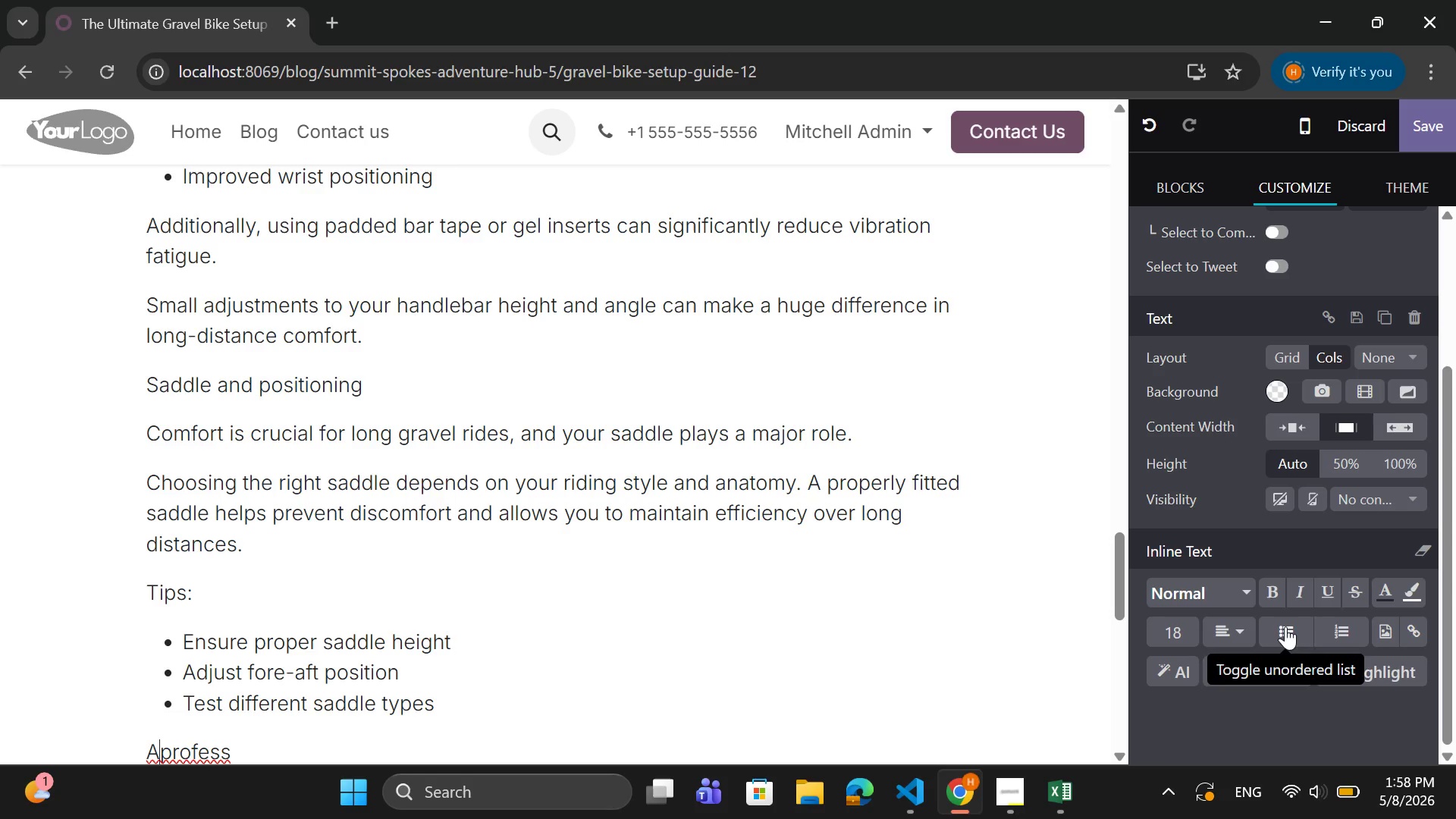 
key(ArrowLeft)
 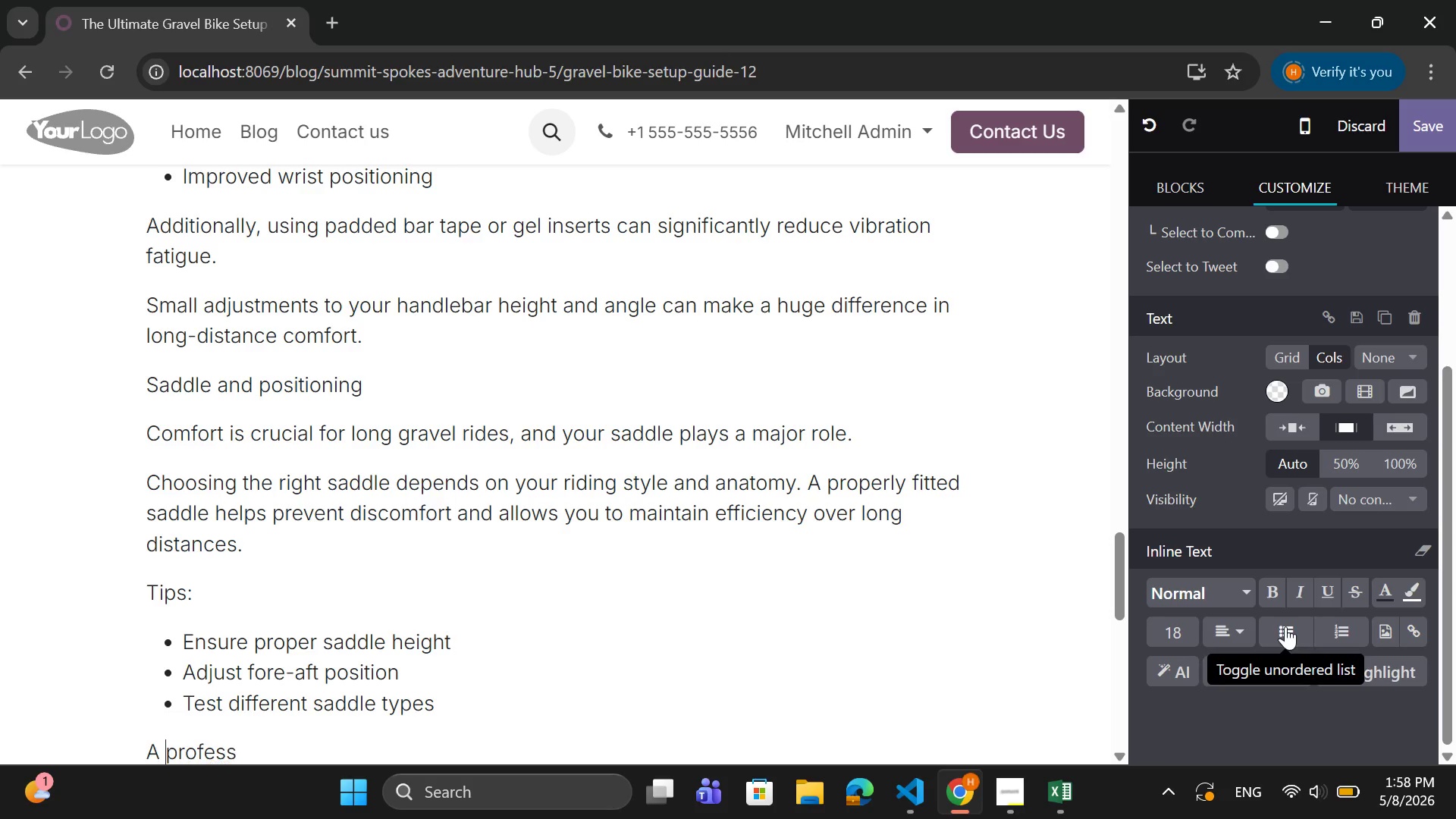 
key(Space)
 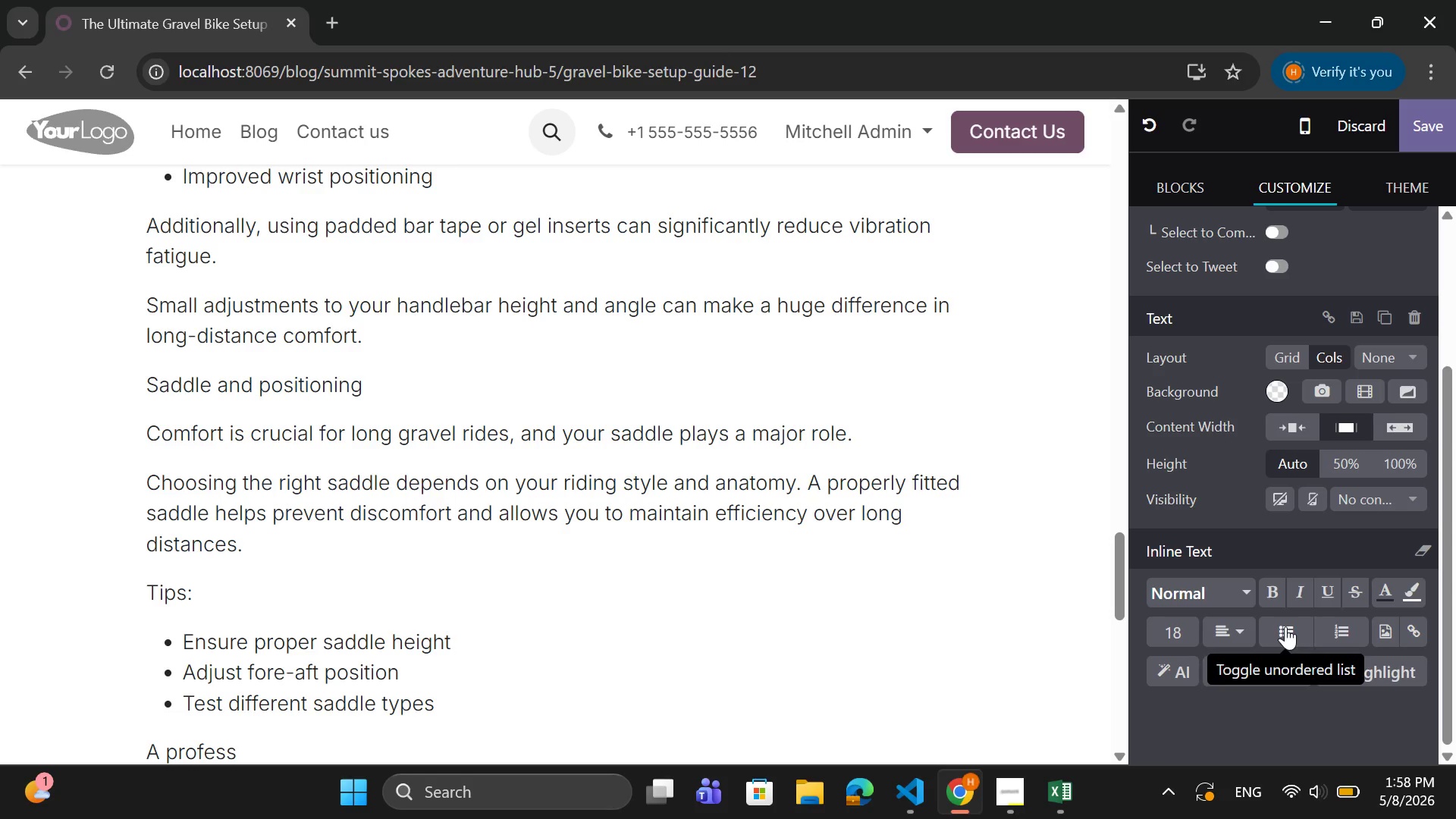 
key(ArrowRight)
 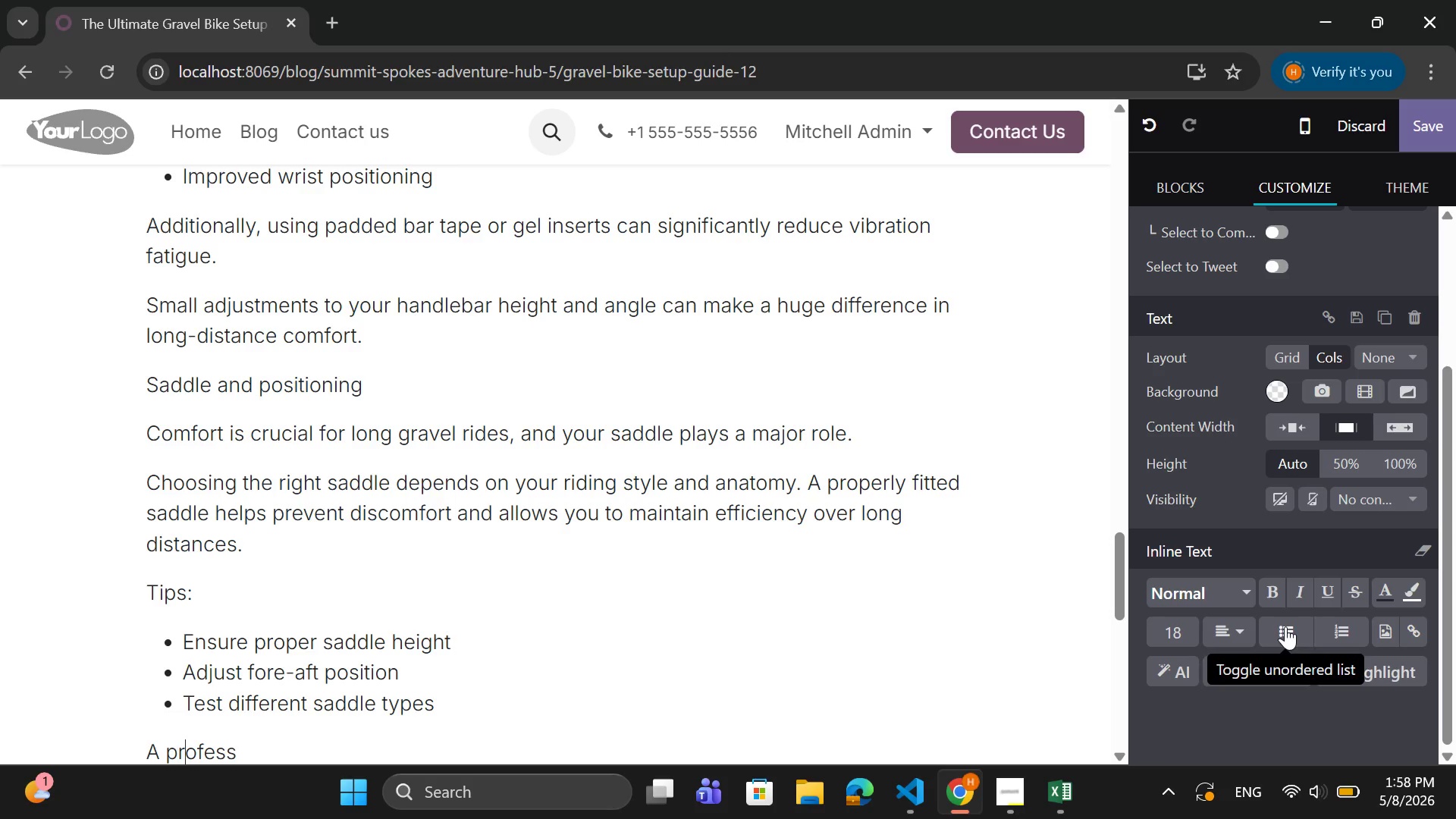 
key(ArrowRight)
 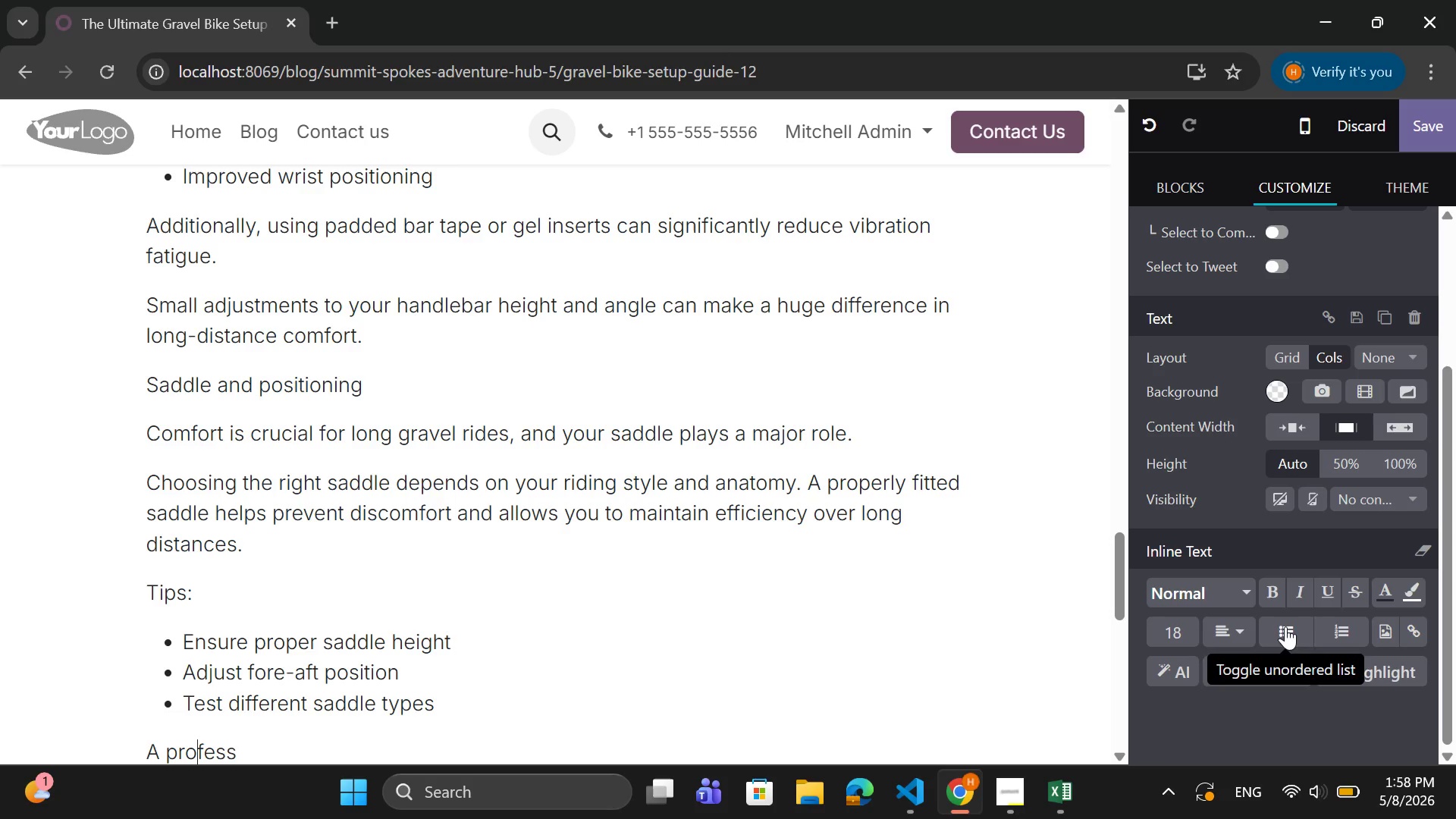 
key(ArrowRight)
 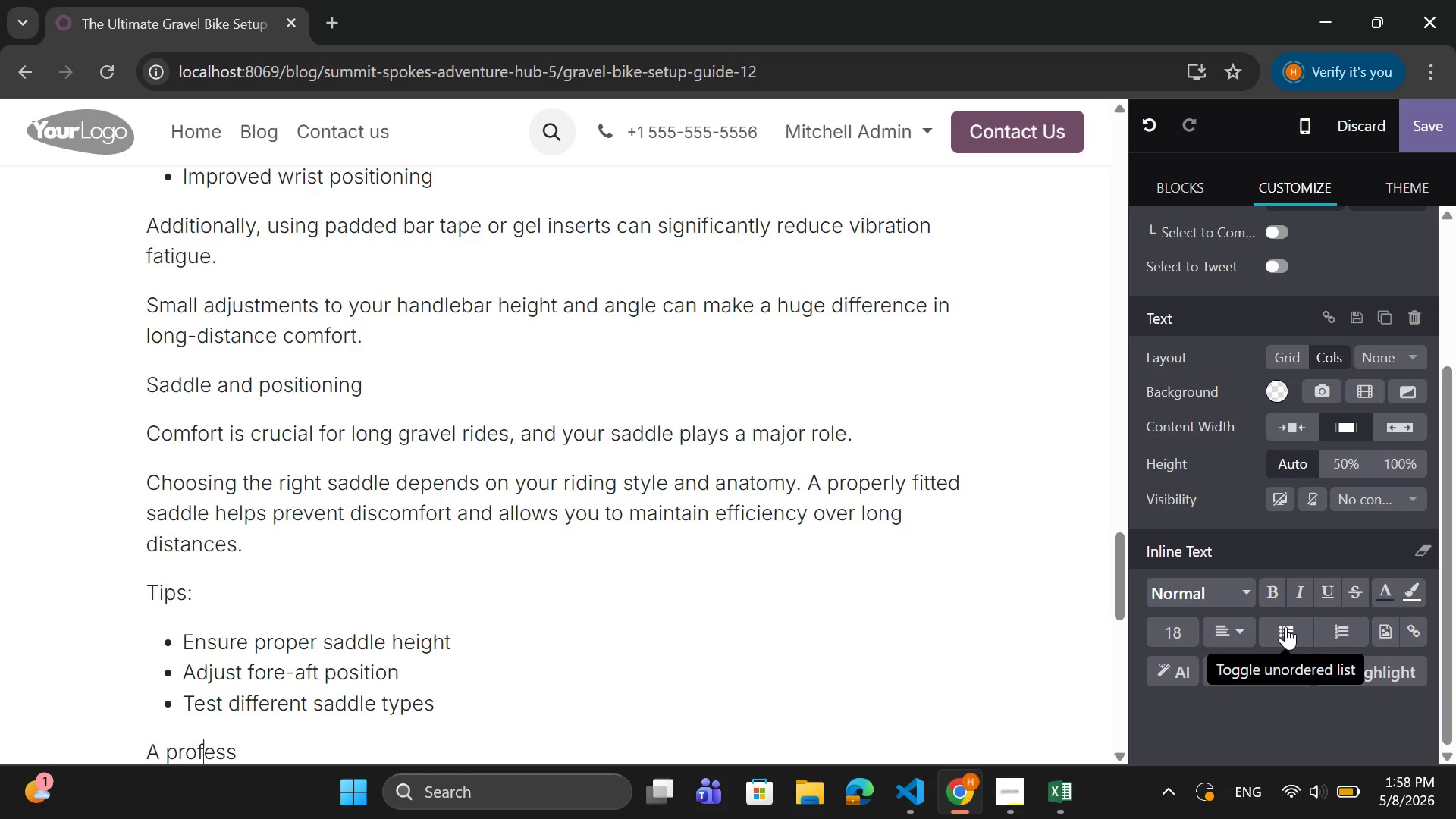 
key(ArrowRight)
 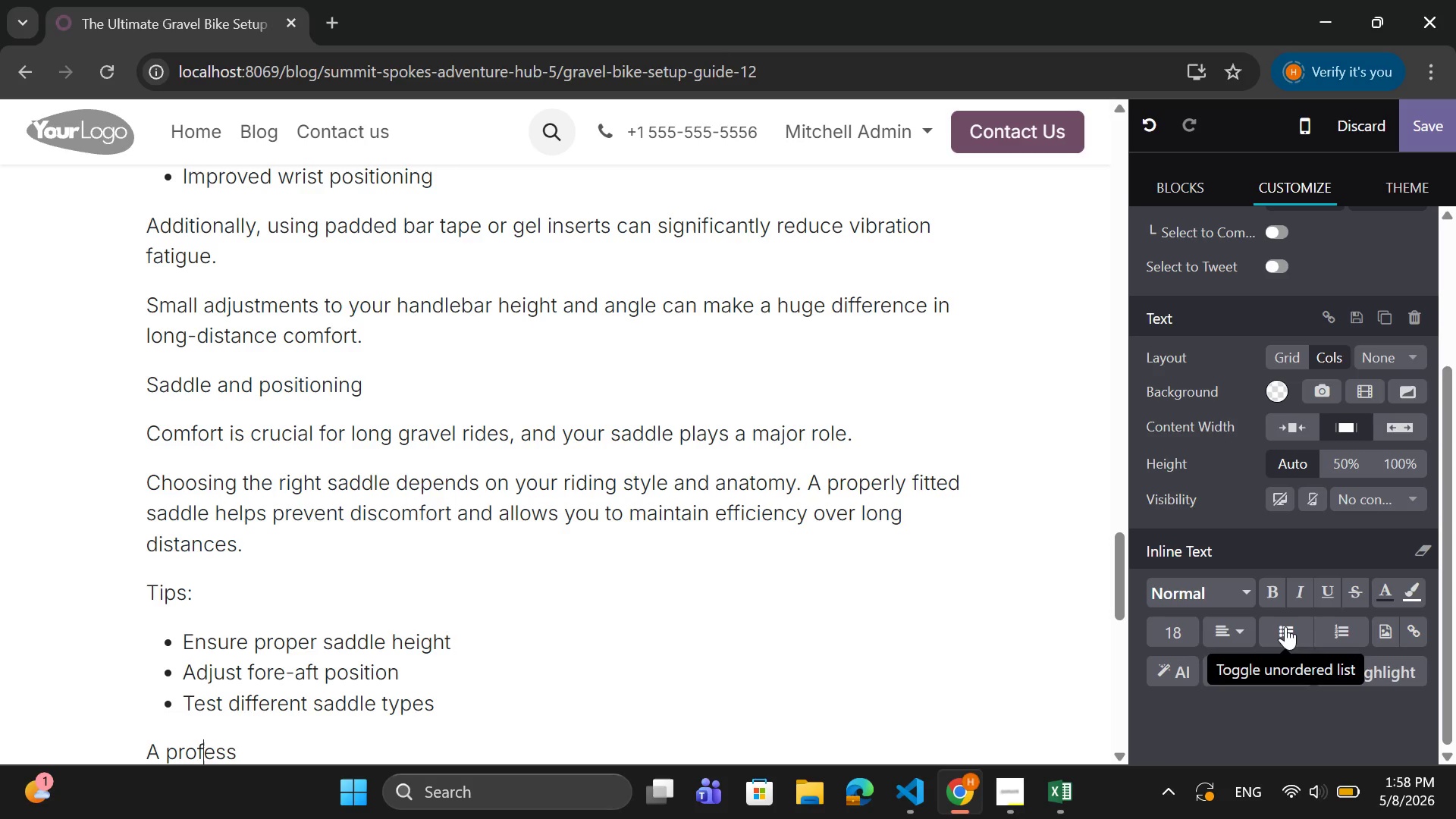 
key(ArrowRight)
 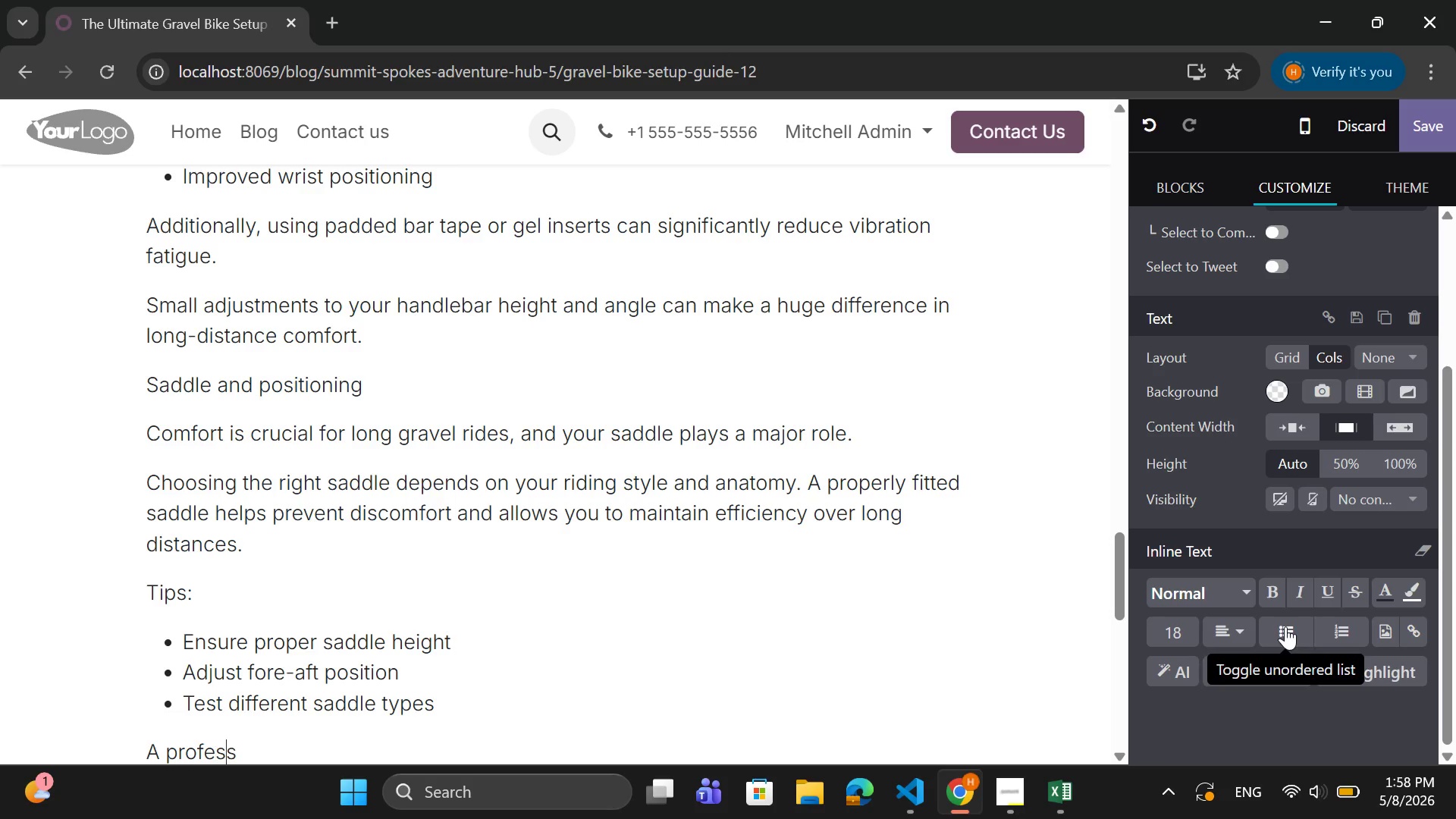 
key(ArrowRight)
 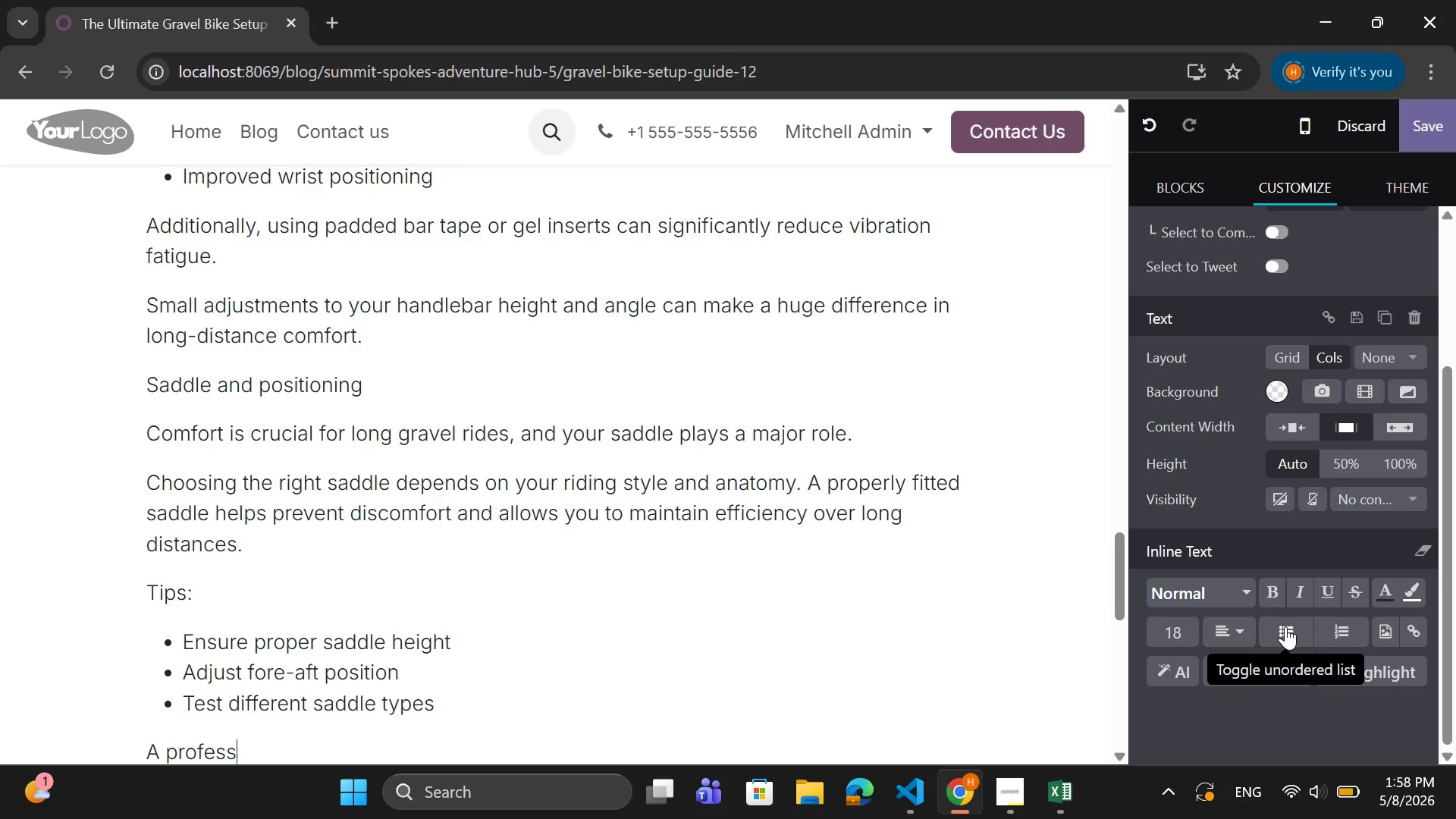 
key(ArrowRight)
 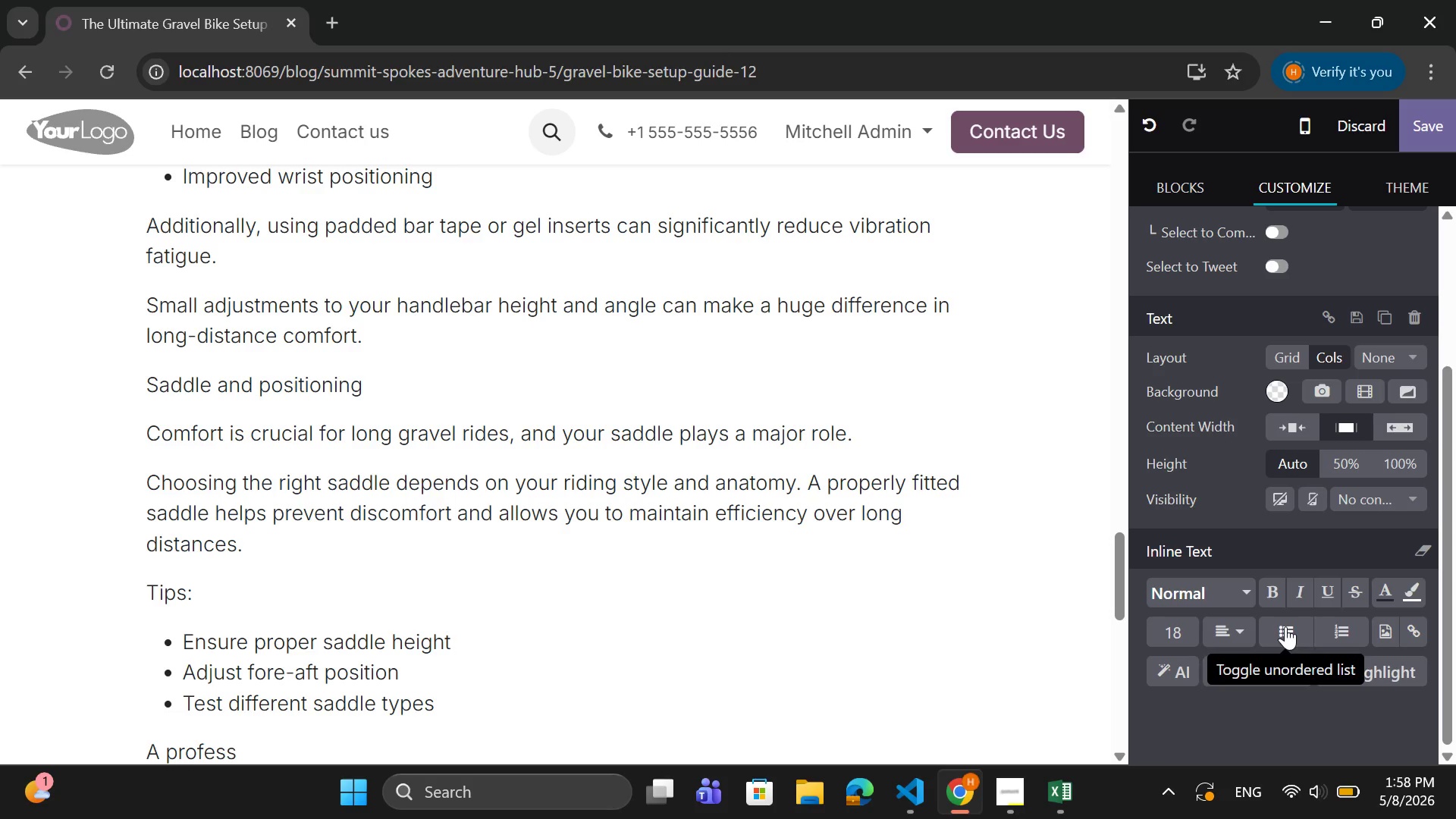 
type(ional bike fit can dramatically improve your riding experience.)
 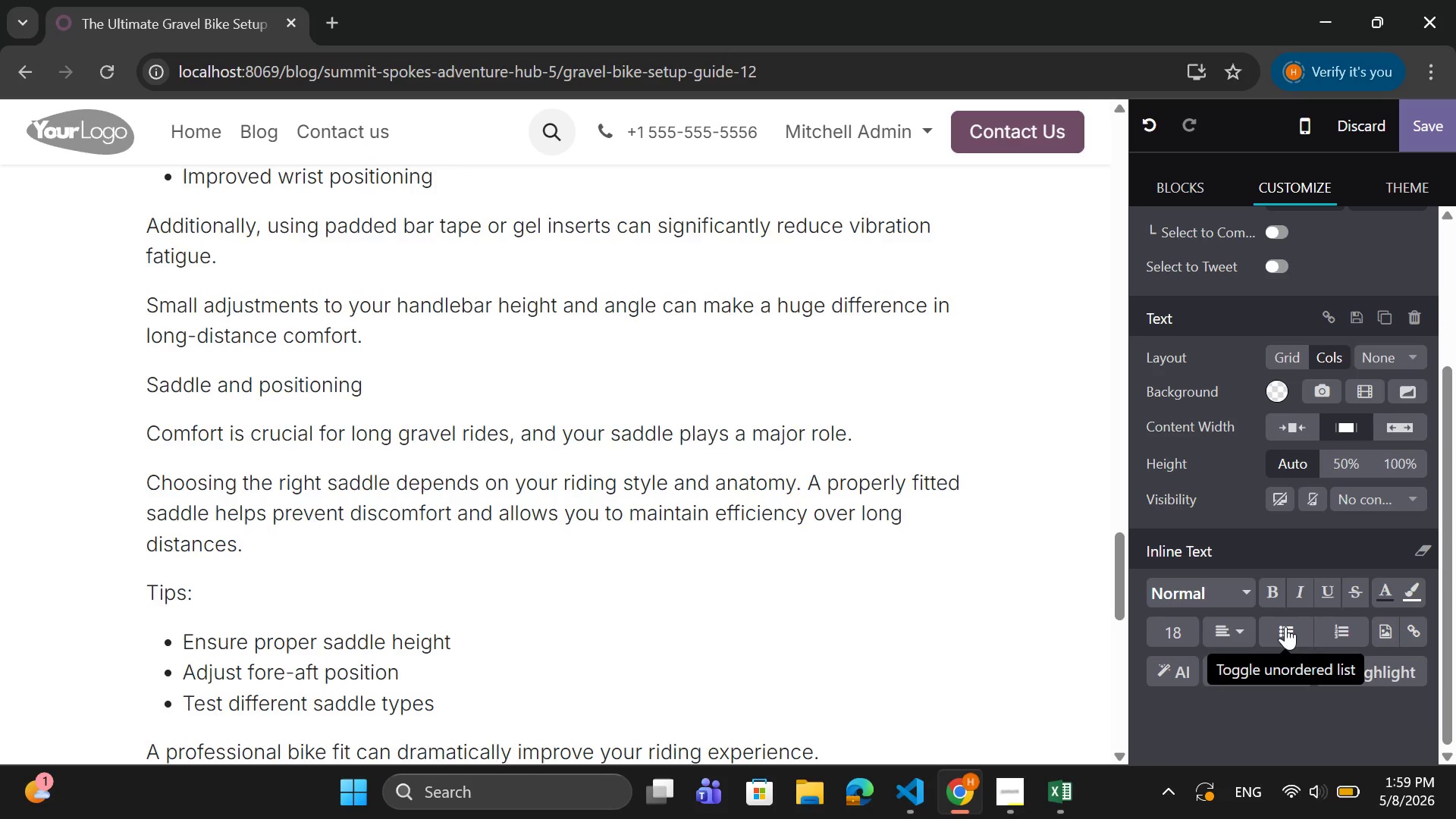 
key(Enter)
 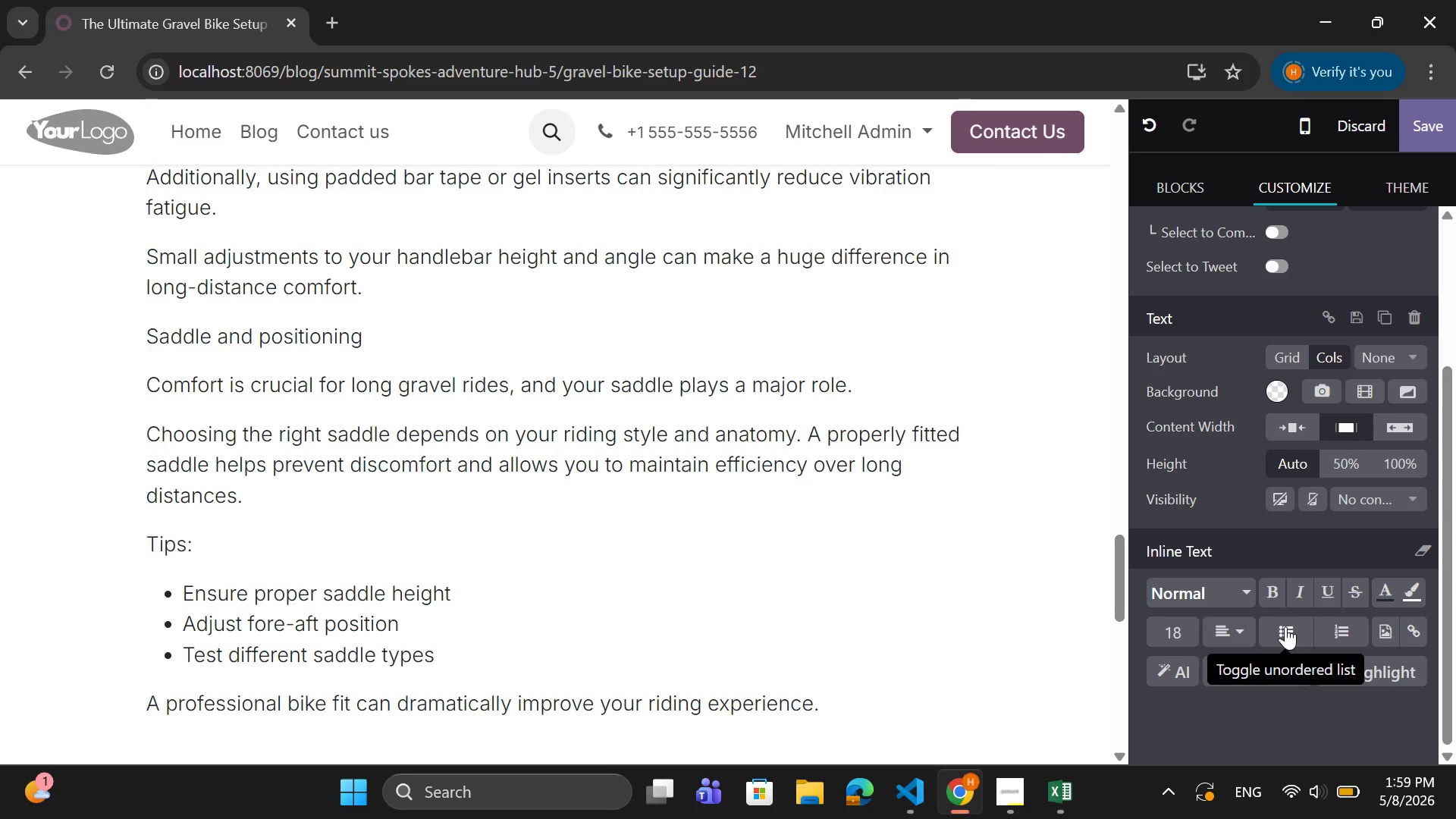 
type(Gear for Gravel Adventures)
 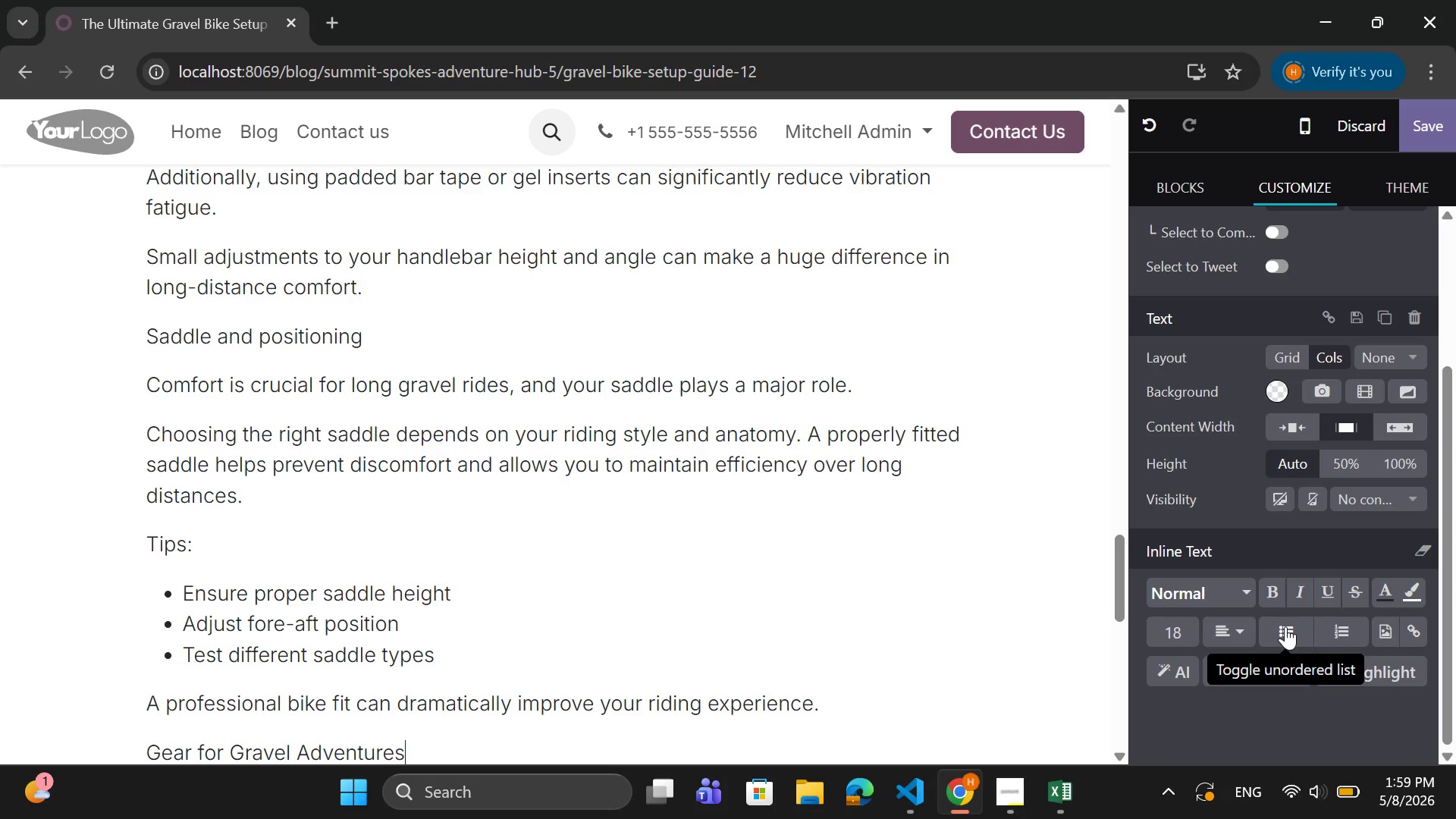 
key(Enter)
 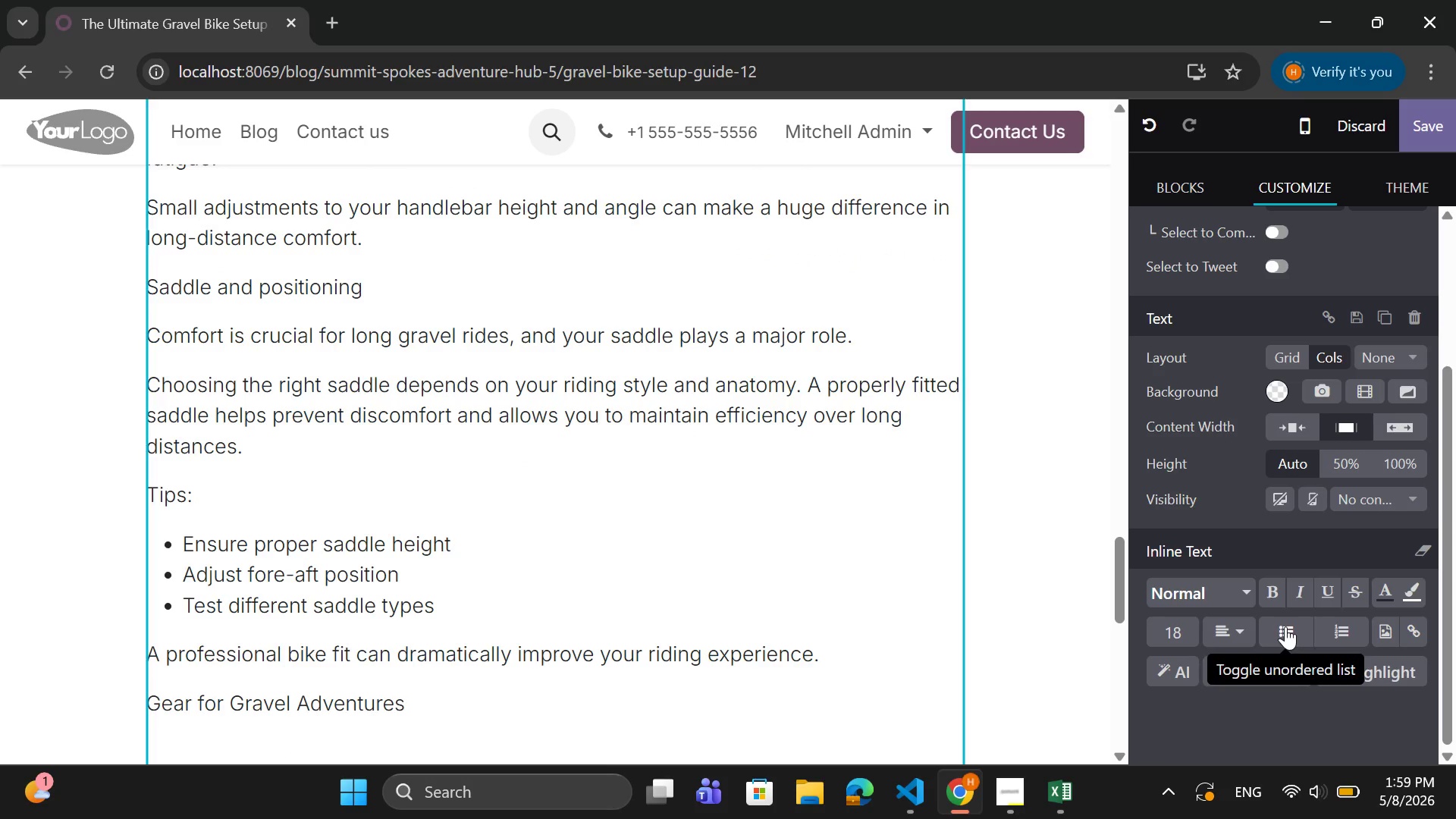 
type(Gravel riding often takes you far from support services, so carryng thw)
key(Backspace)
type(e ti)
key(Backspace)
key(Backspace)
type(right gear is essential.)
 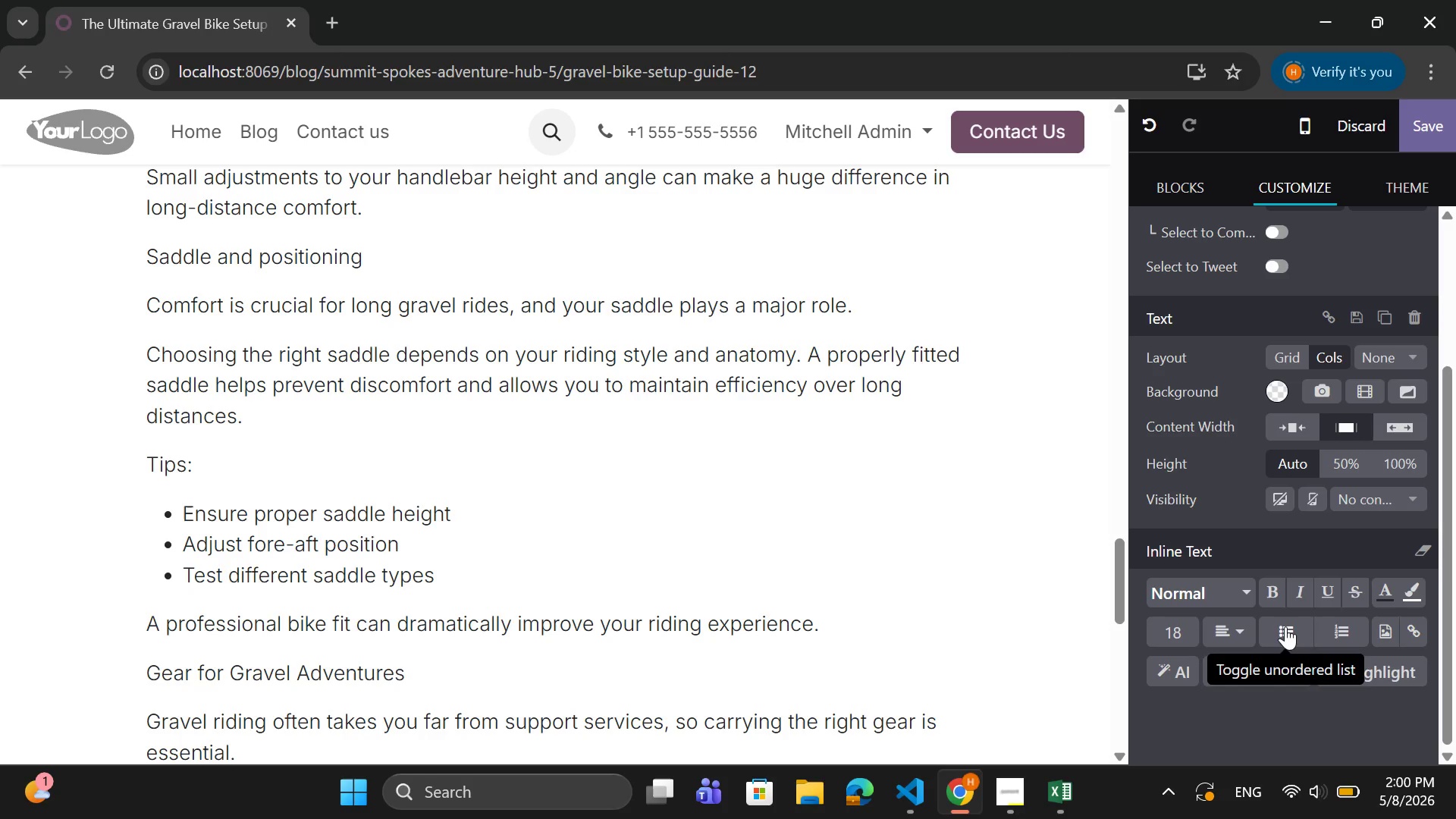 
key(Enter)
 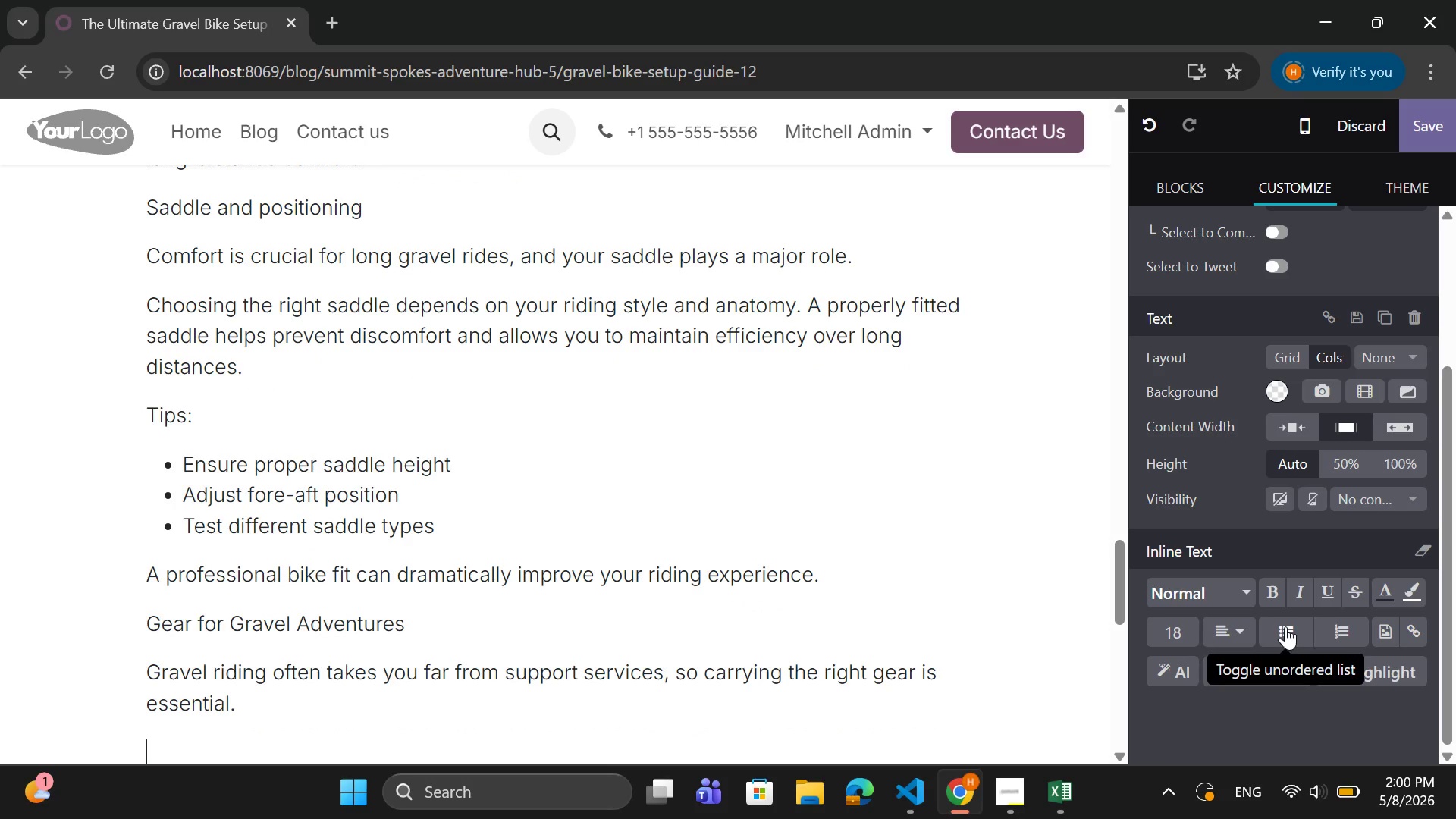 
type(Must-have items:)
 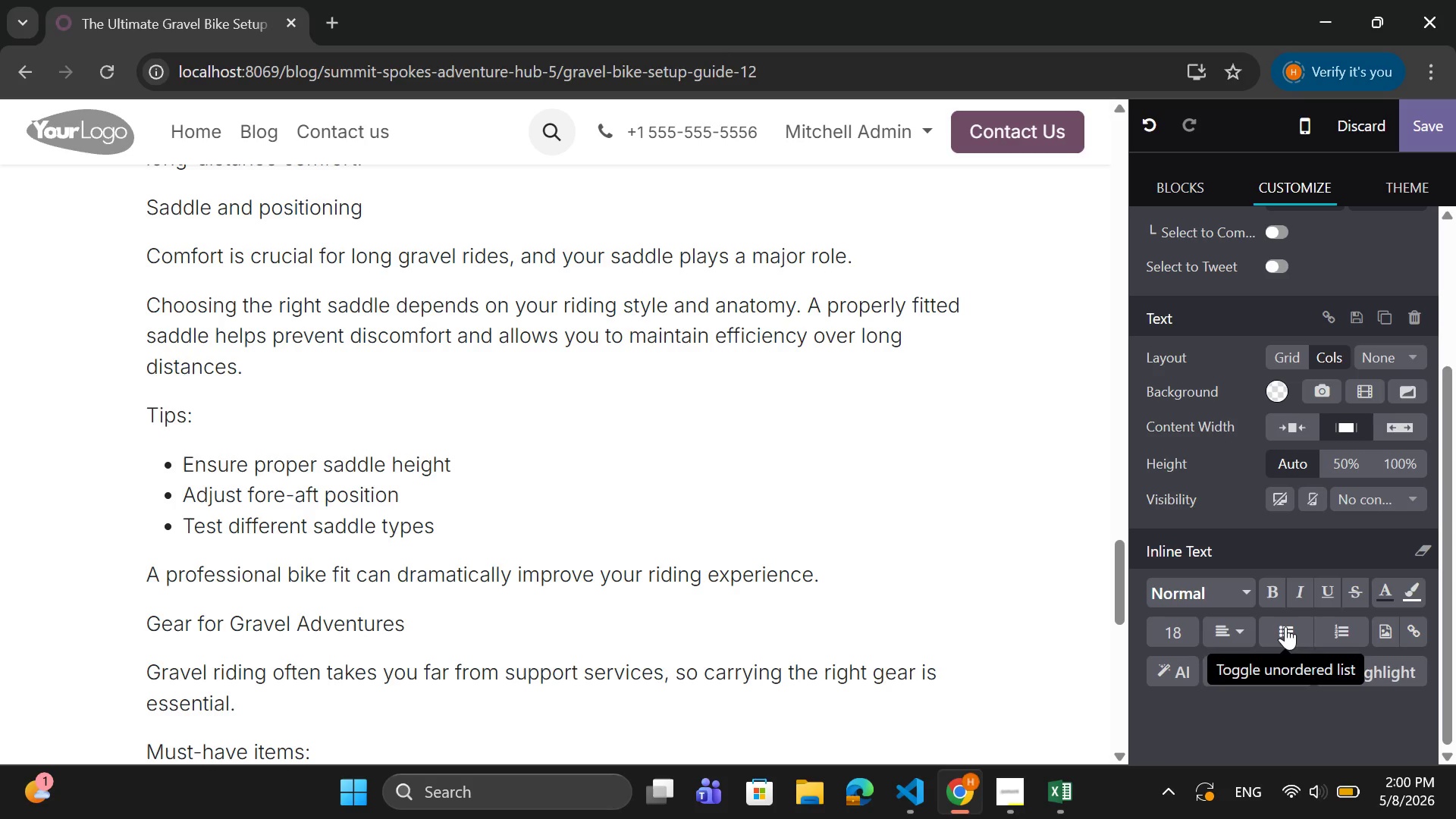 
key(Enter)
 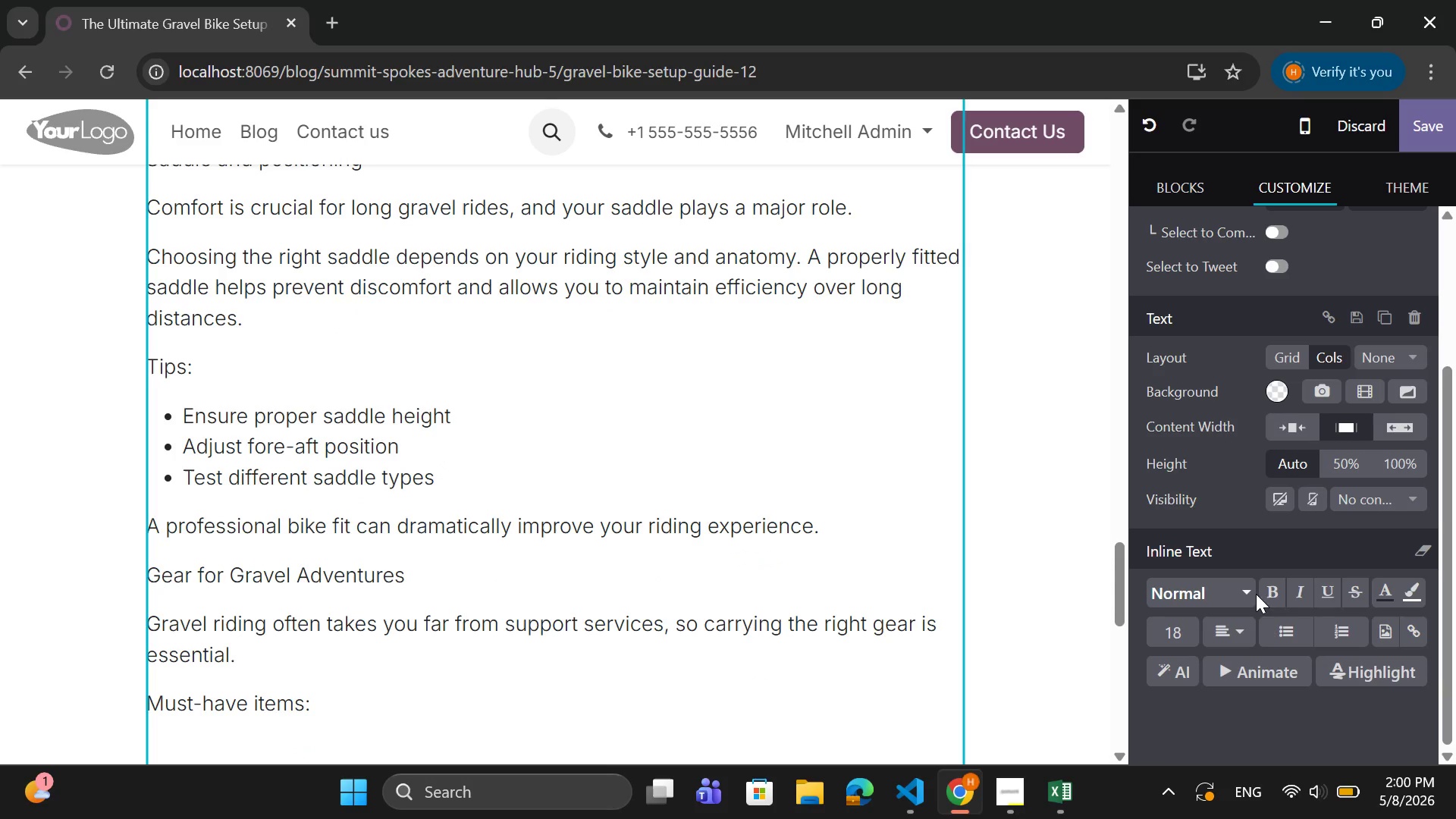 
left_click([1288, 632])
 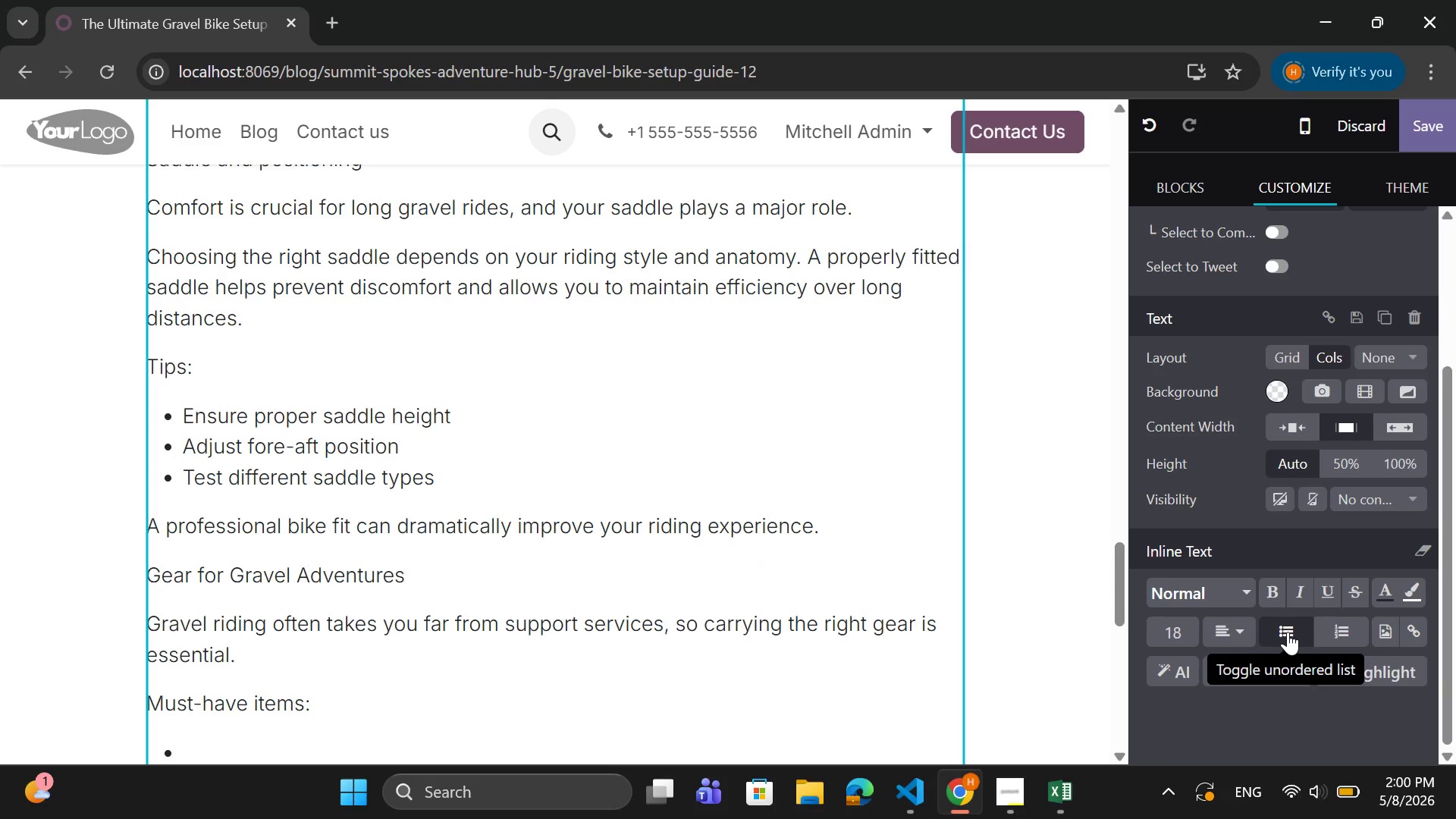 
wait(5.53)
 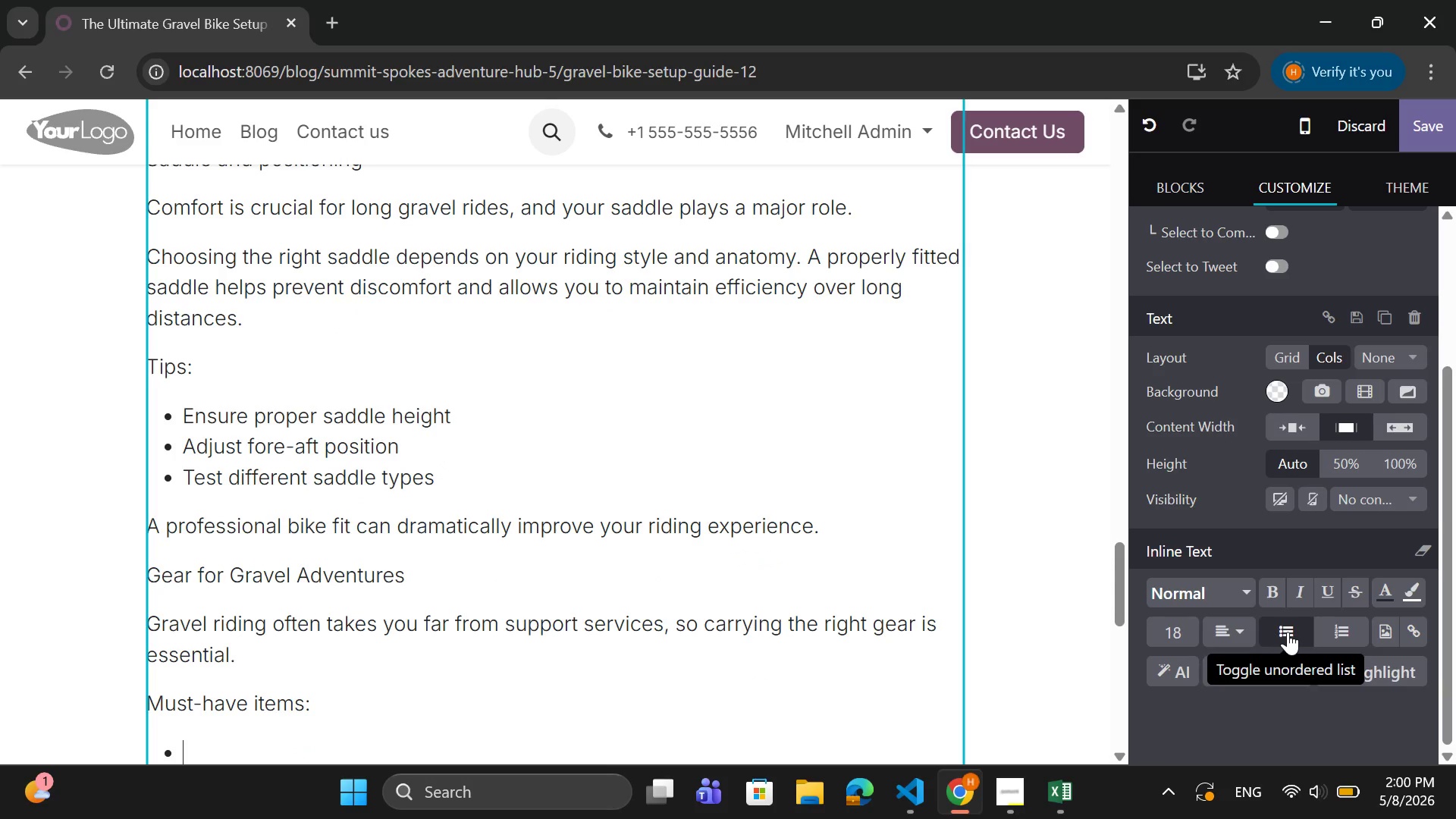 
type(Repair kit anf)
key(Backspace)
type(d )
 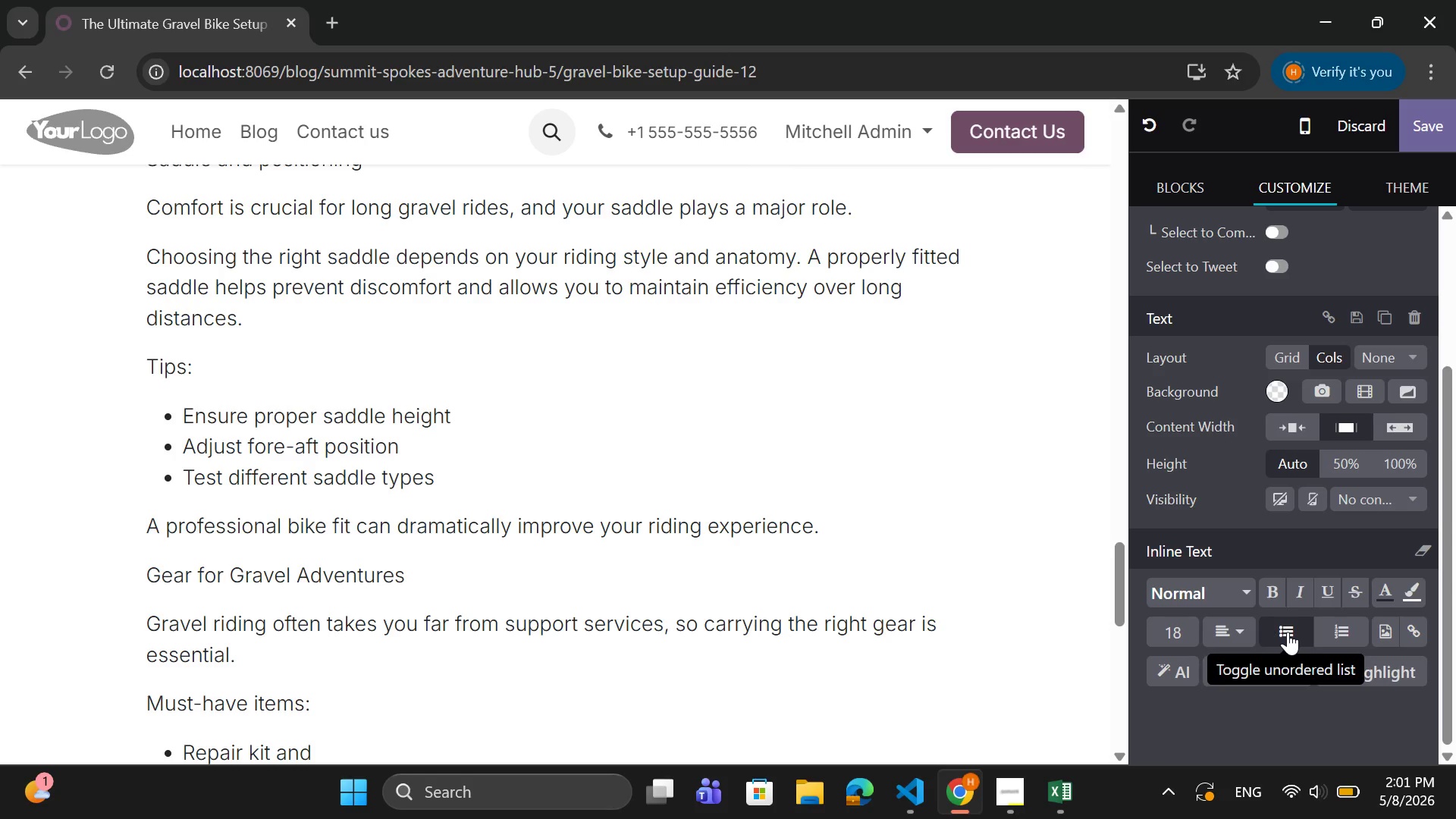 
wait(20.69)
 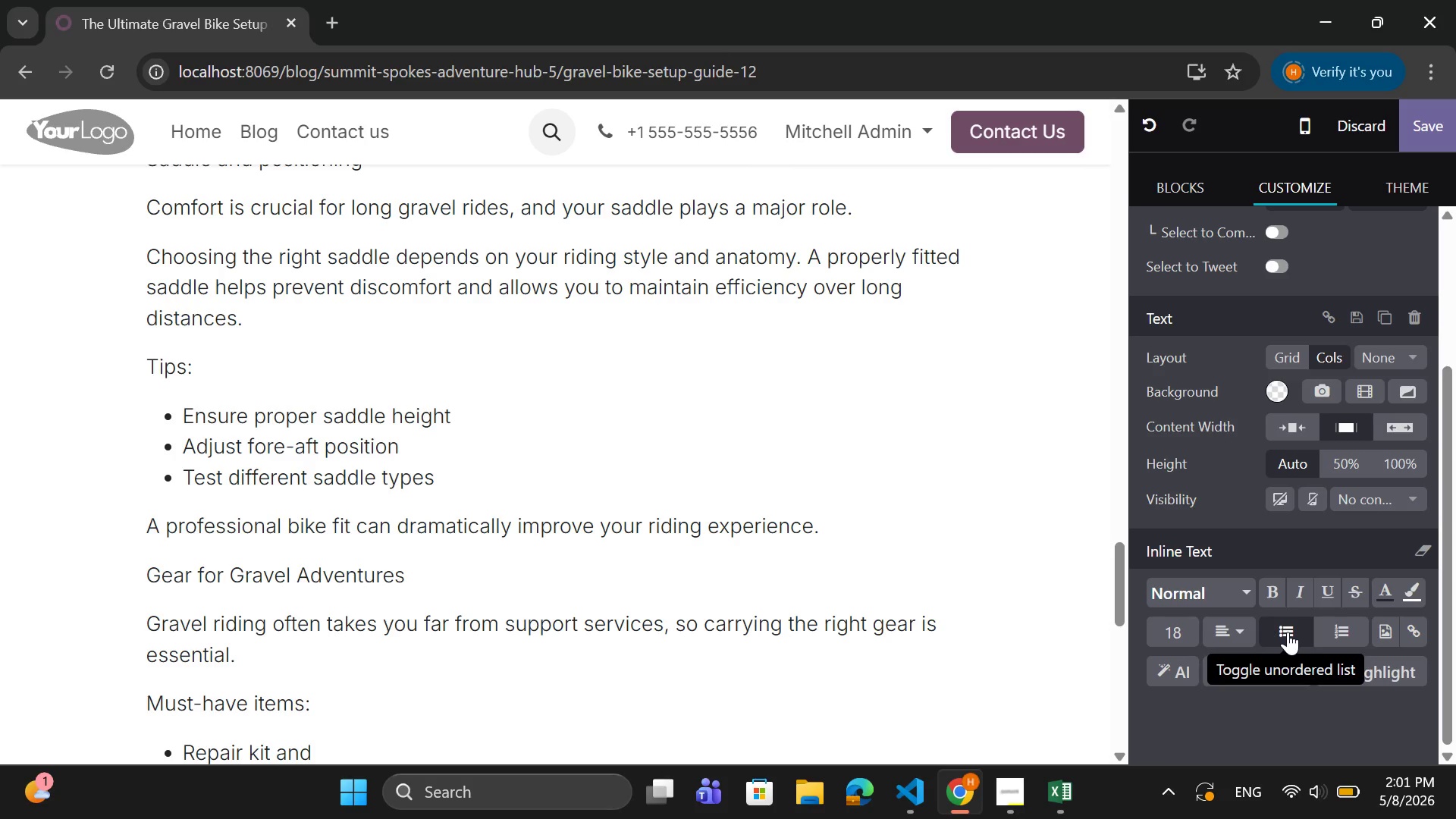 
type(spare )
 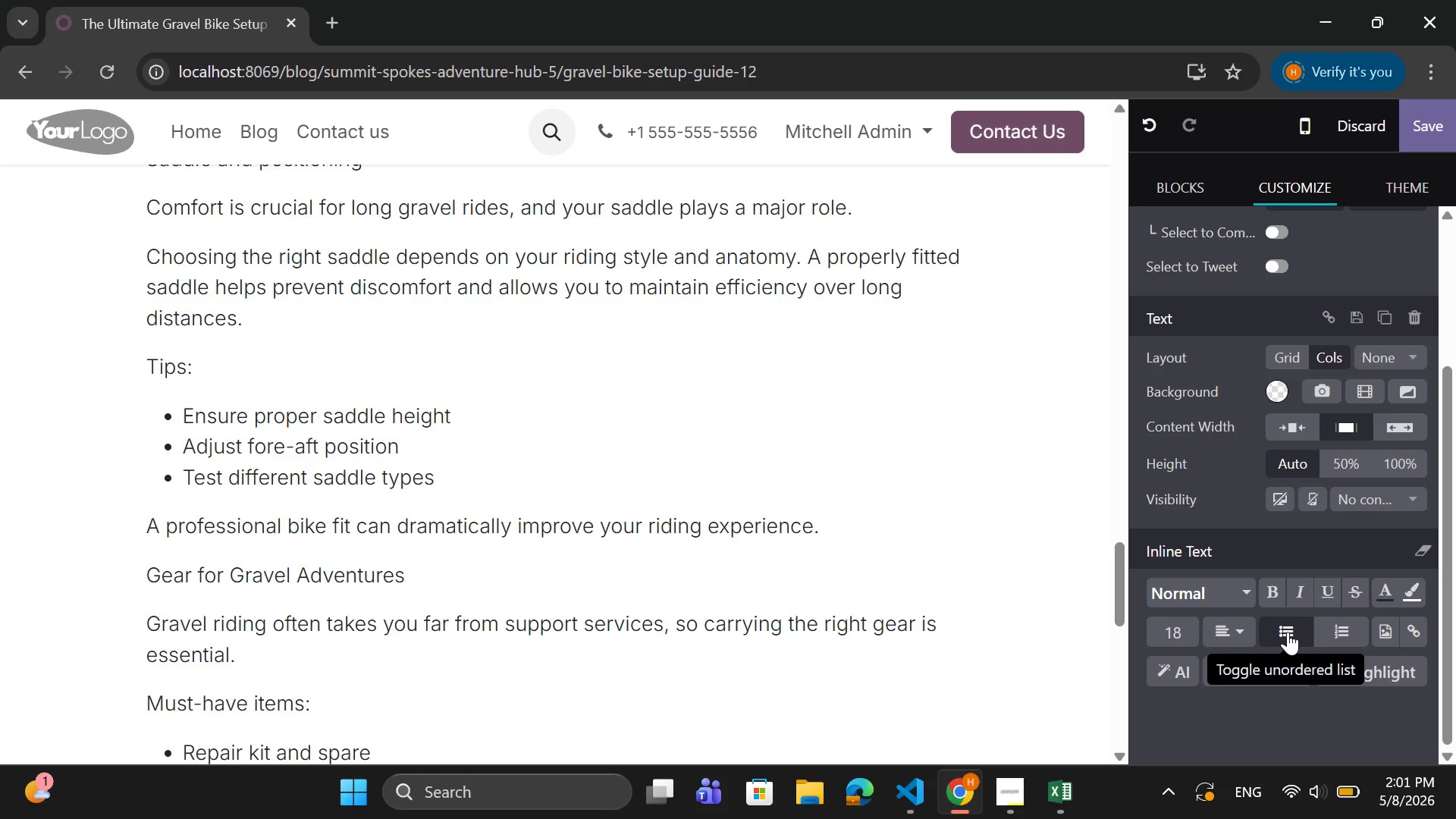 
type(tubes)
 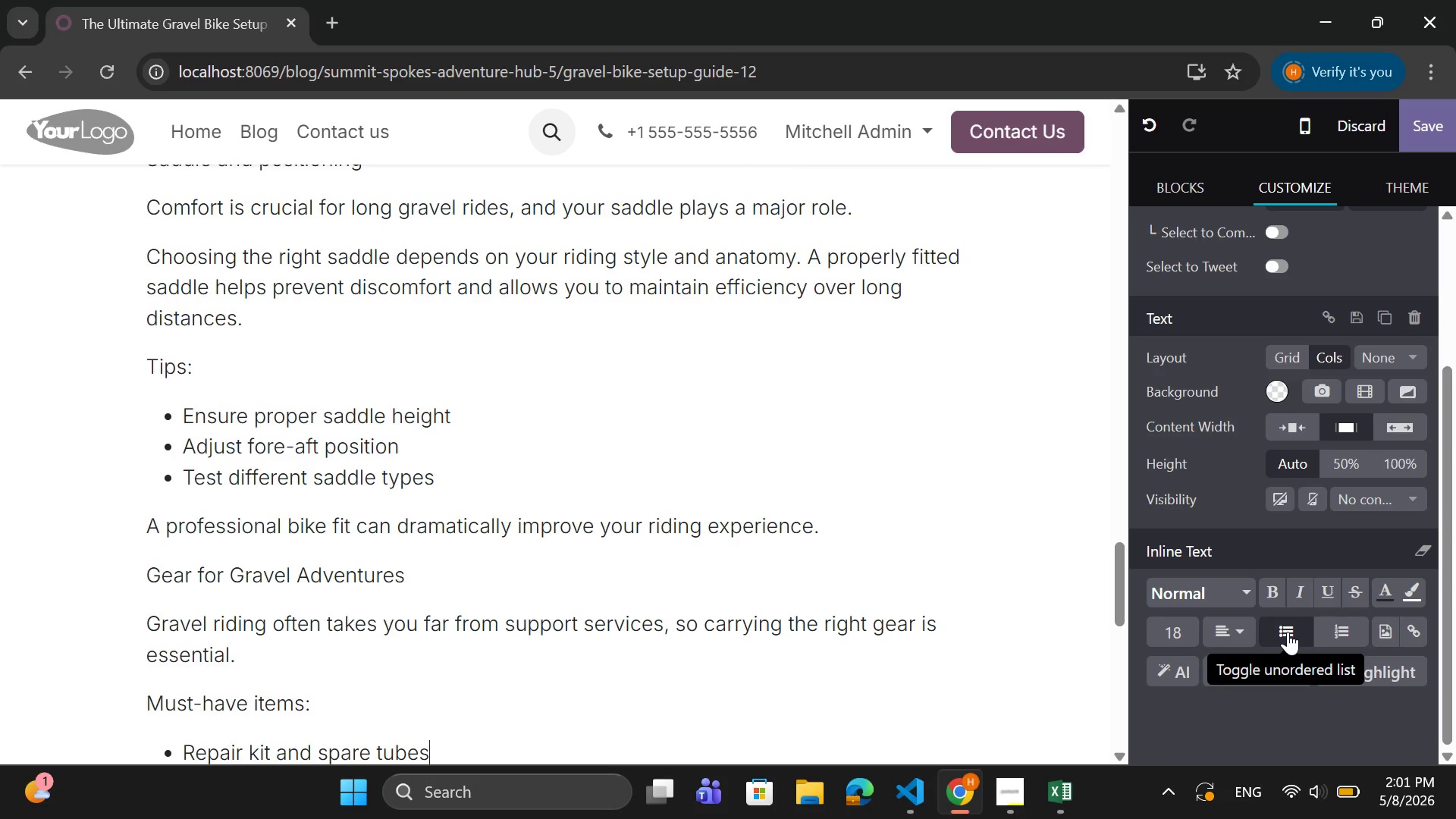 
key(Enter)
 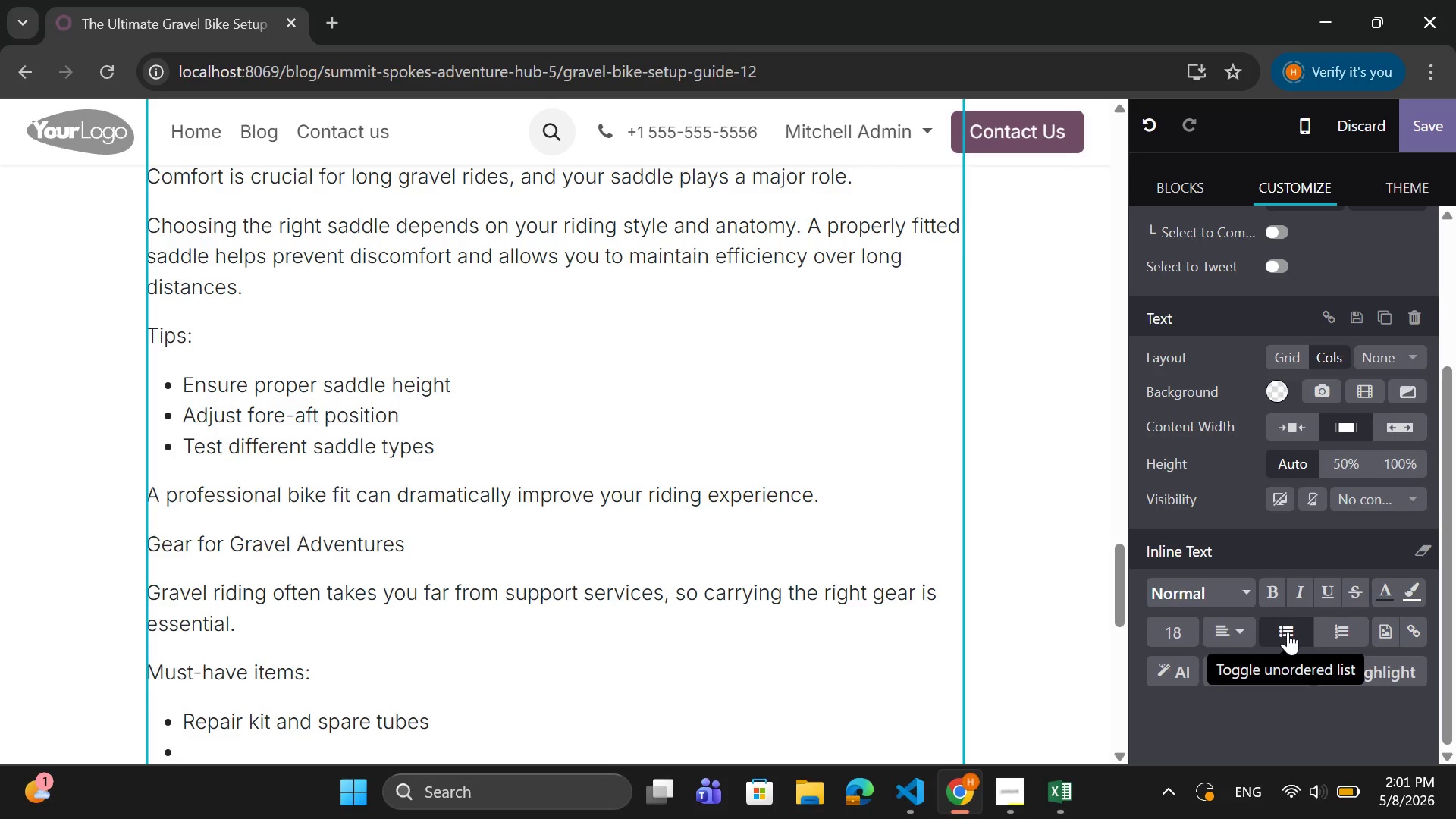 
type(Multi)
 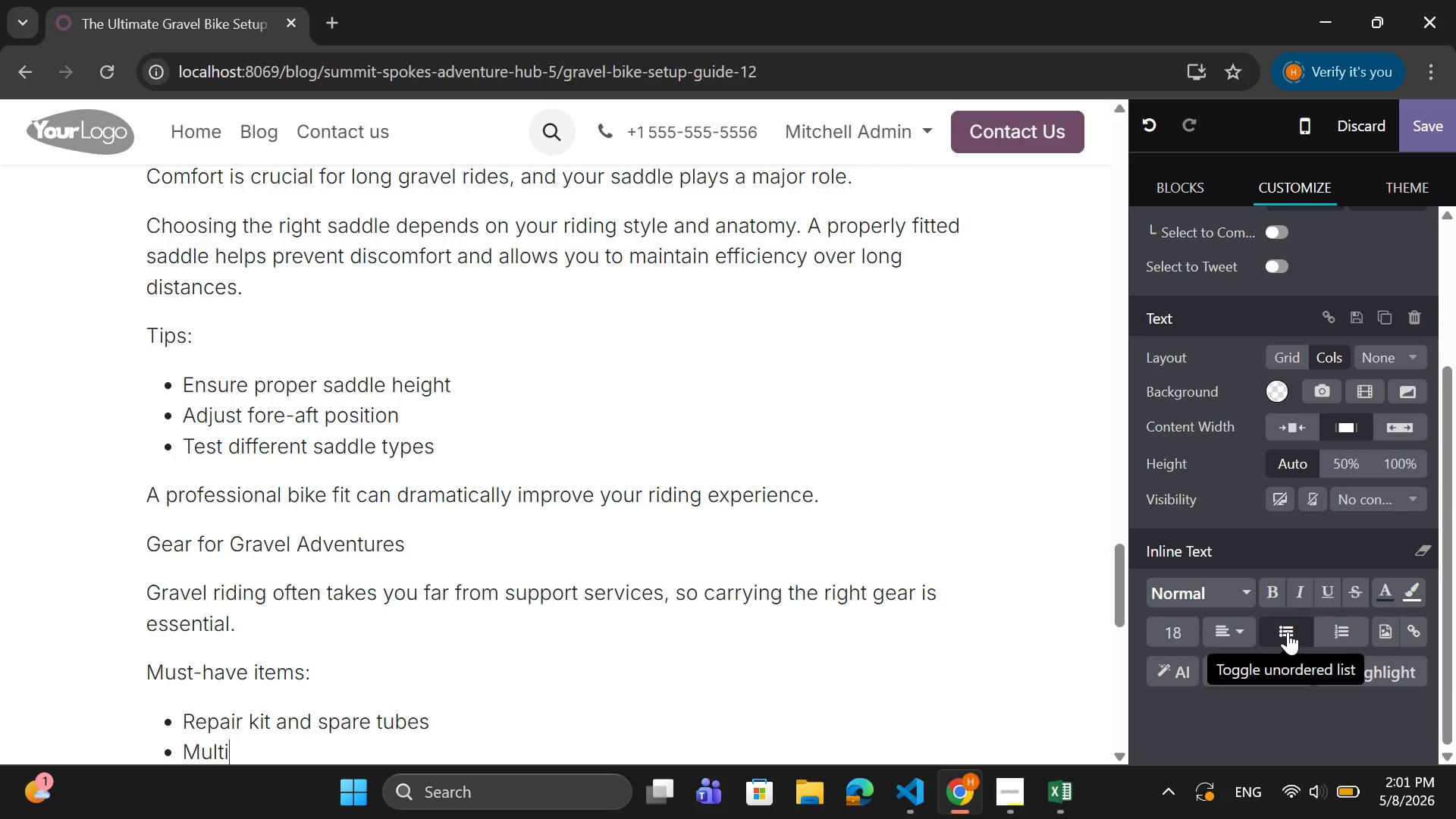 
type(-tool)
 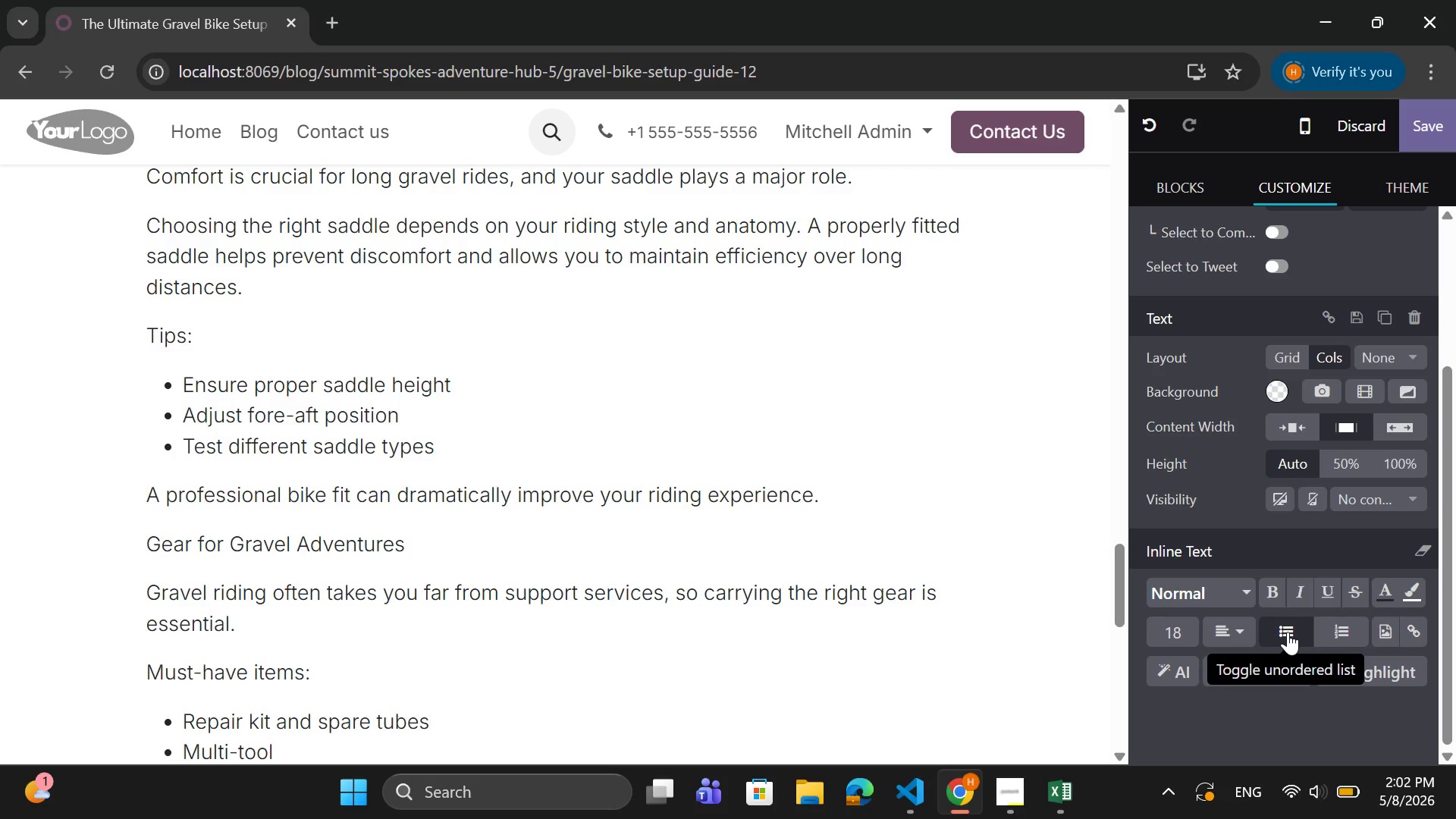 
wait(11.05)
 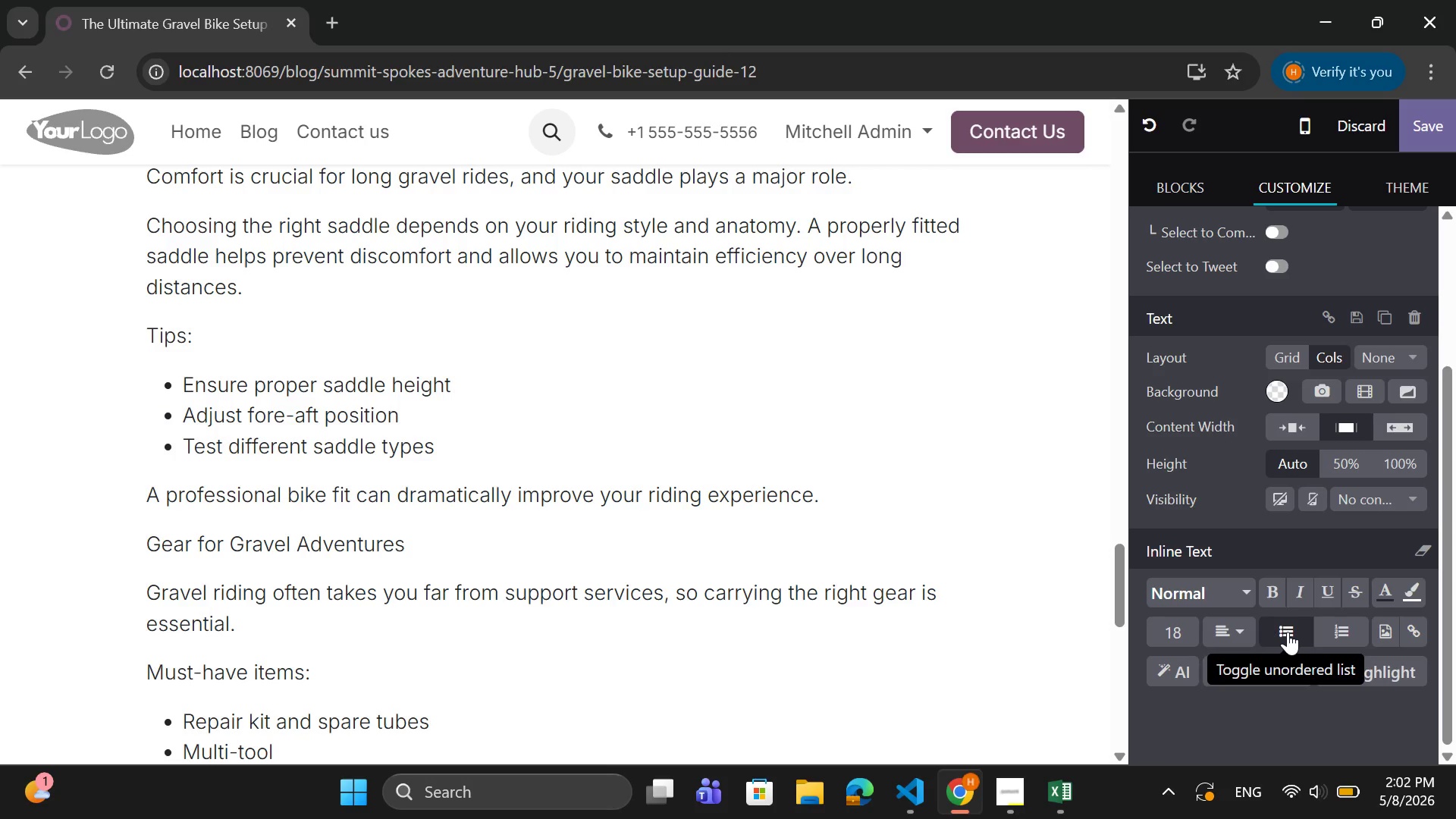 
key(BracketRight)
 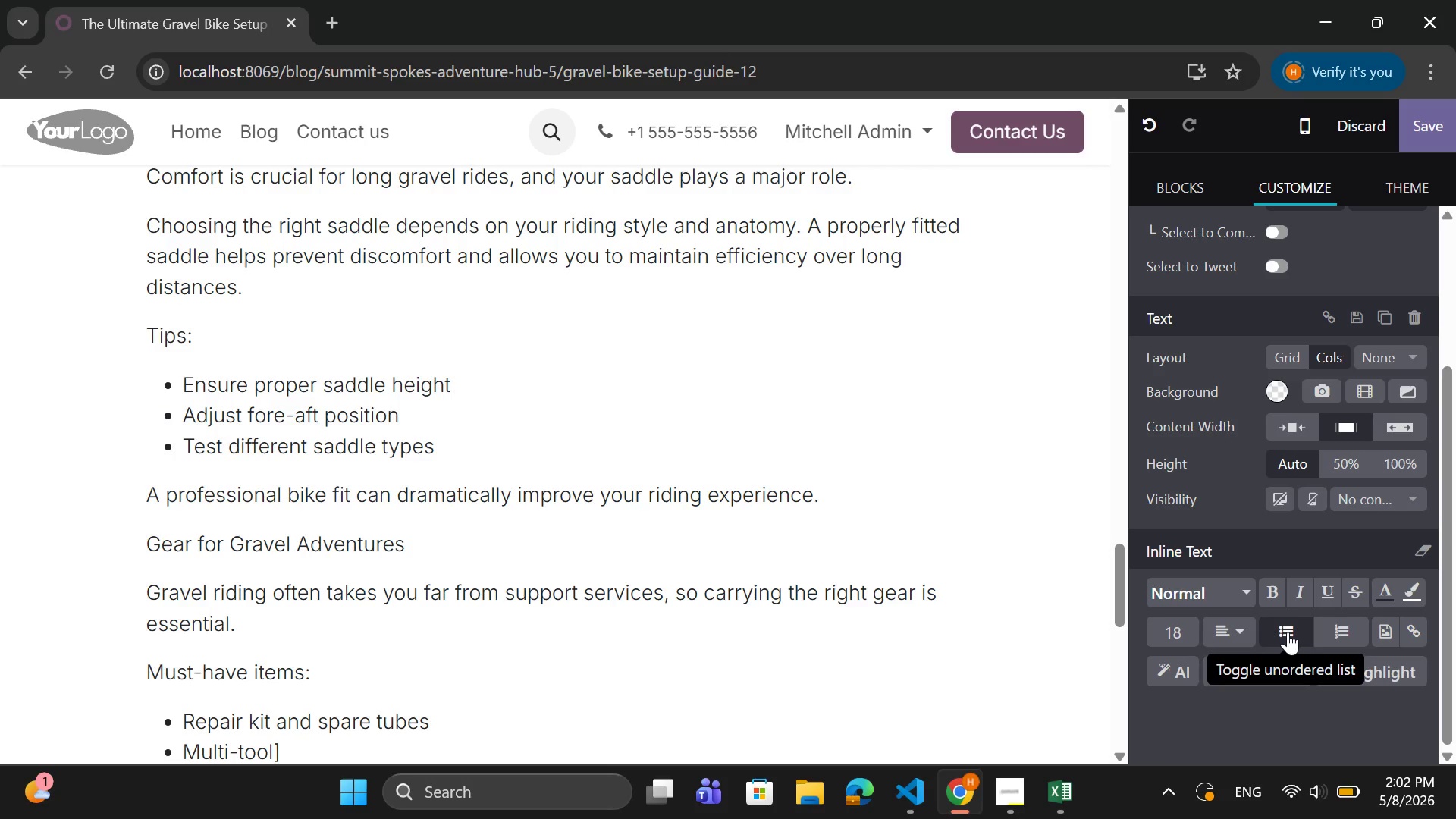 
key(Backspace)
 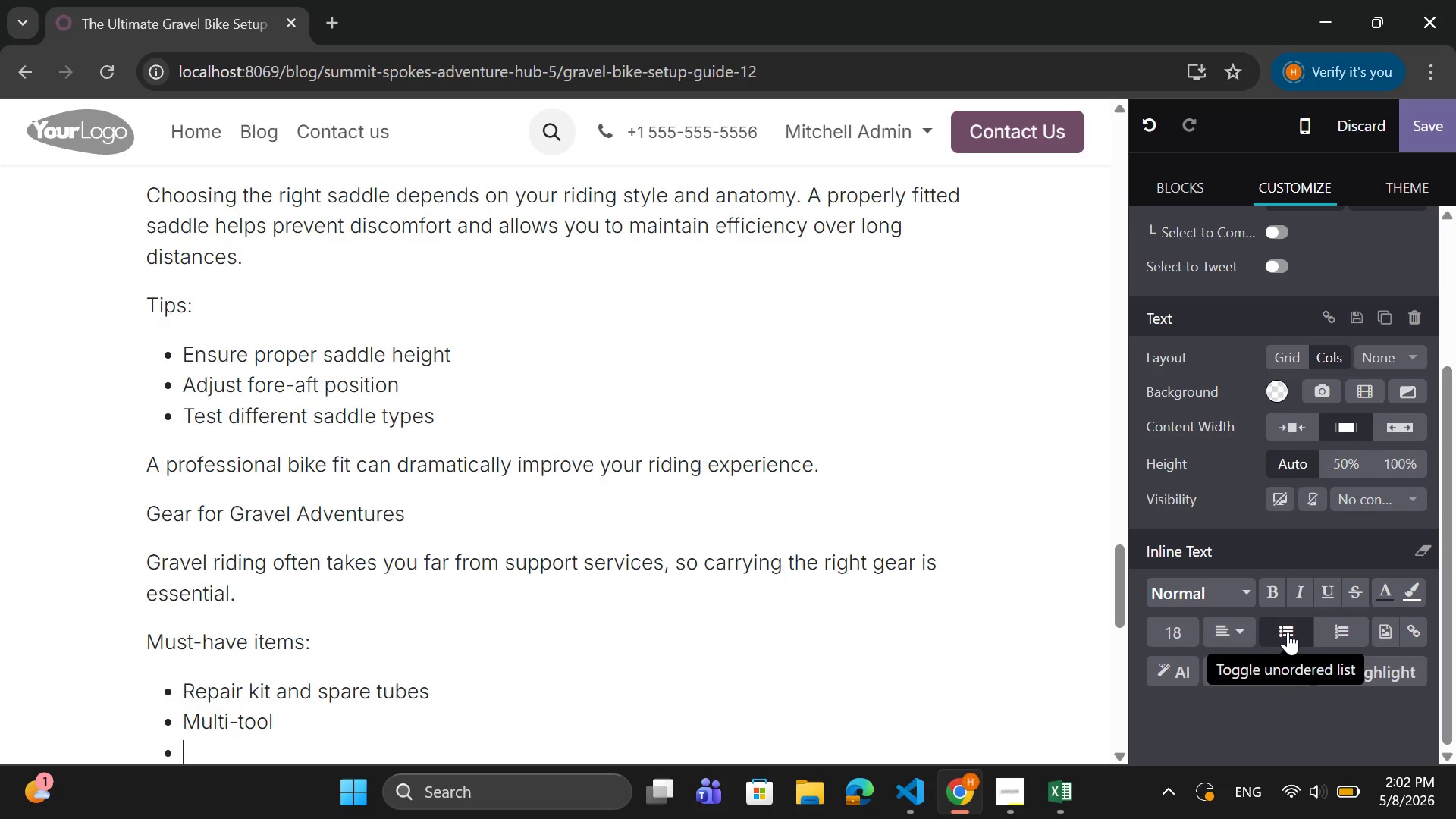 
key(Enter)
 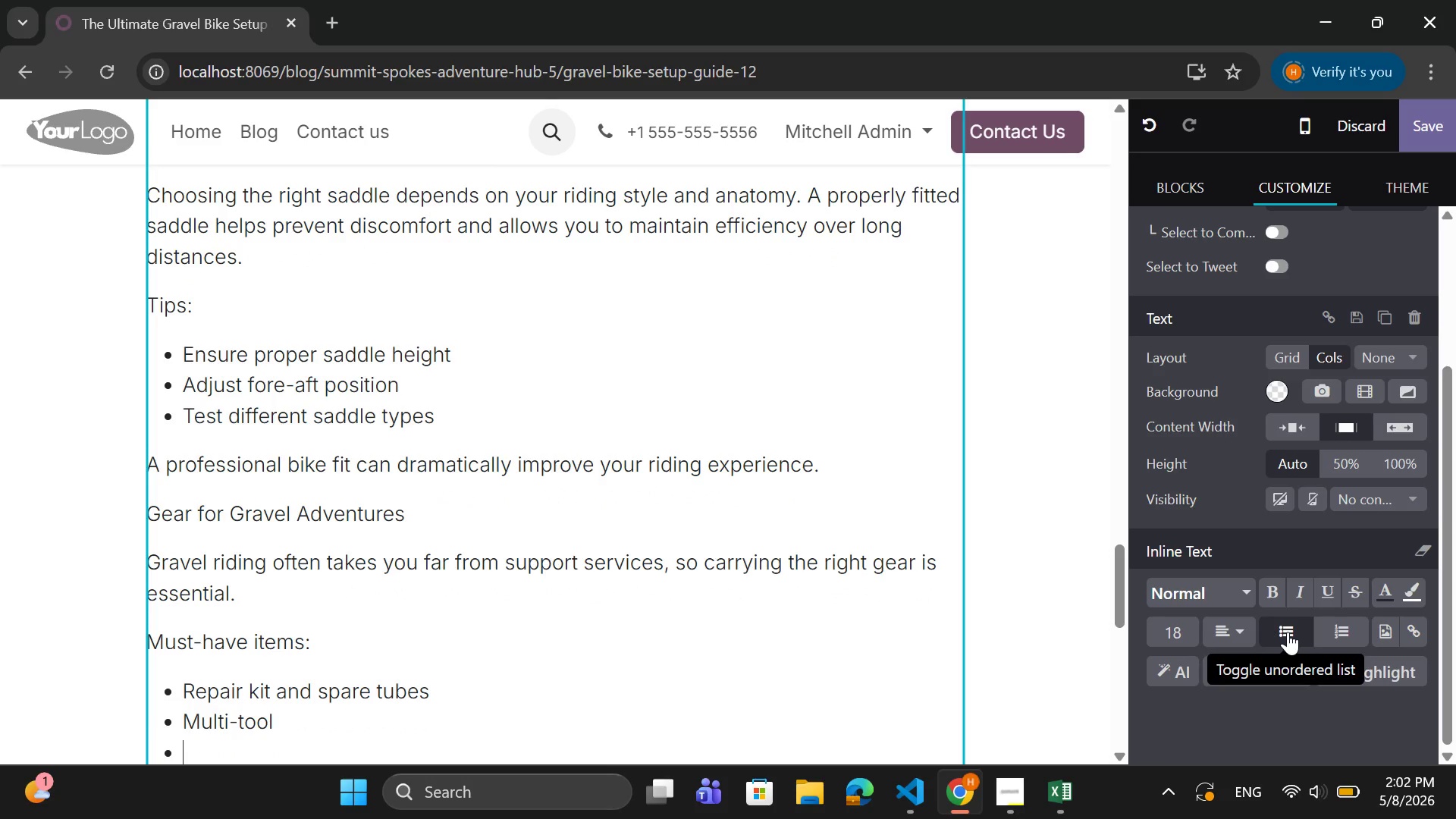 
wait(5.88)
 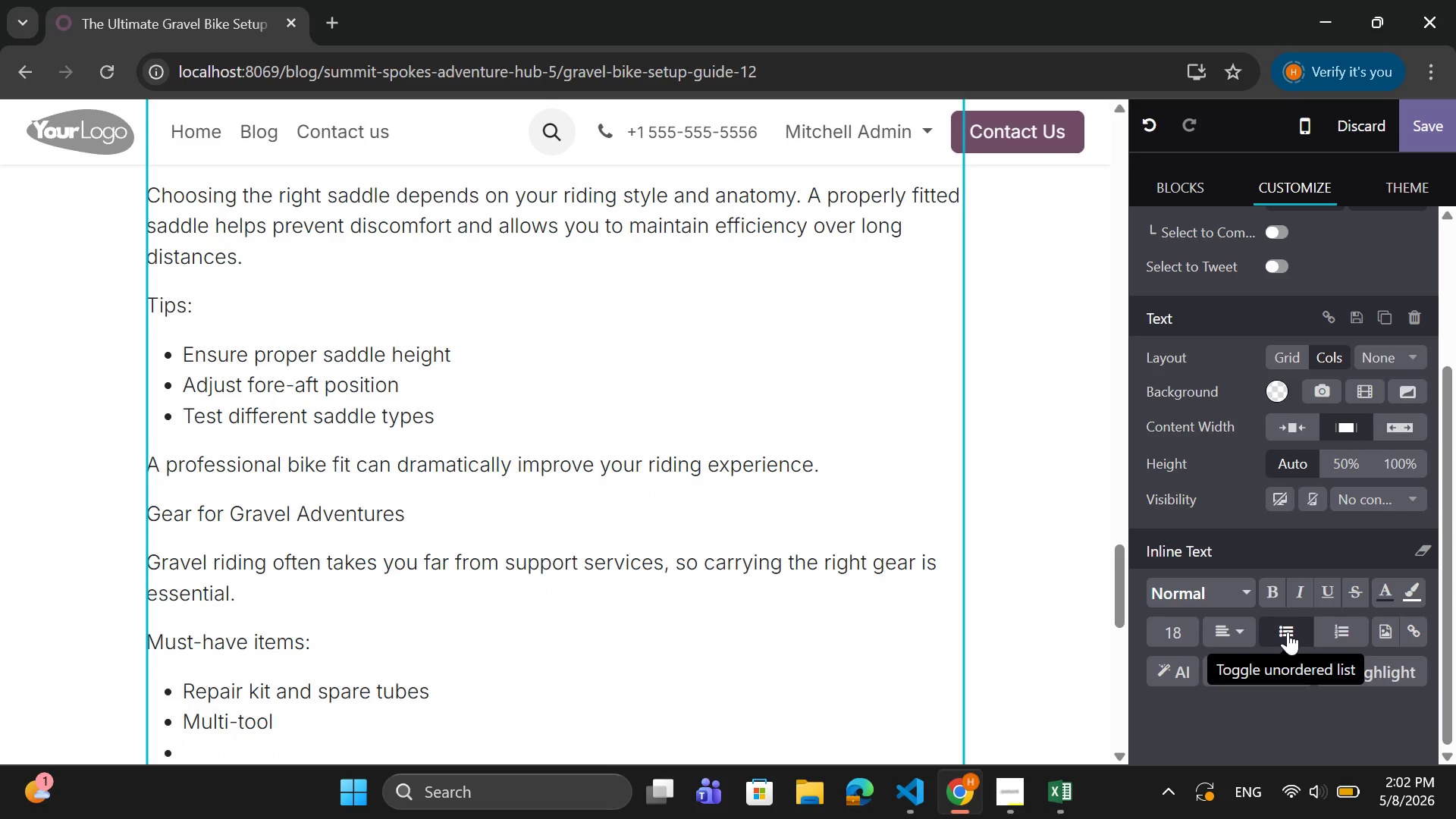 
type(Hysration)
 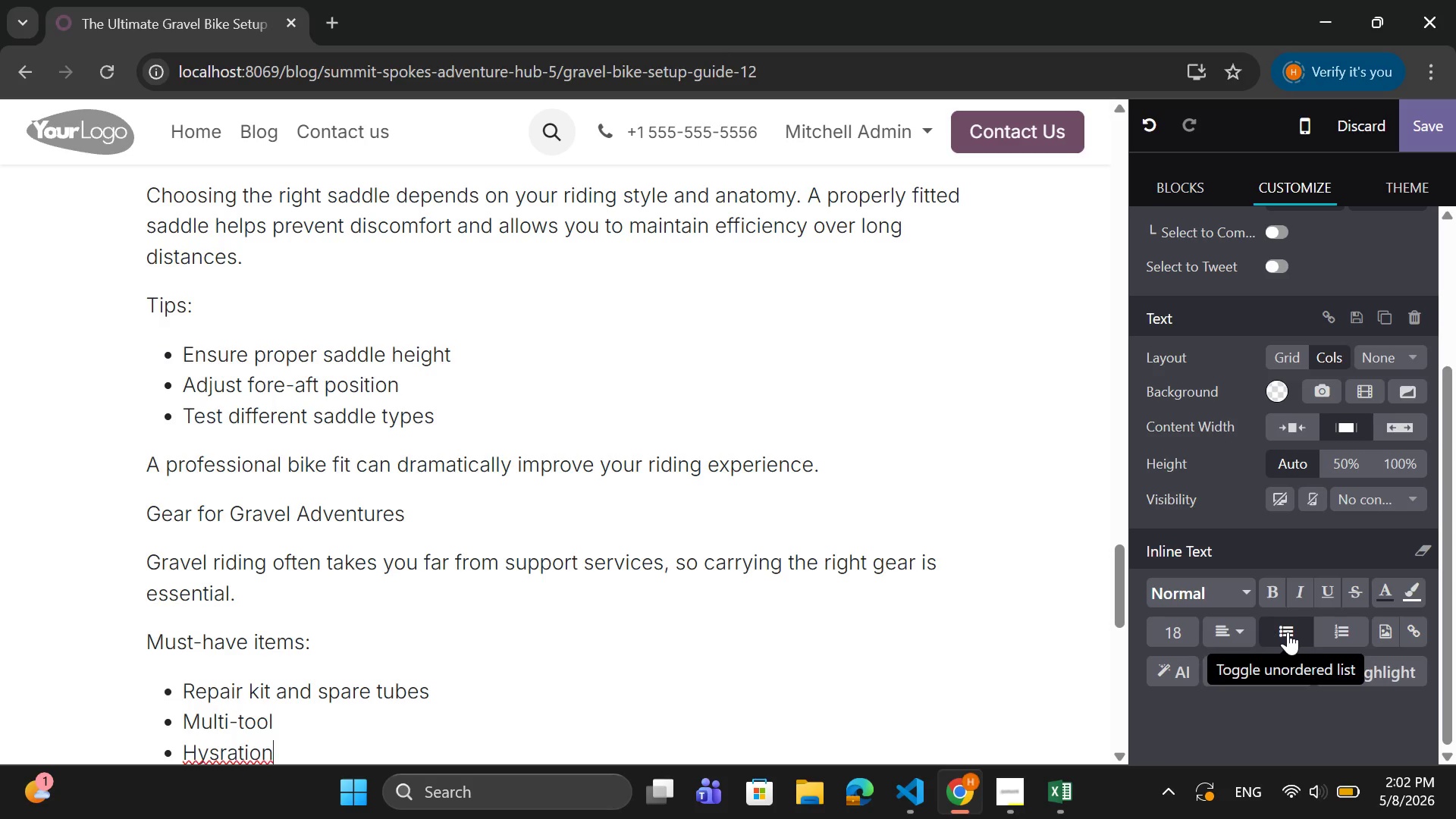 
key(ArrowLeft)
 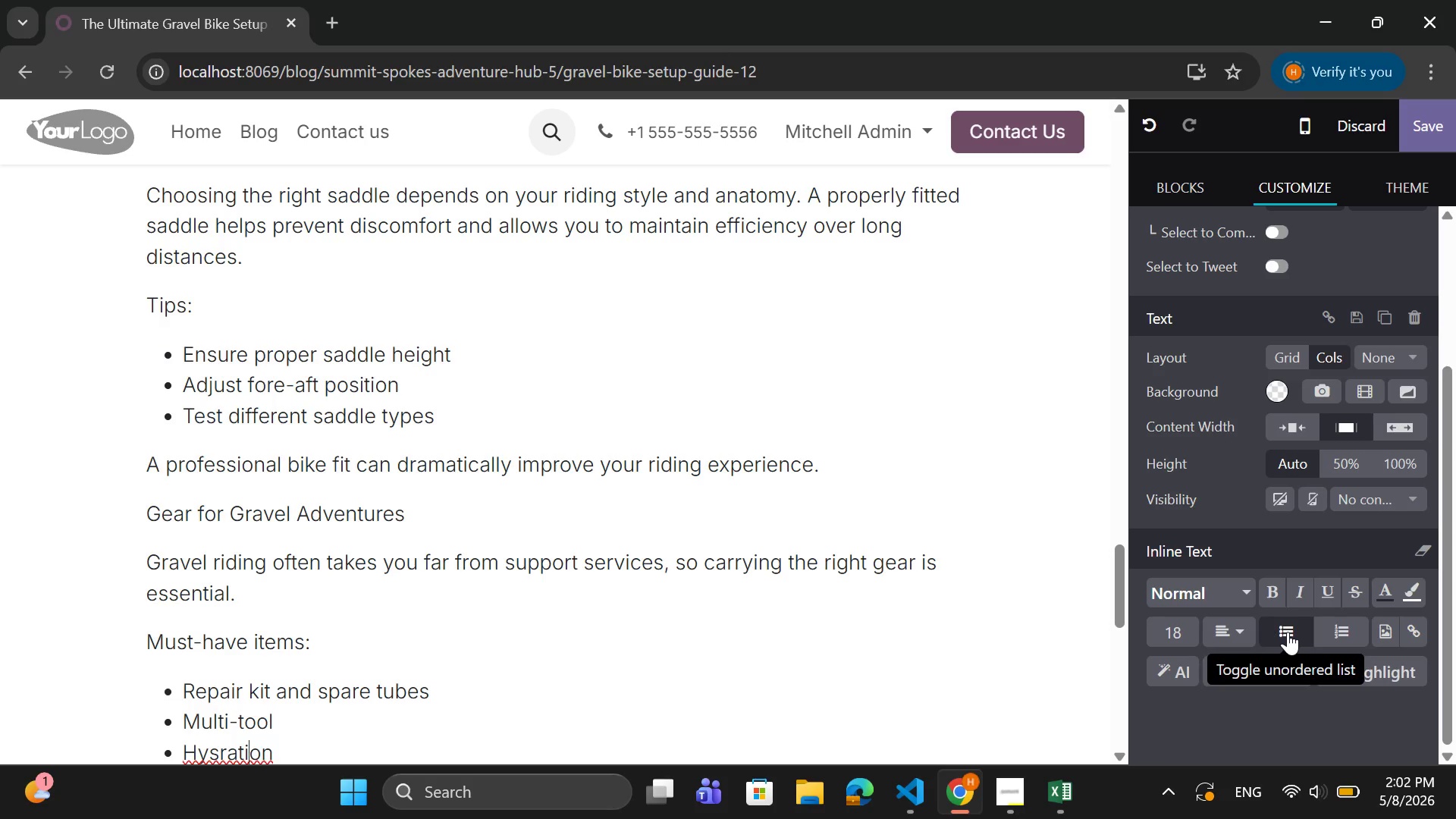 
hold_key(key=ArrowLeft, duration=0.33)
 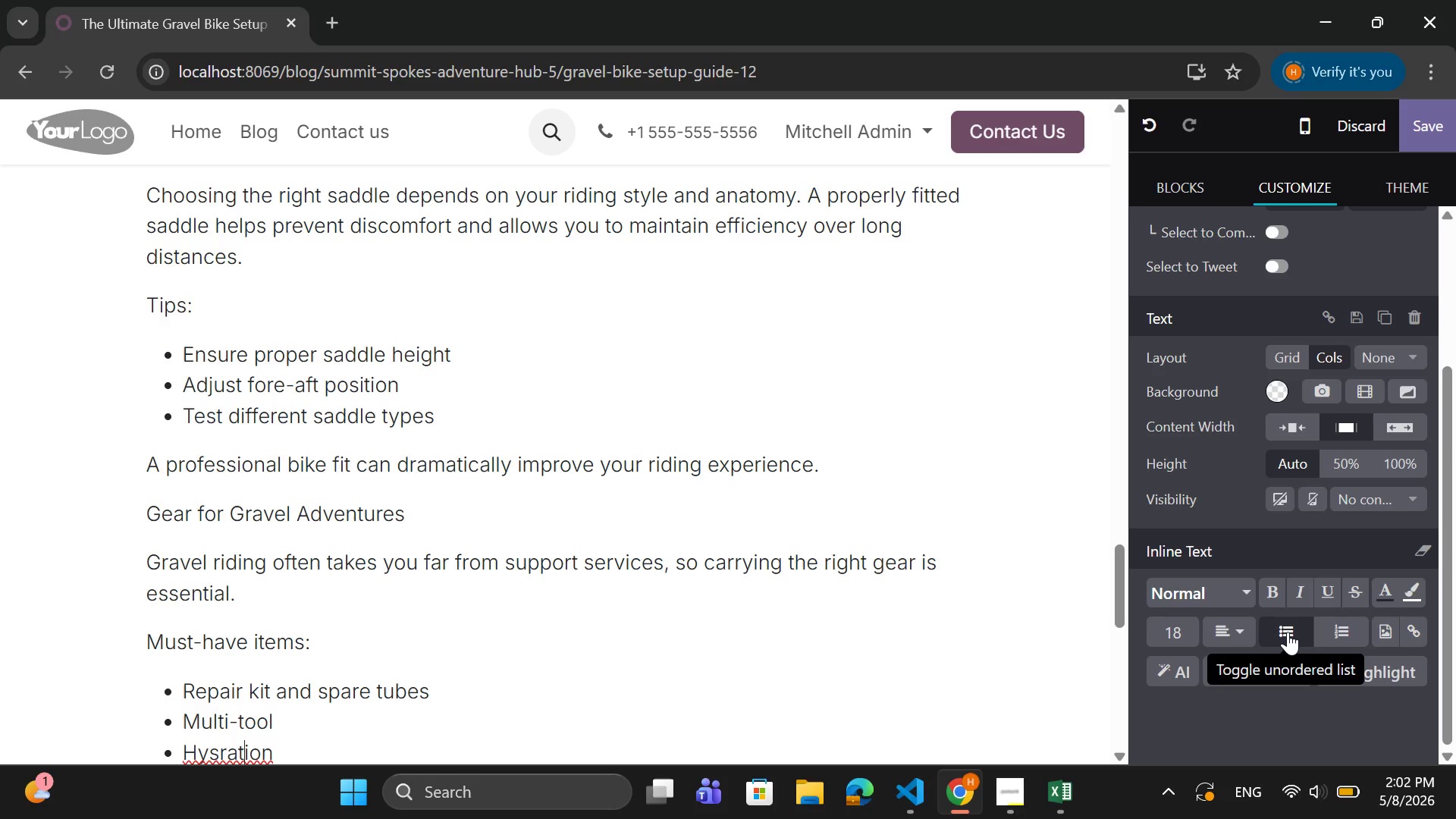 
key(ArrowLeft)
 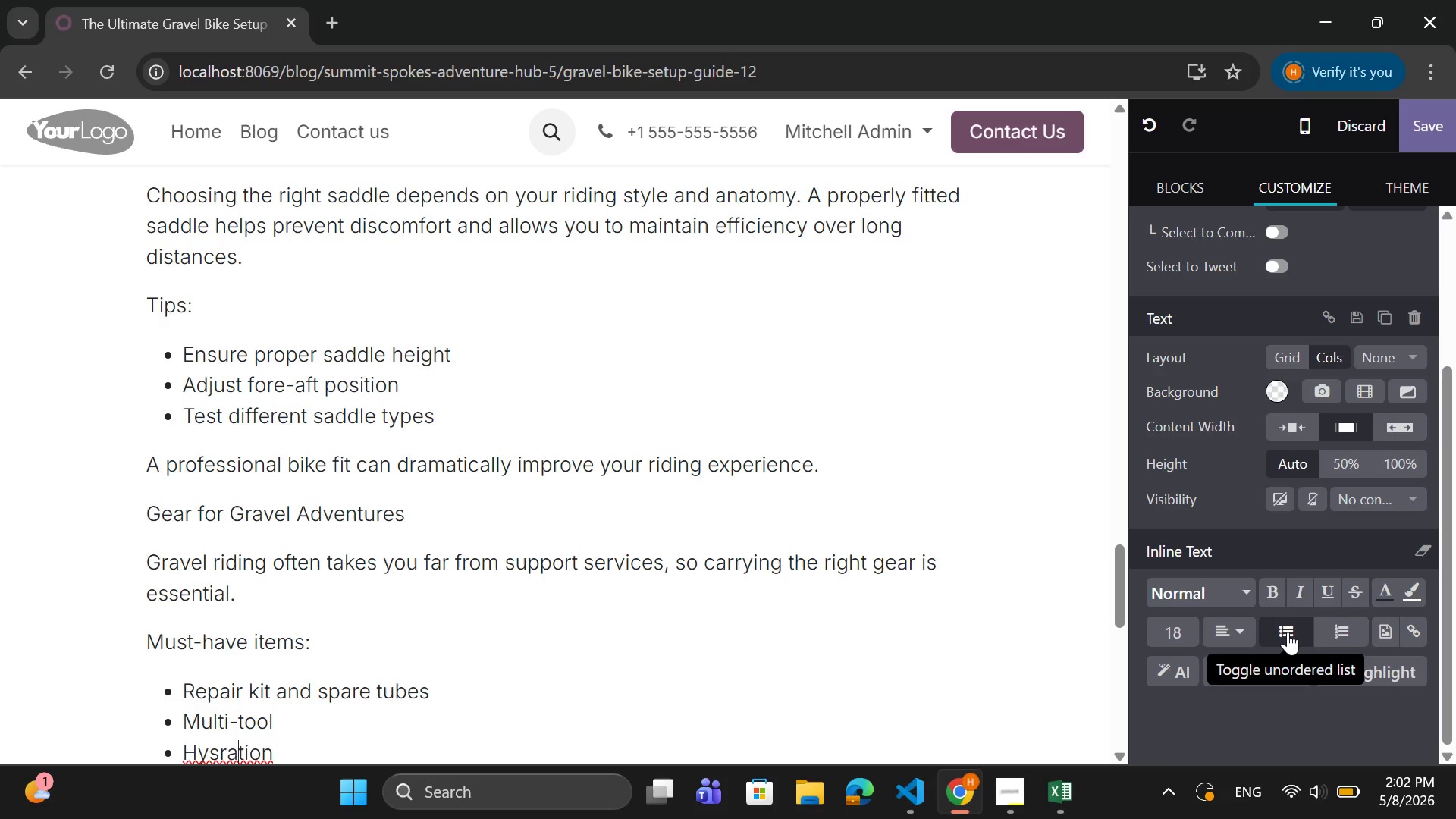 
key(ArrowLeft)
 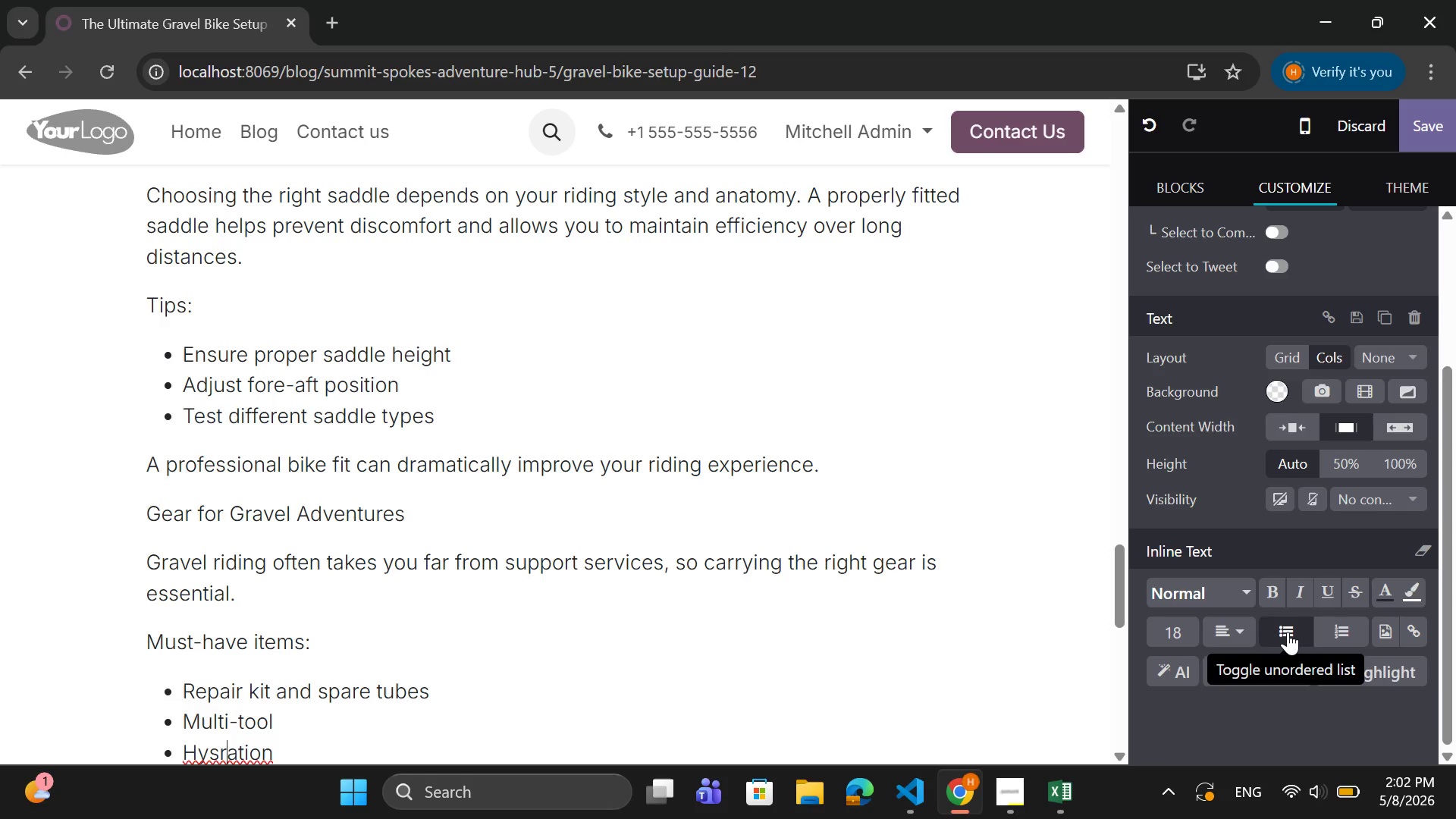 
key(ArrowLeft)
 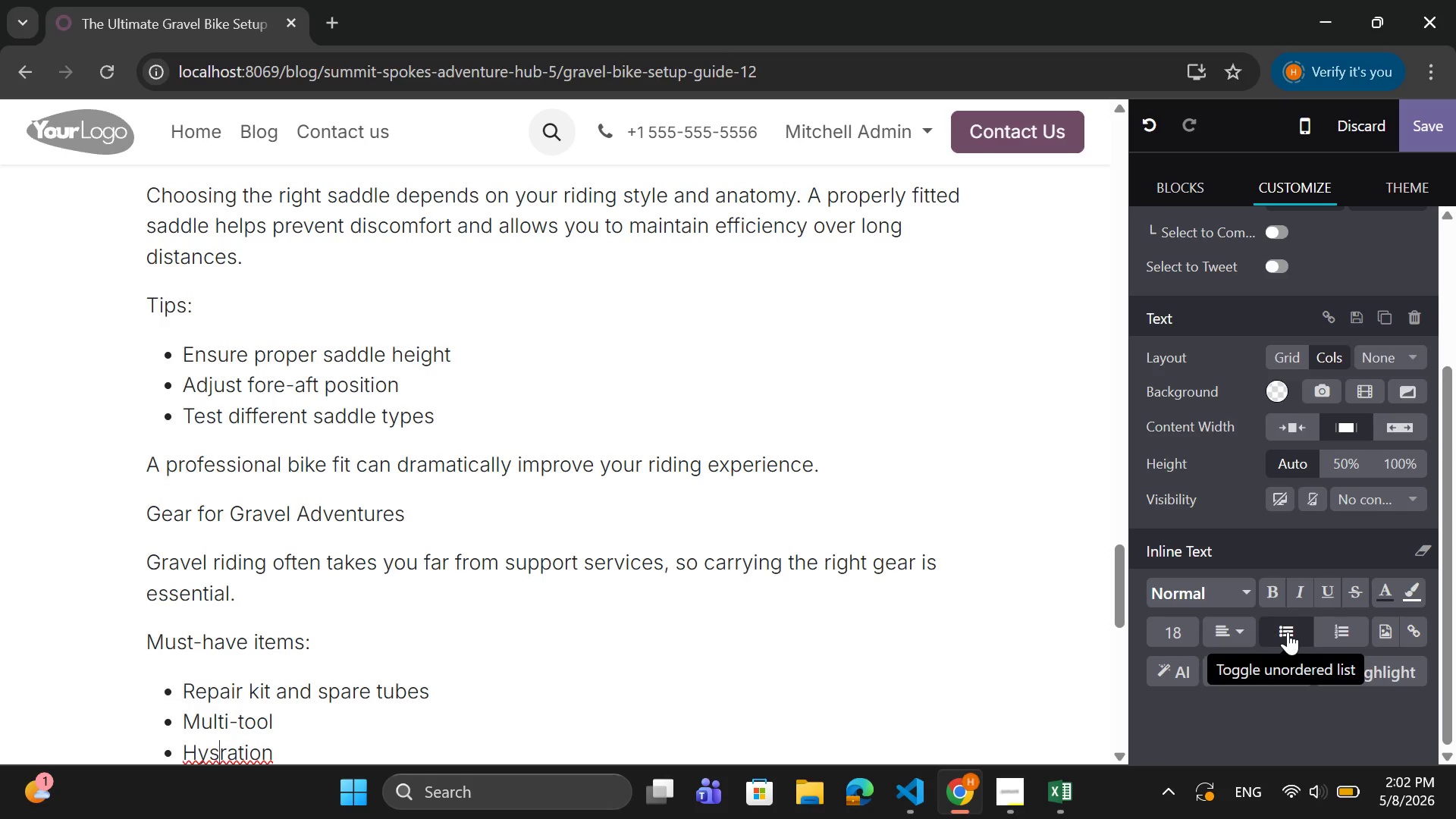 
key(ArrowLeft)
 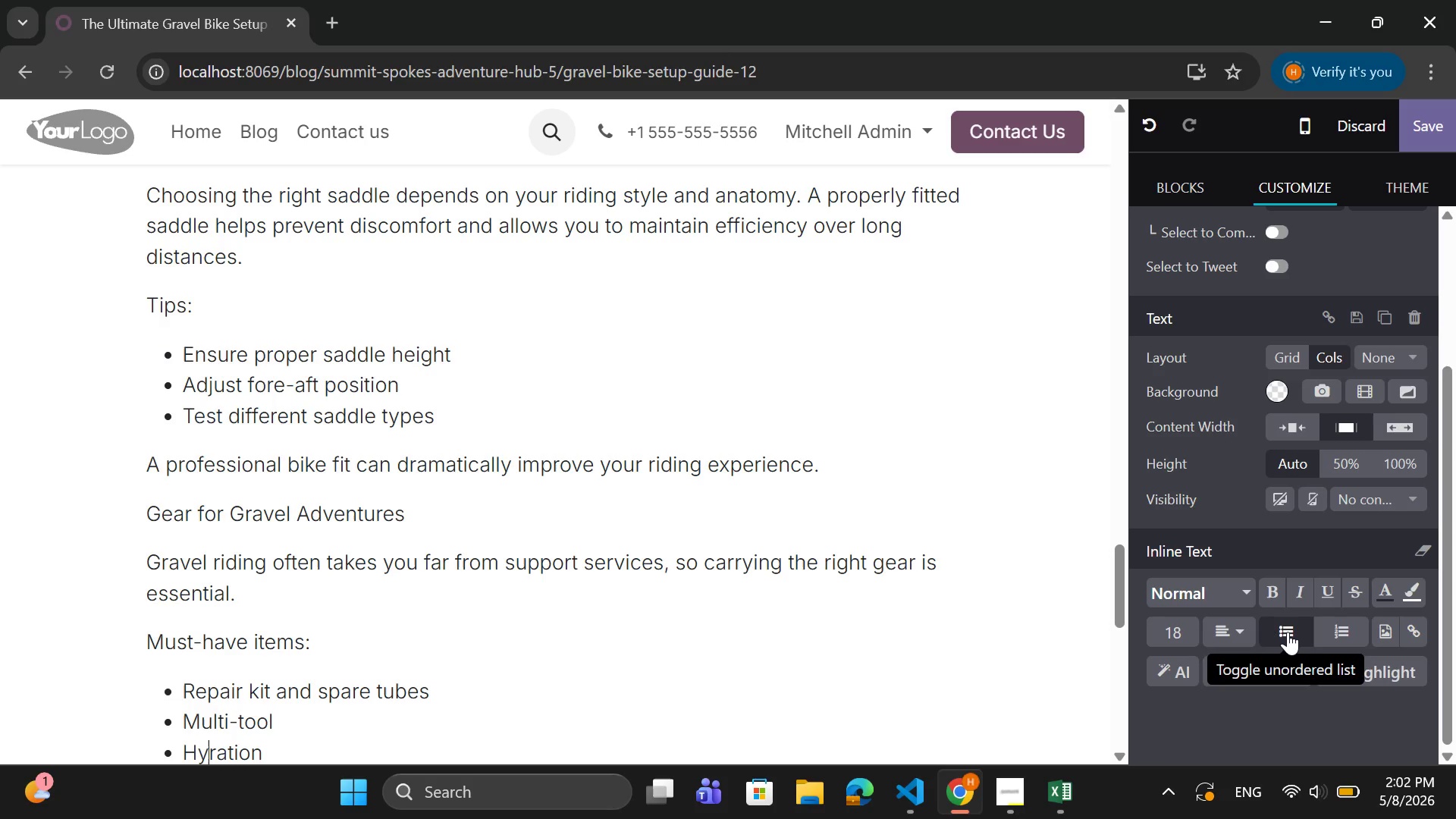 
key(Backspace)
 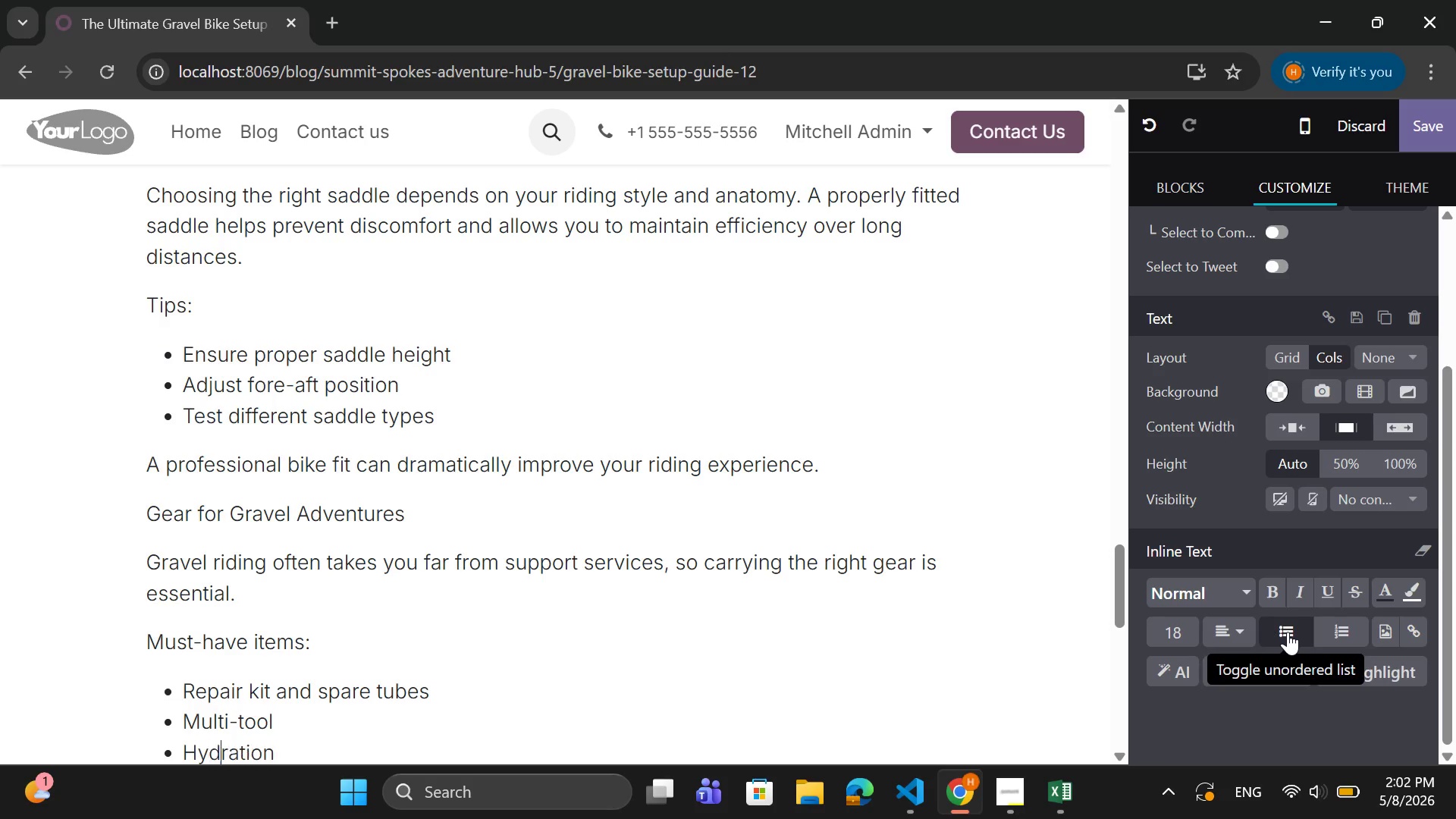 
key(D)
 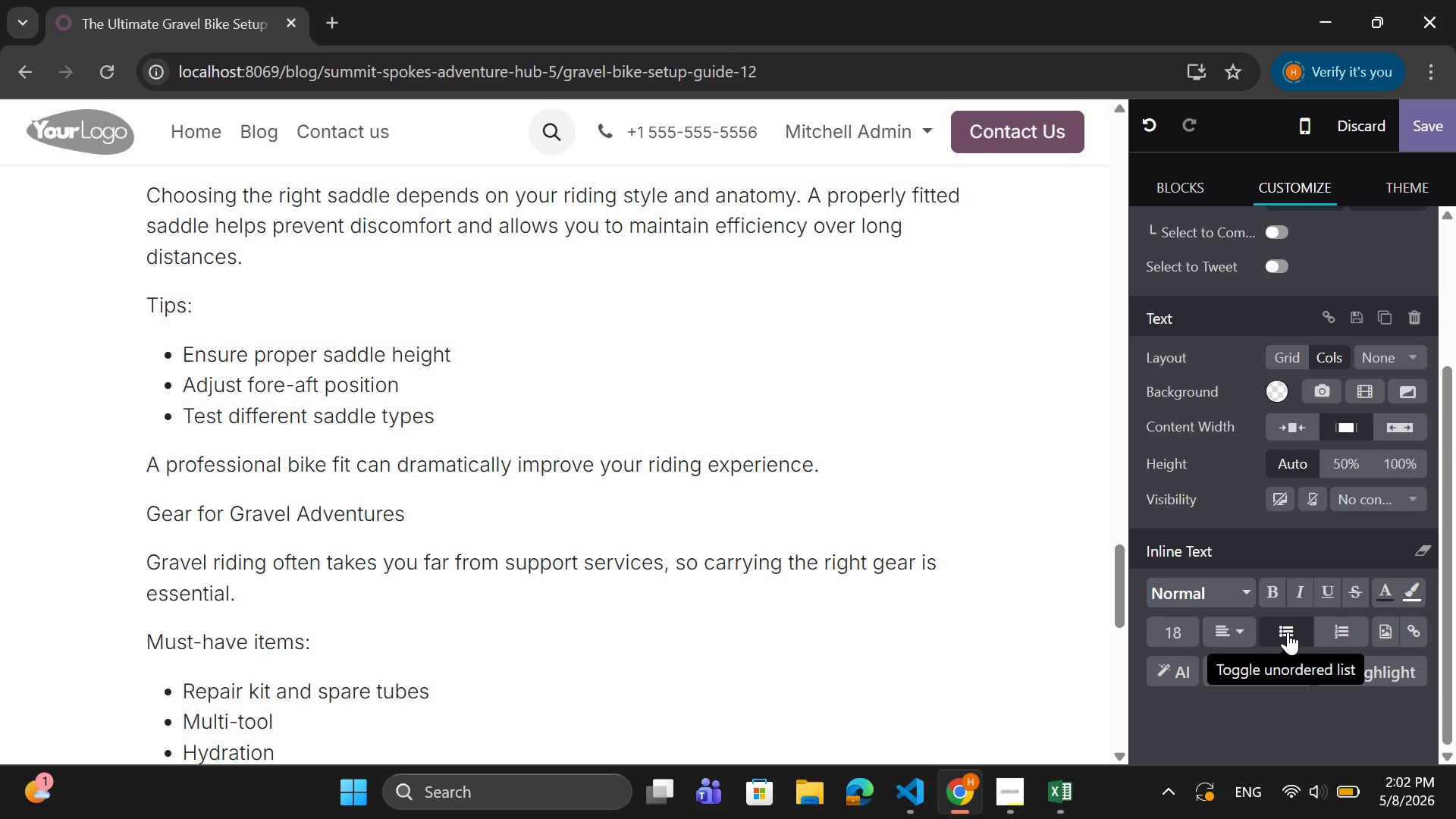 
key(ArrowRight)
 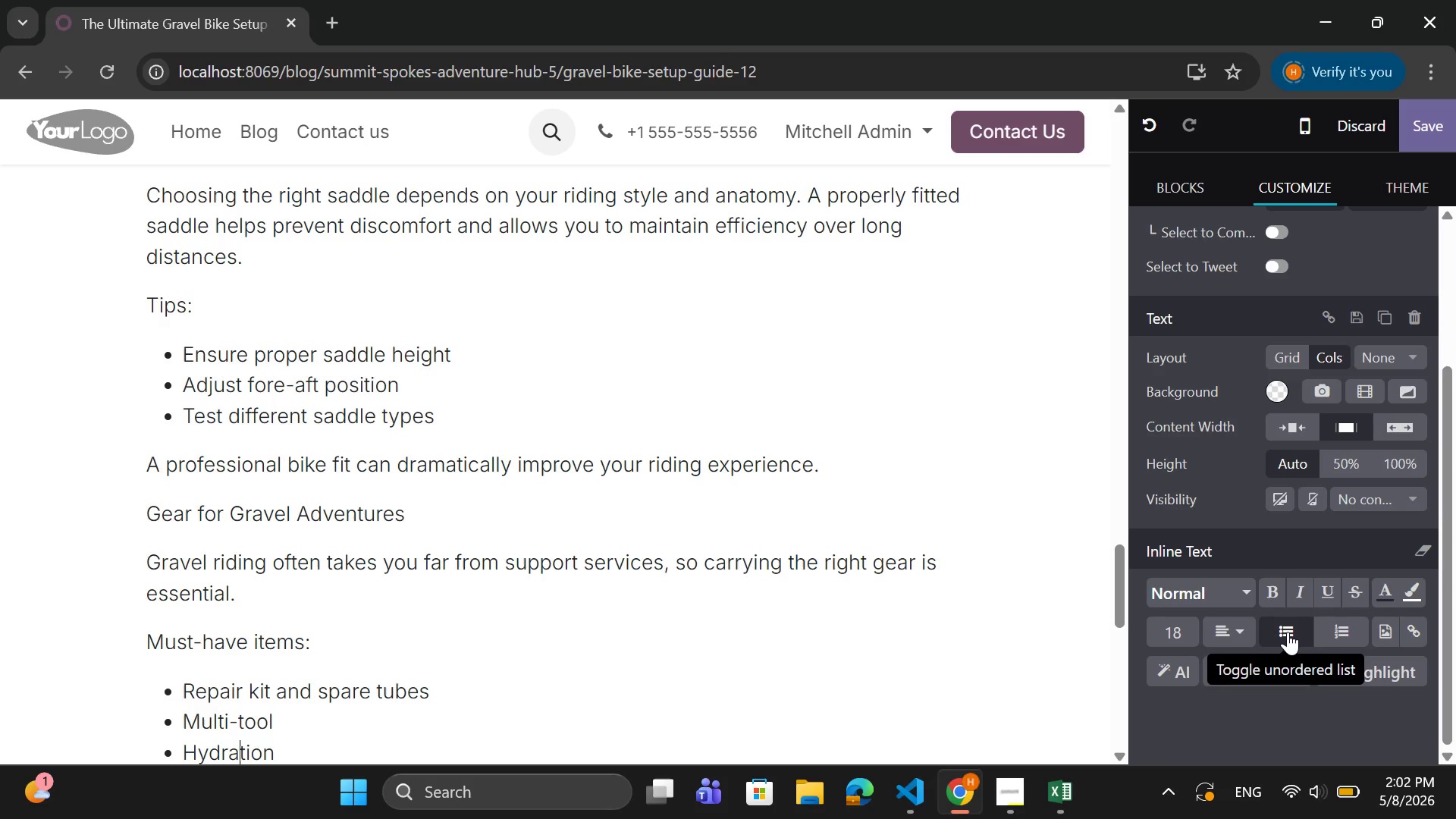 
key(ArrowRight)
 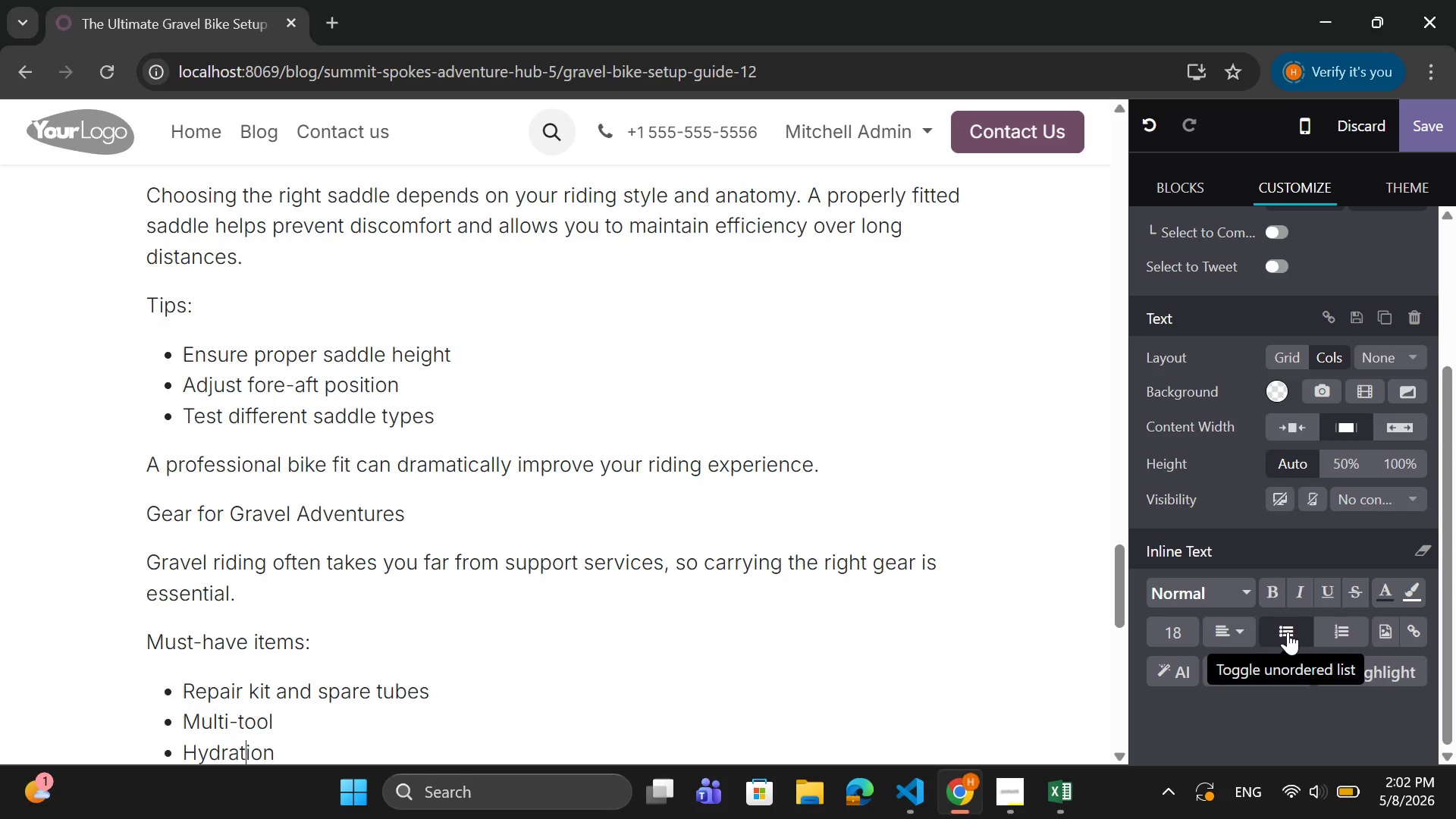 
key(ArrowRight)
 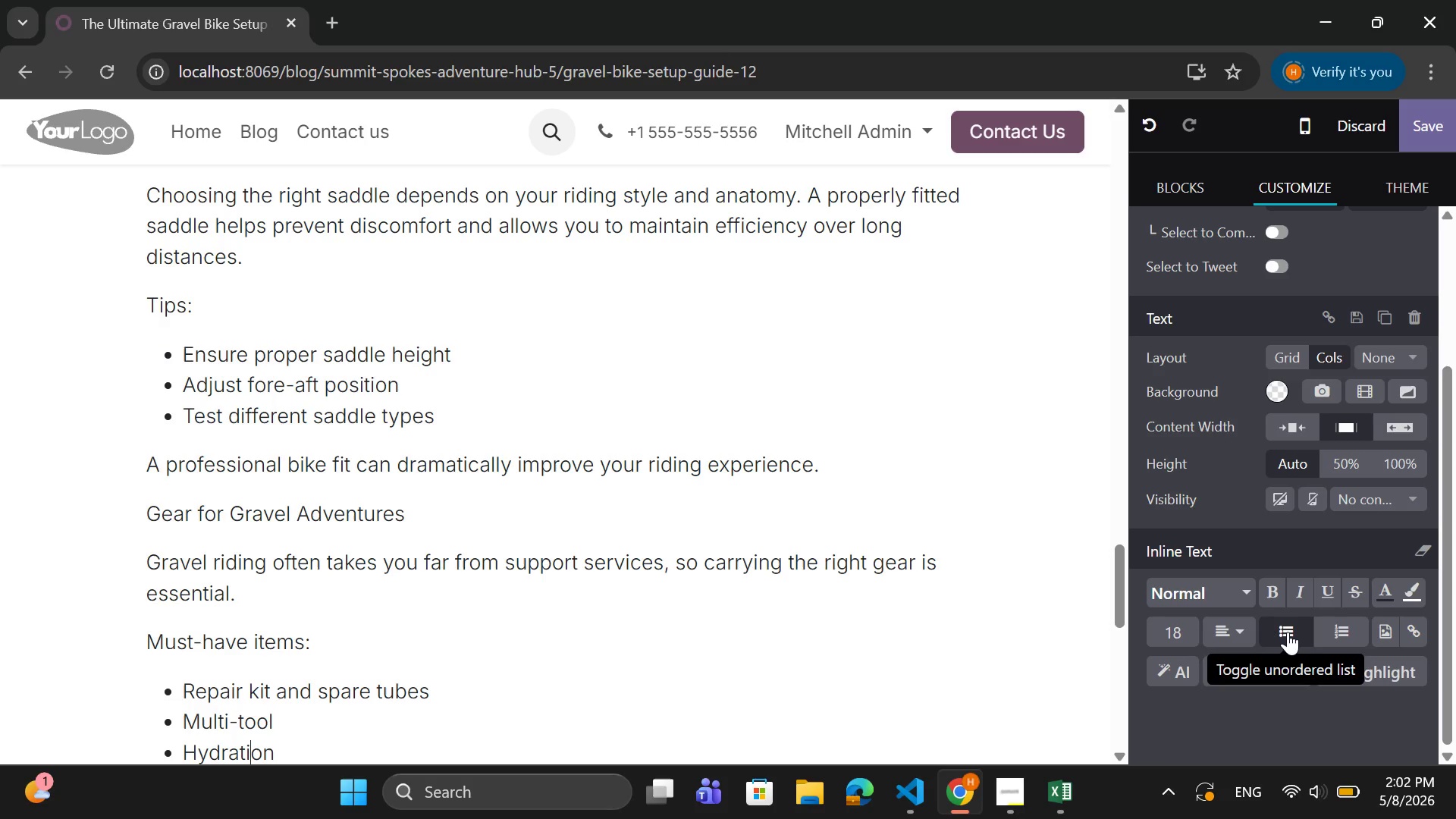 
key(ArrowRight)
 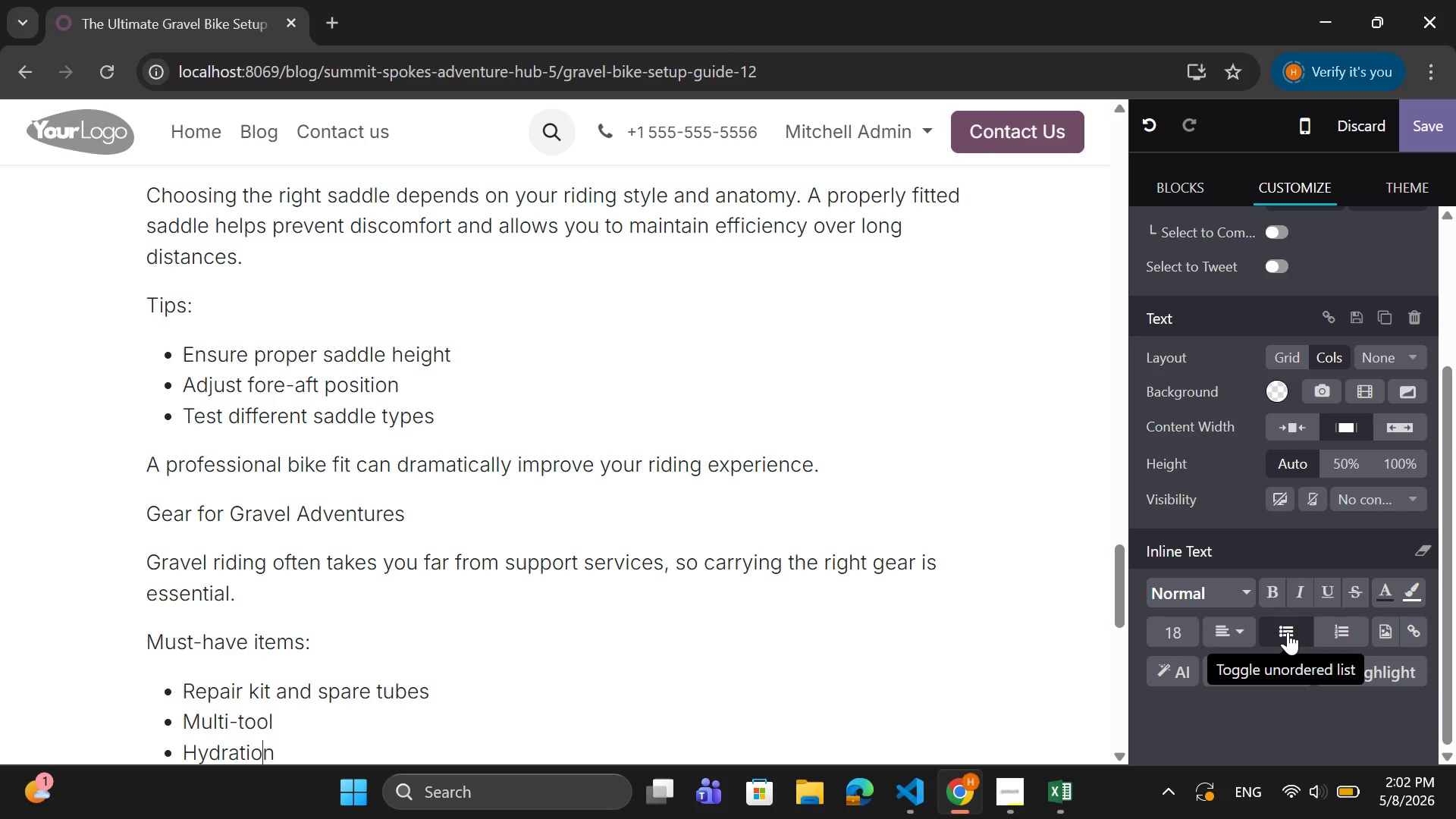 
key(ArrowRight)
 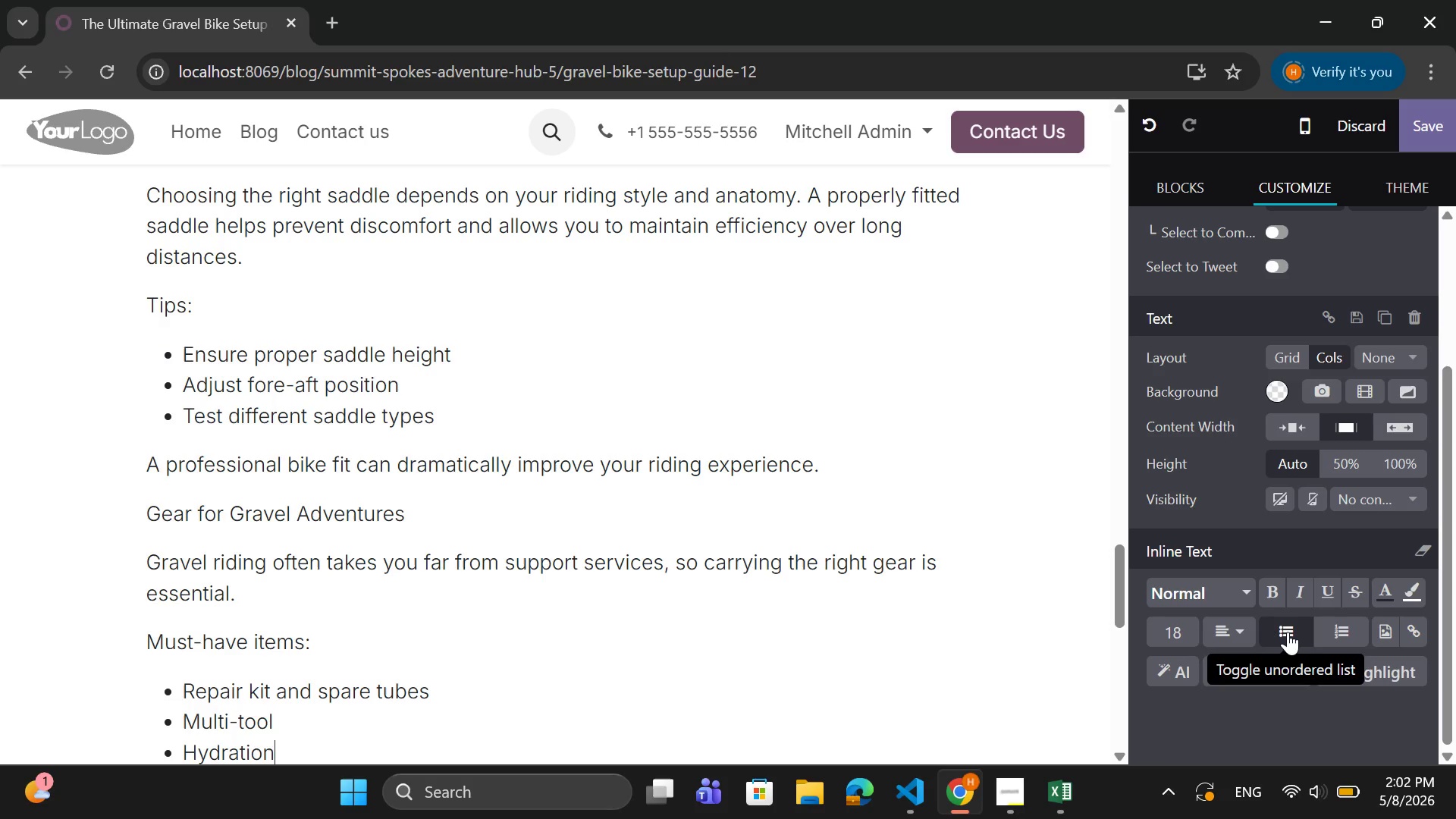 
key(ArrowRight)
 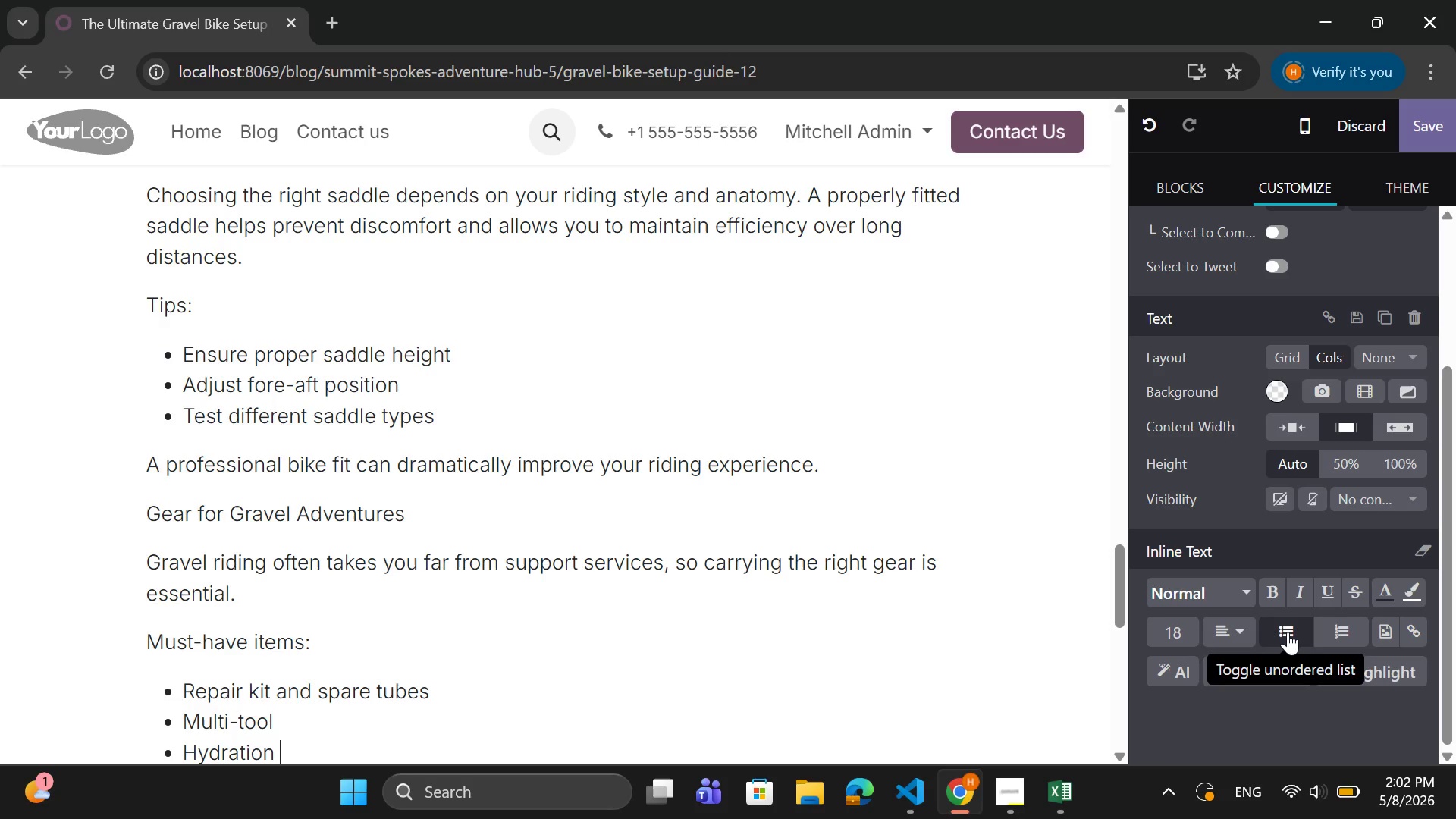 
key(ArrowRight)
 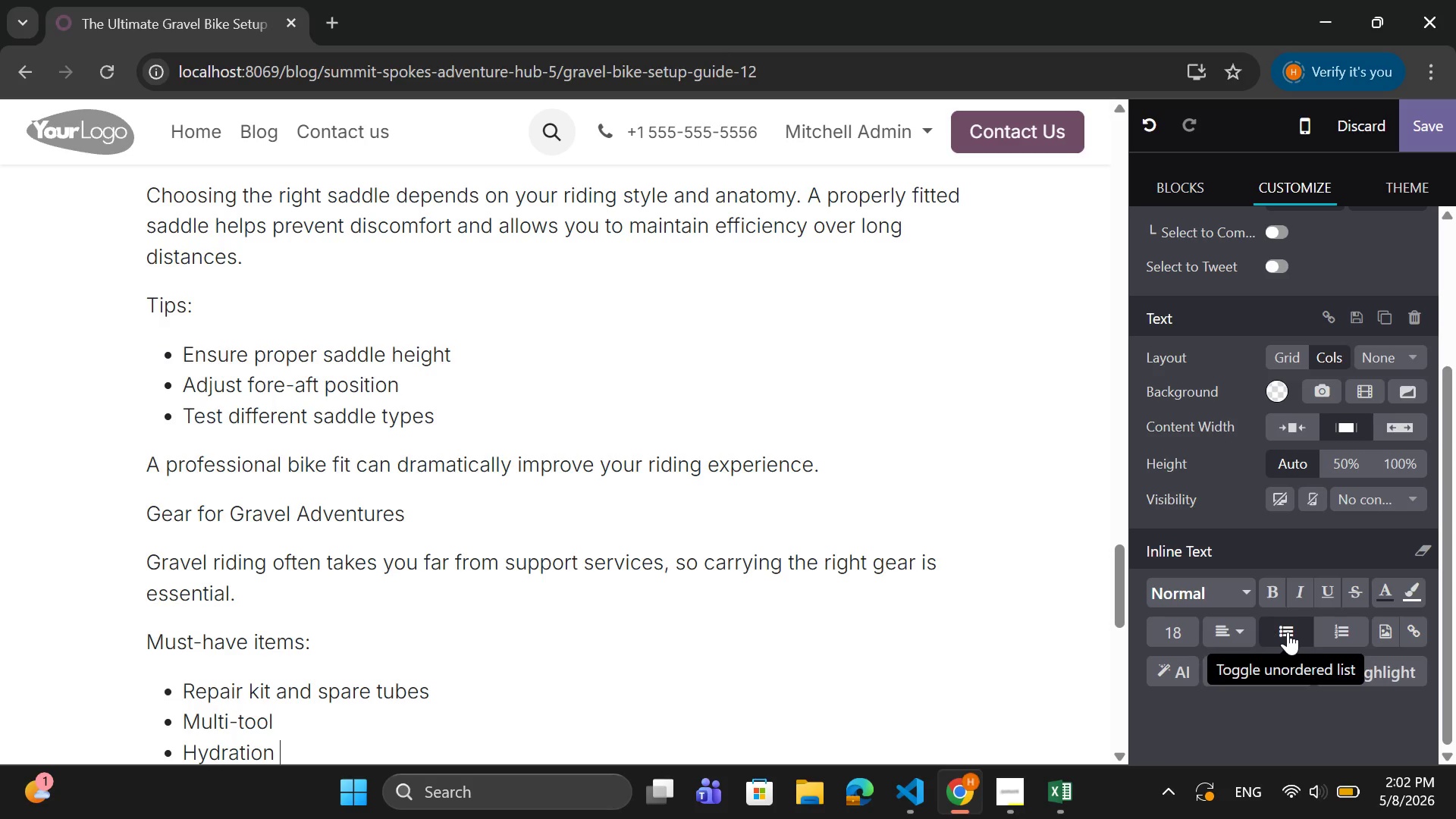 
type(system)
 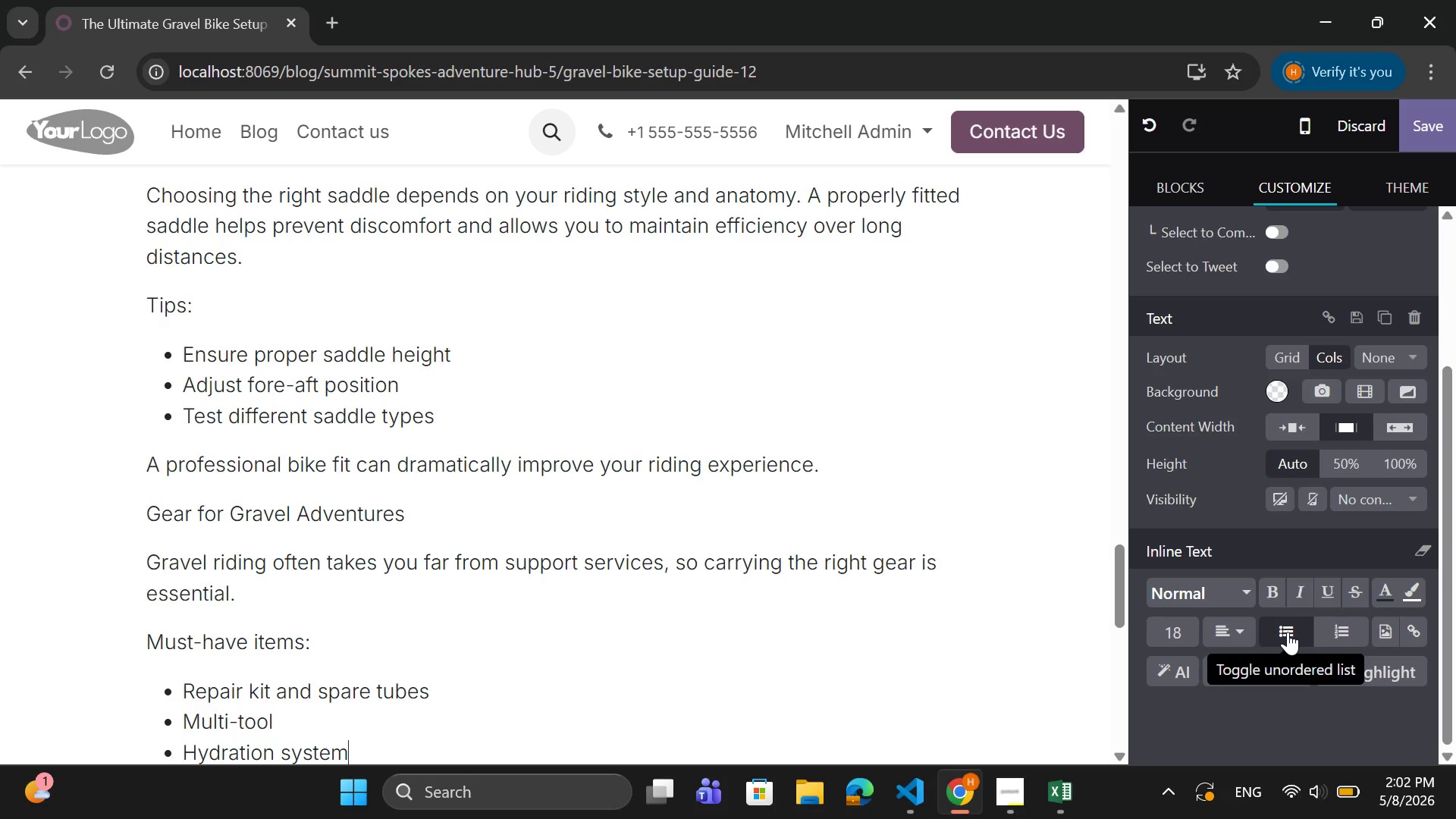 
key(Enter)
 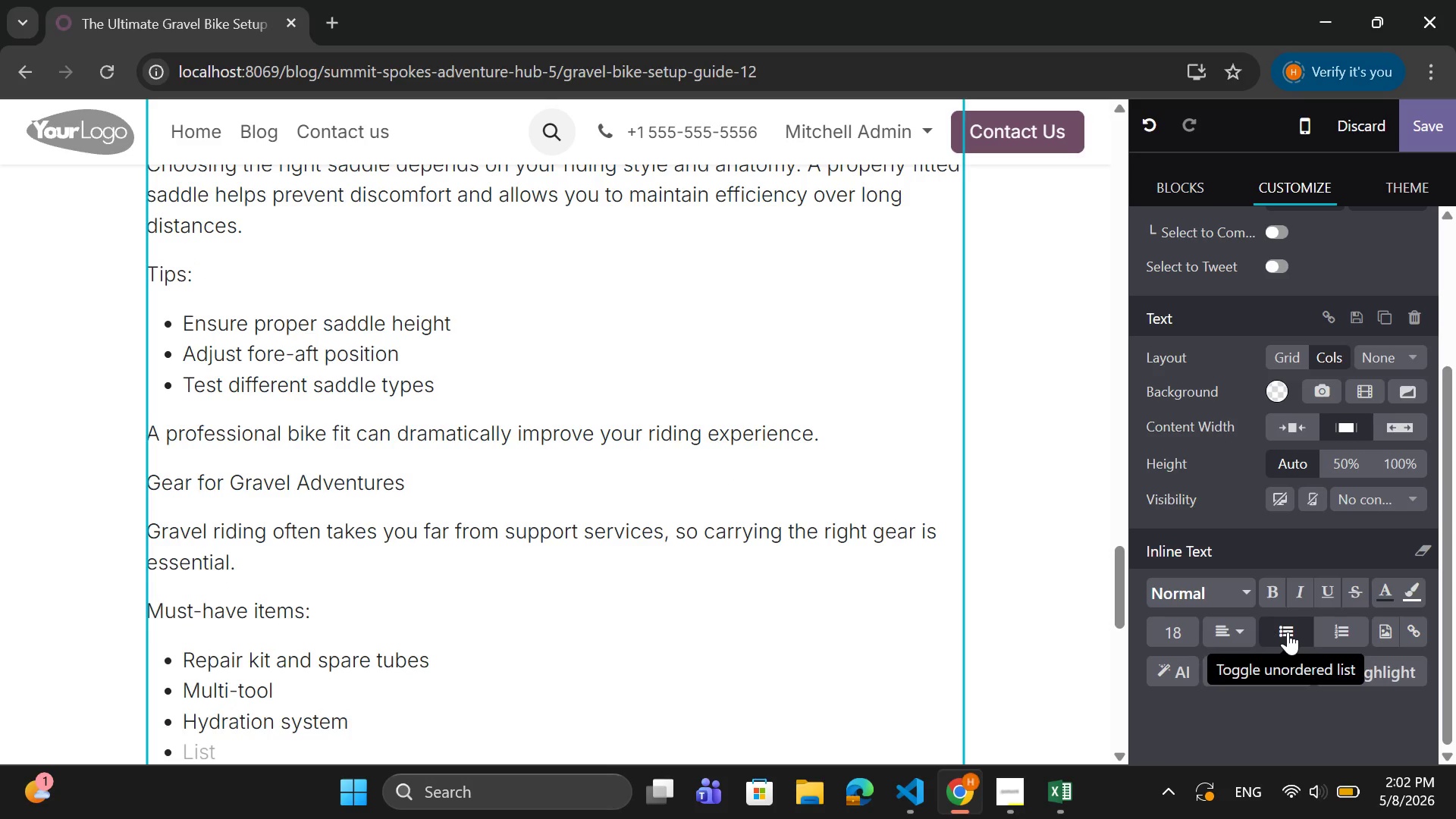 
type(GPS or navigation device)
 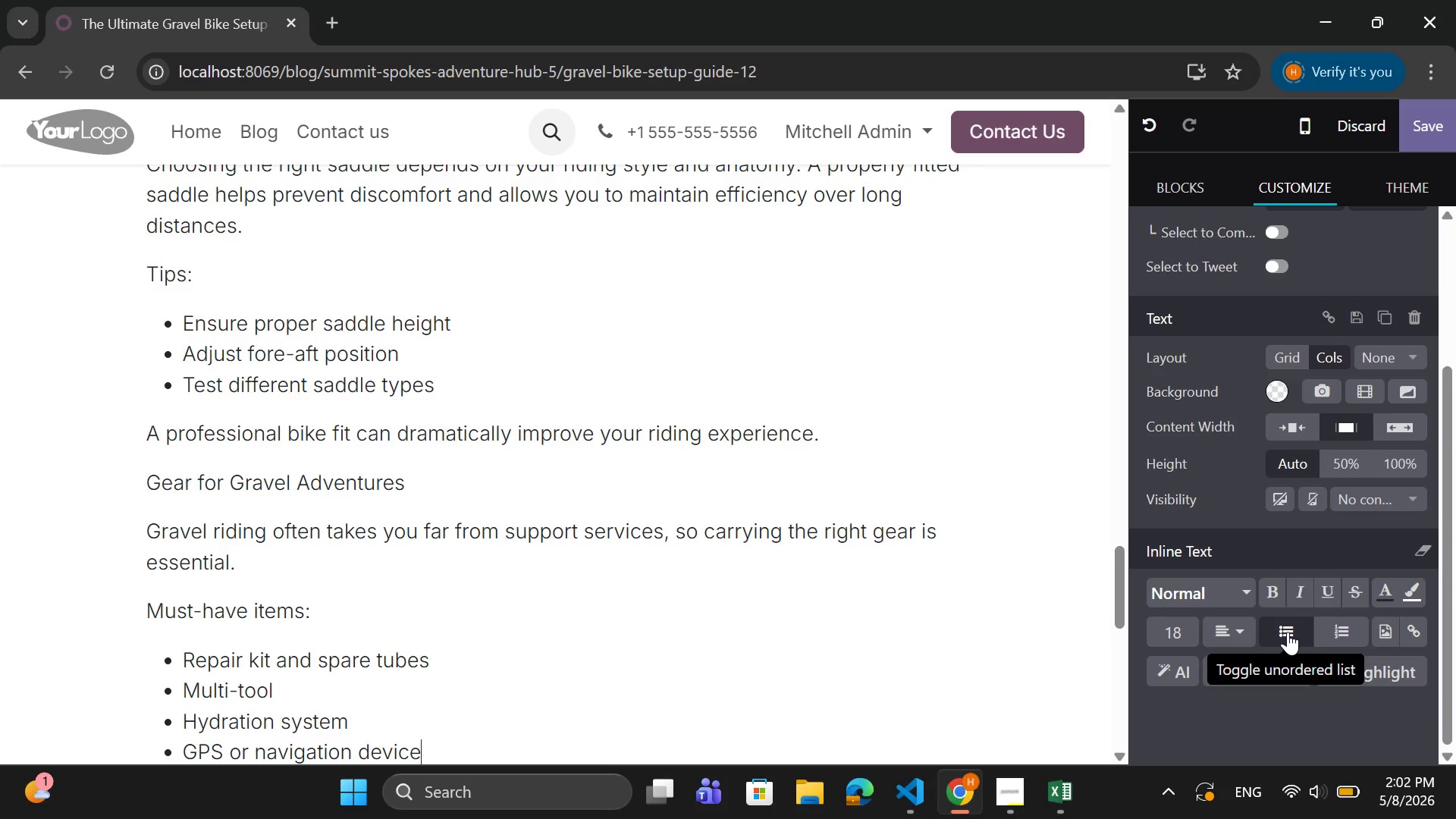 
key(Enter)
 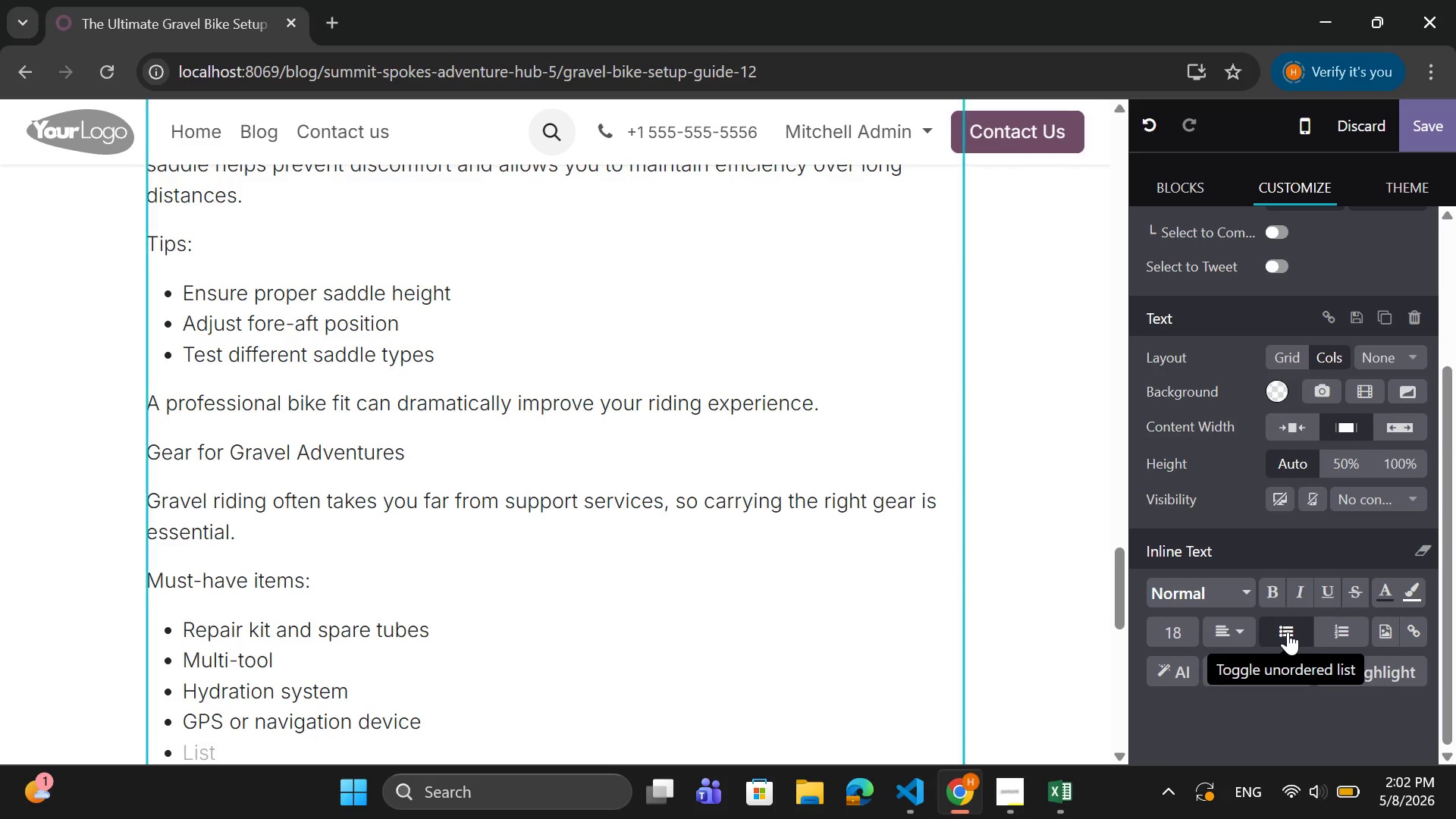 
key(Backspace)
type(If you're planning longer adventures, consider bikepacking bags)
 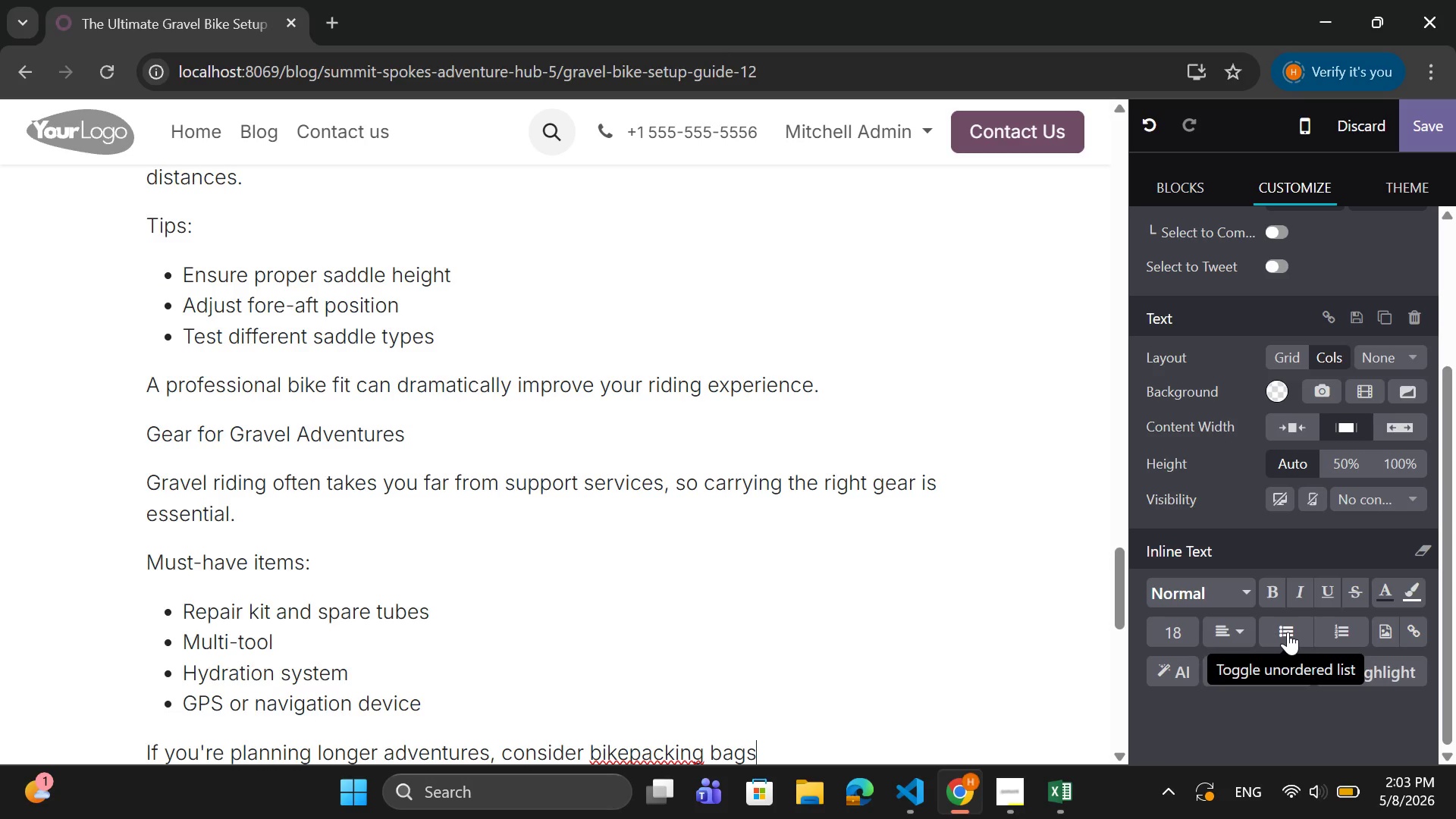 
key(ArrowLeft)
 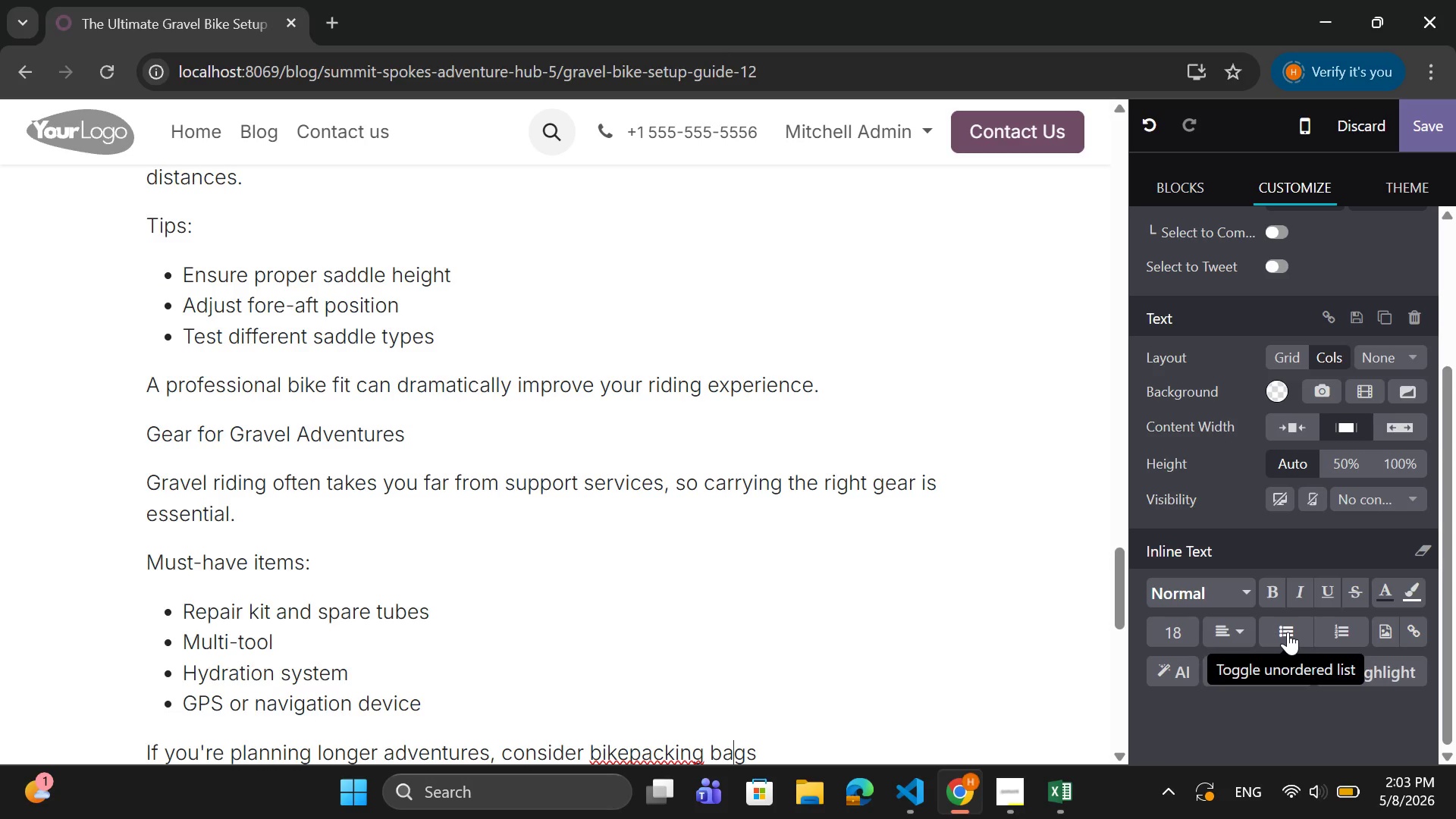 
key(ArrowLeft)
 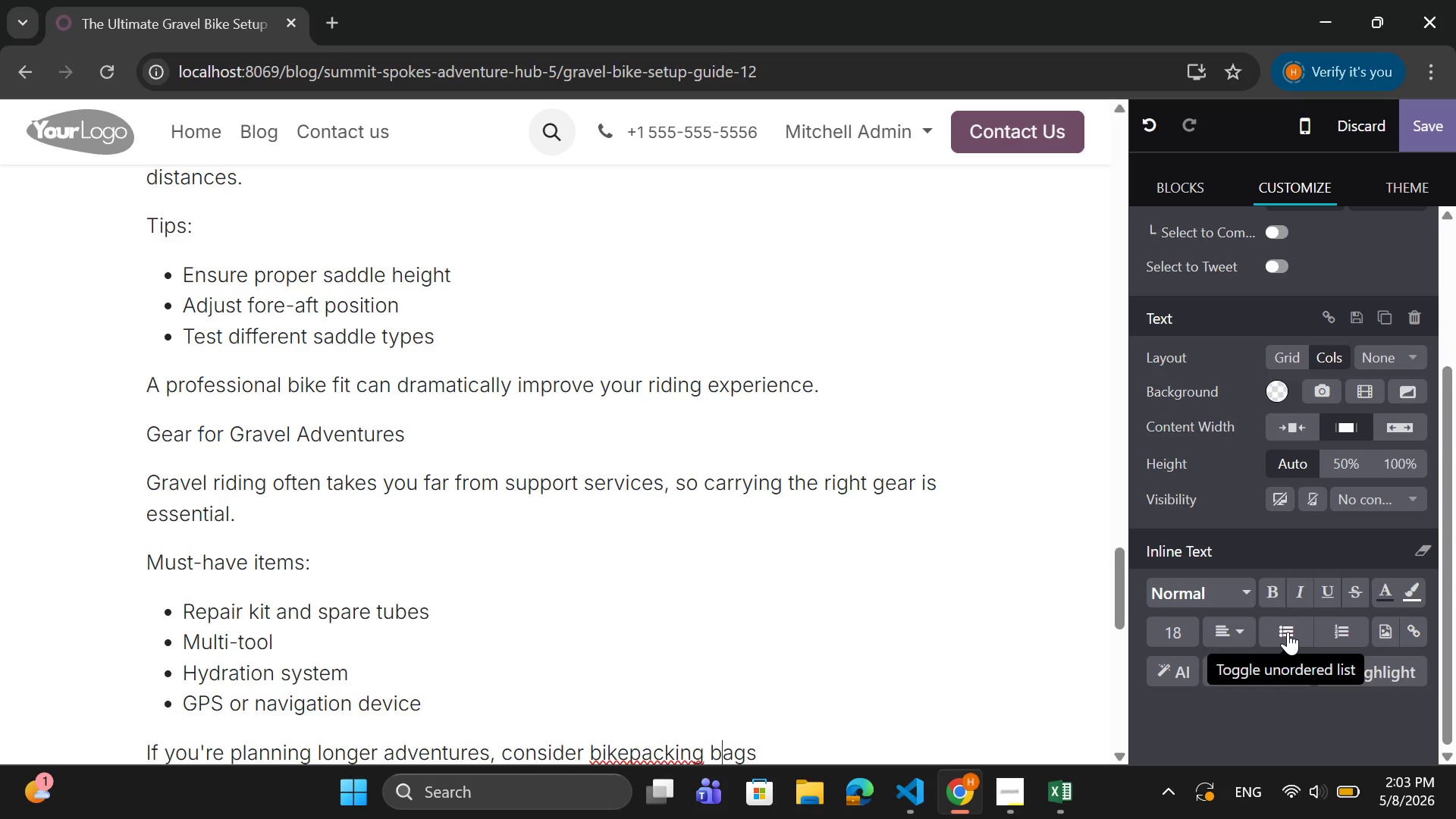 
key(ArrowLeft)
 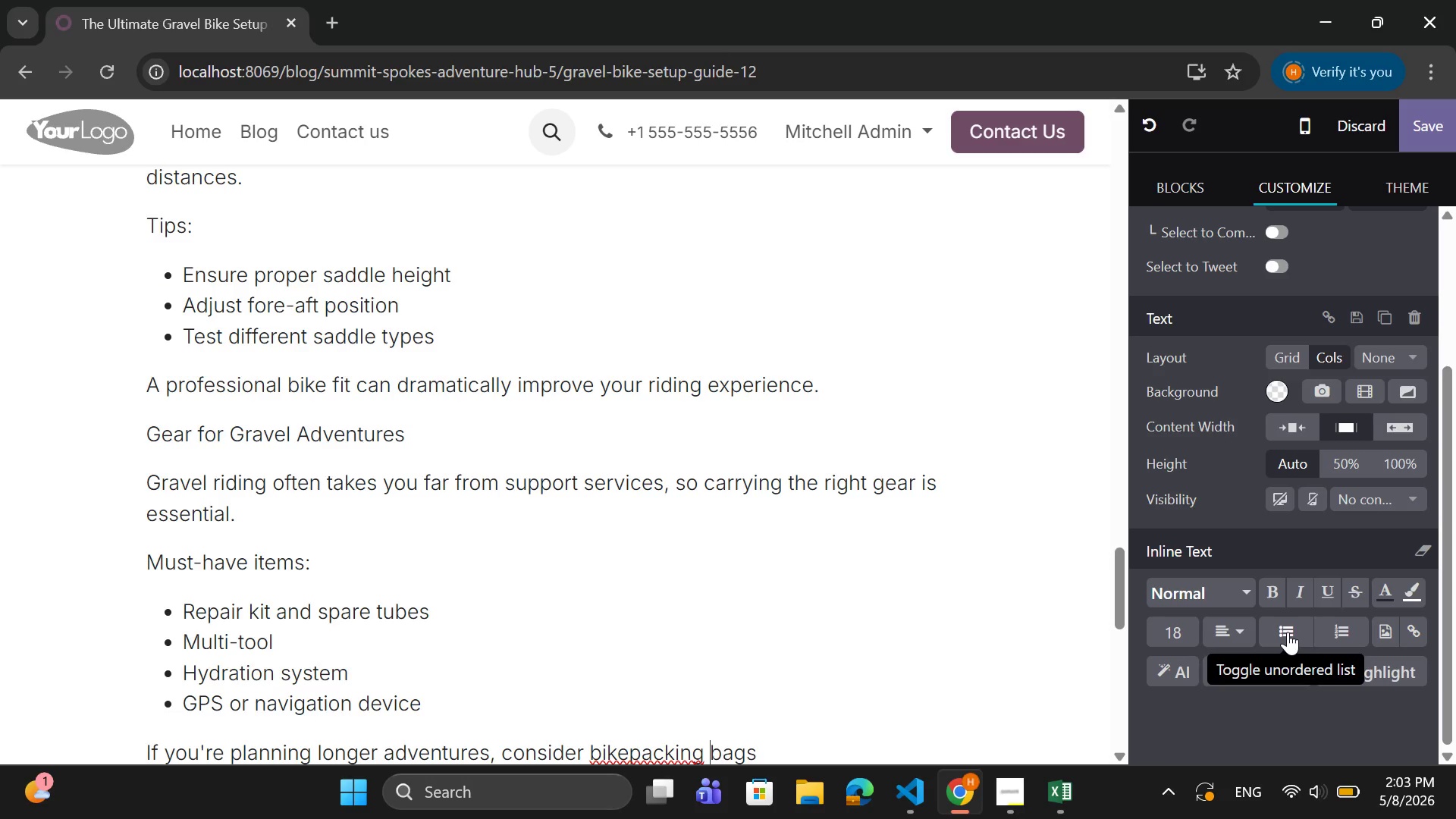 
key(ArrowLeft)
 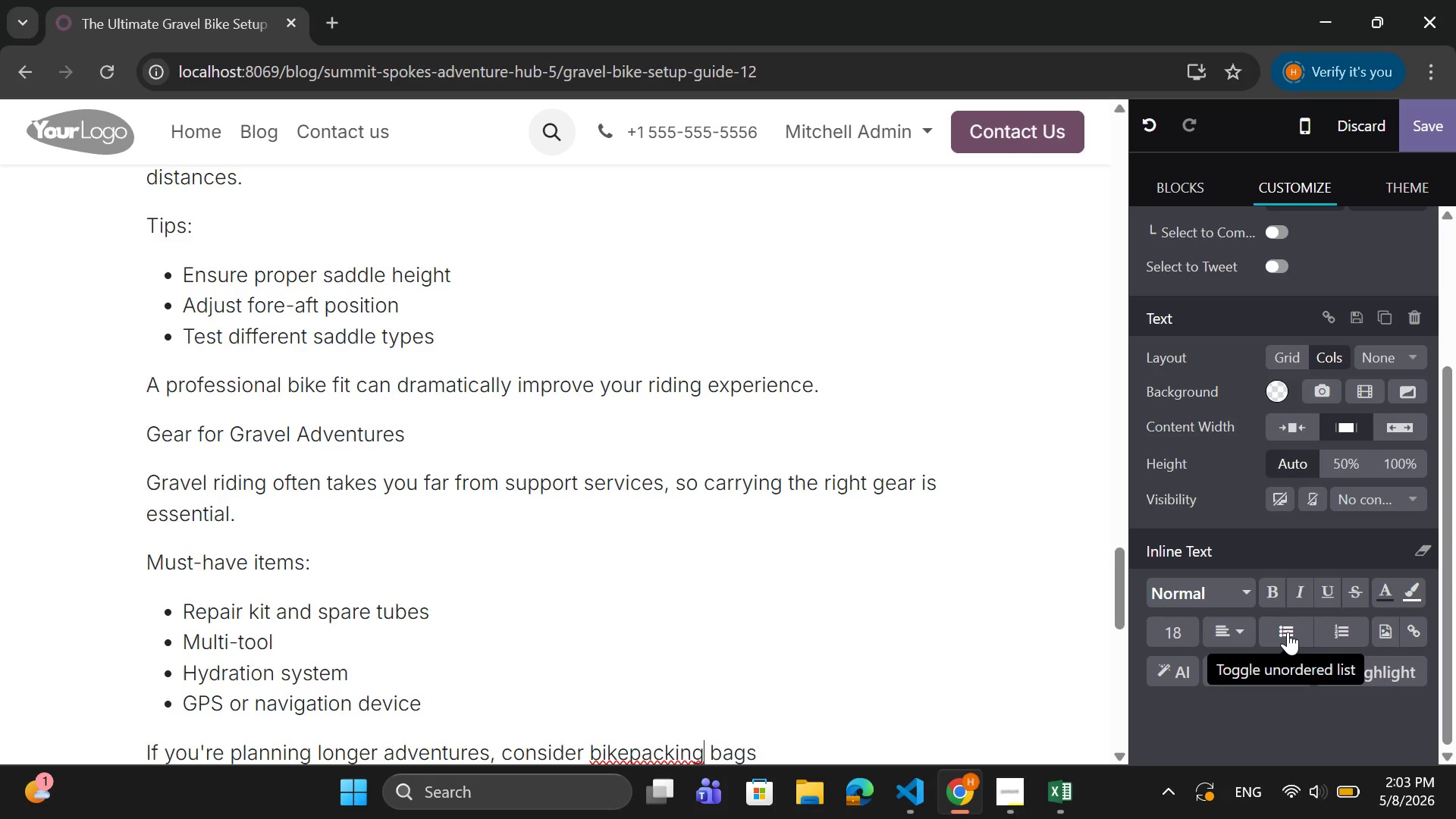 
key(ArrowLeft)
 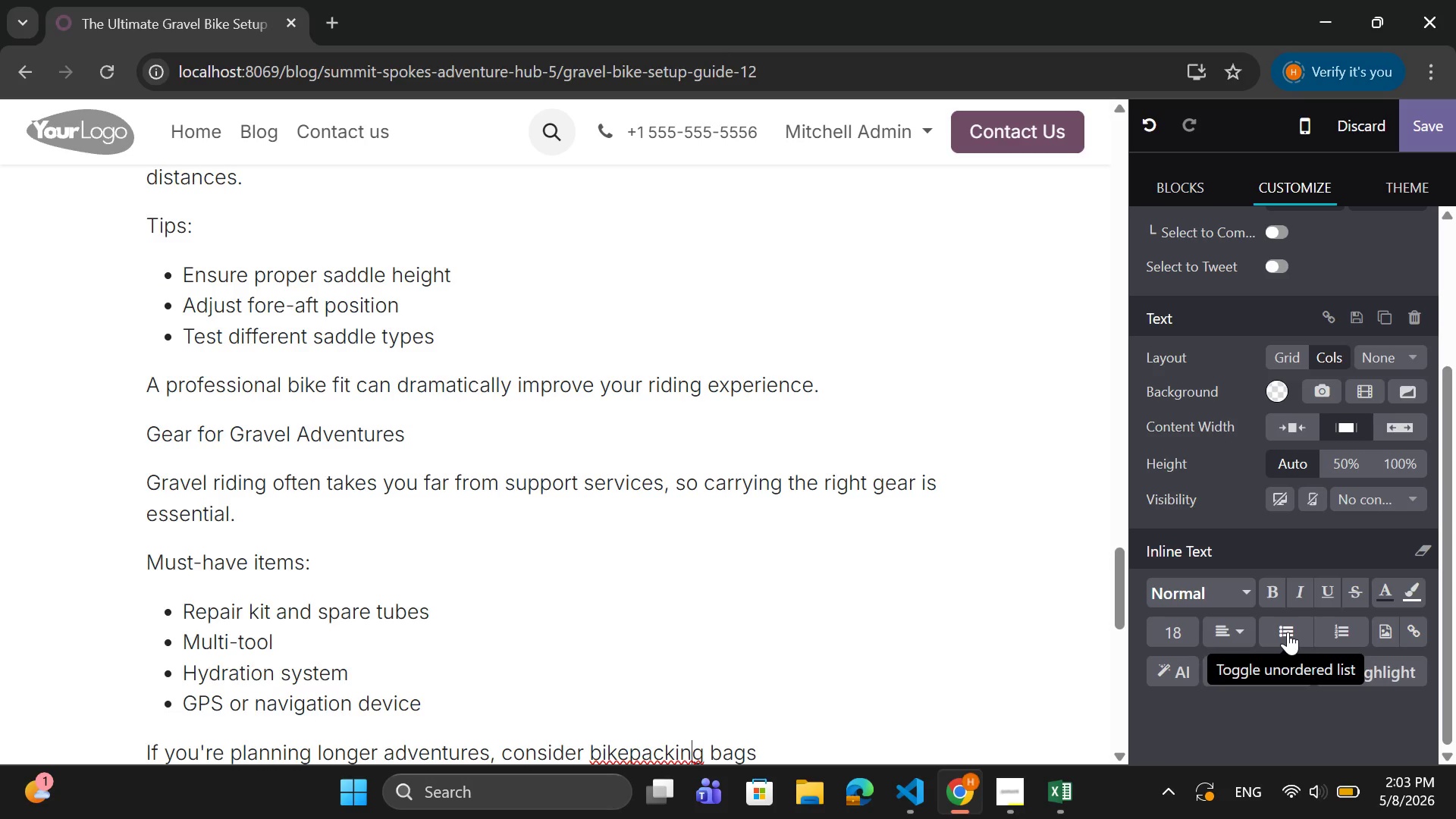 
key(ArrowLeft)
 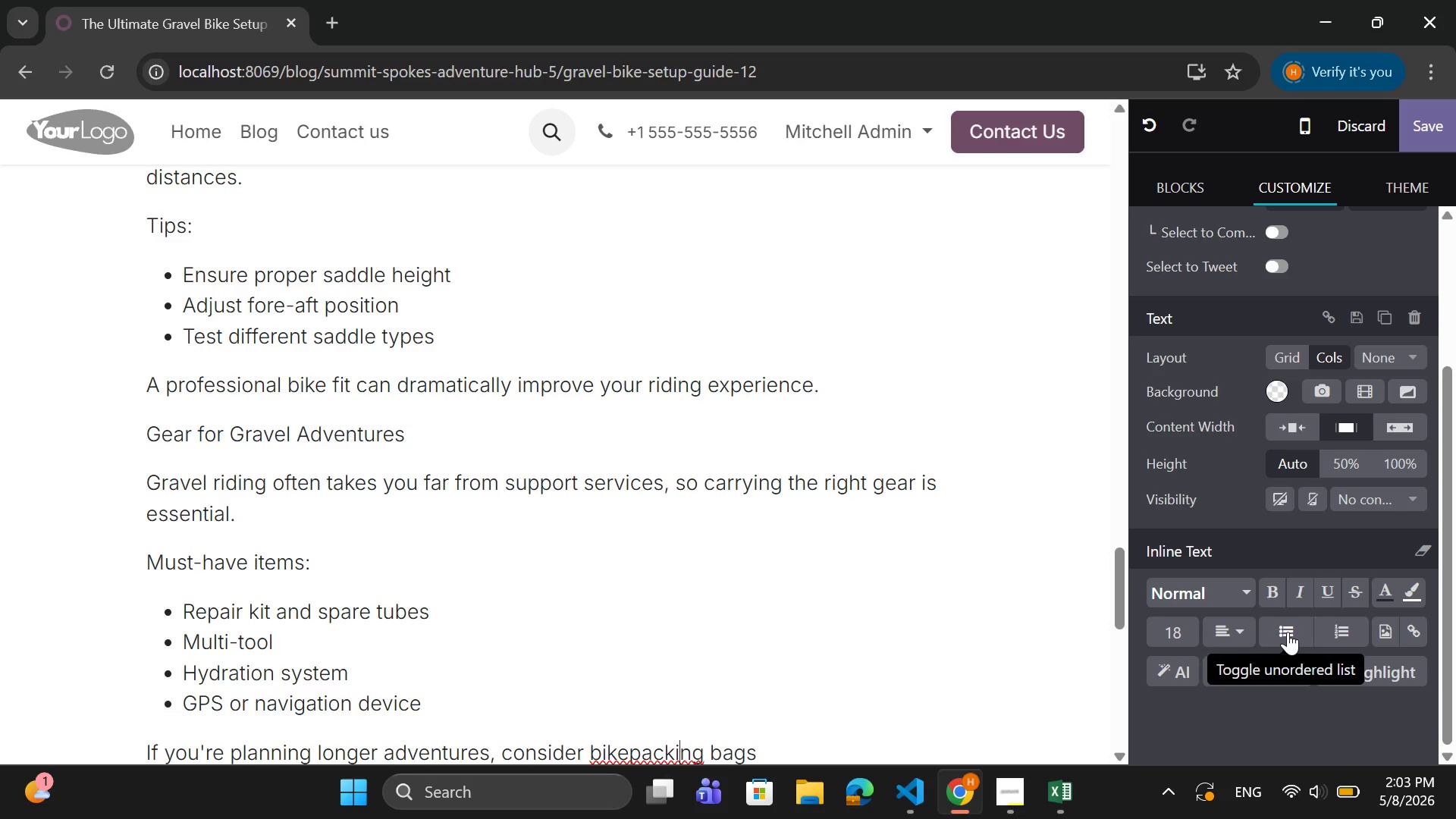 
key(ArrowLeft)
 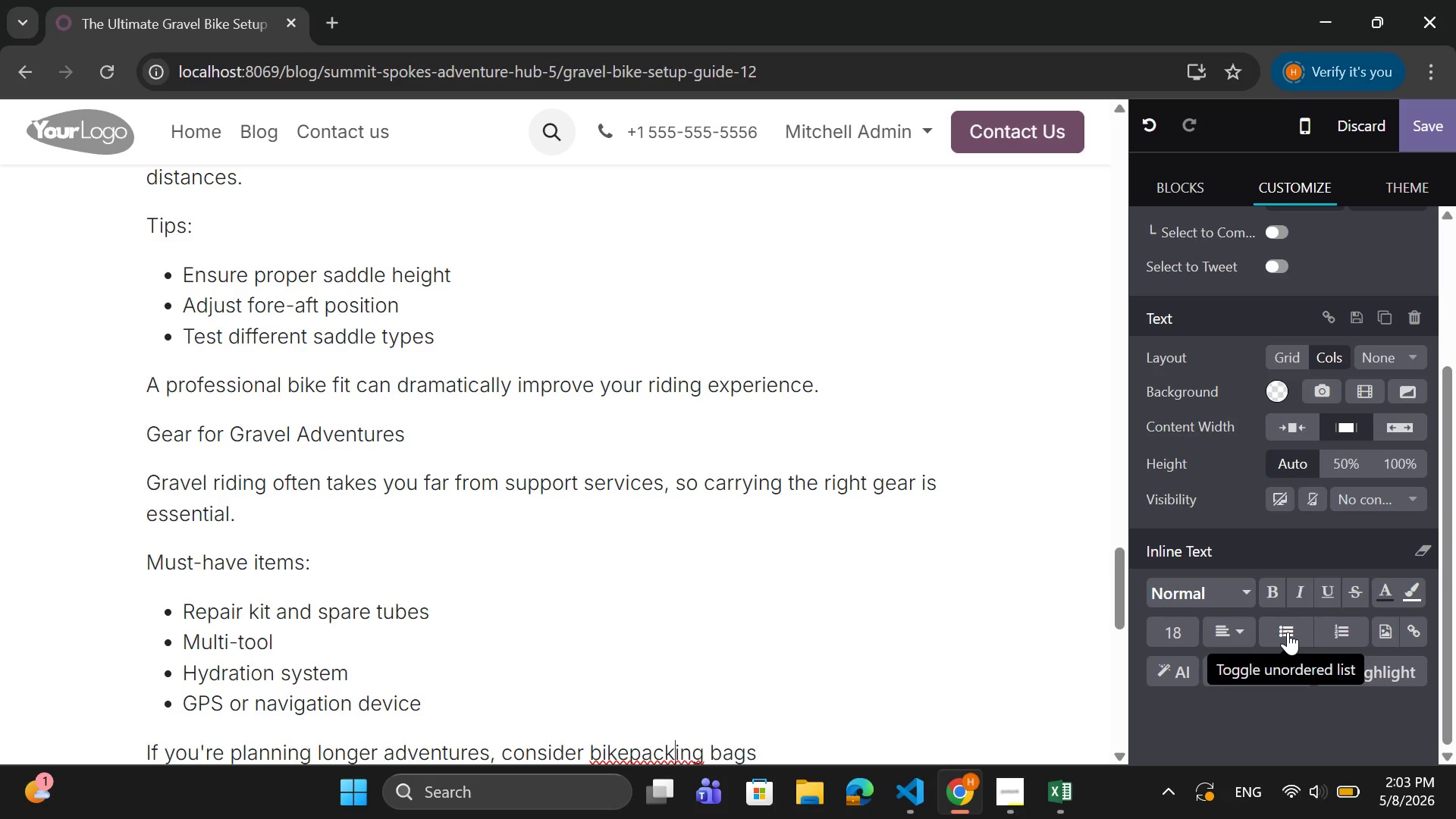 
key(ArrowLeft)
 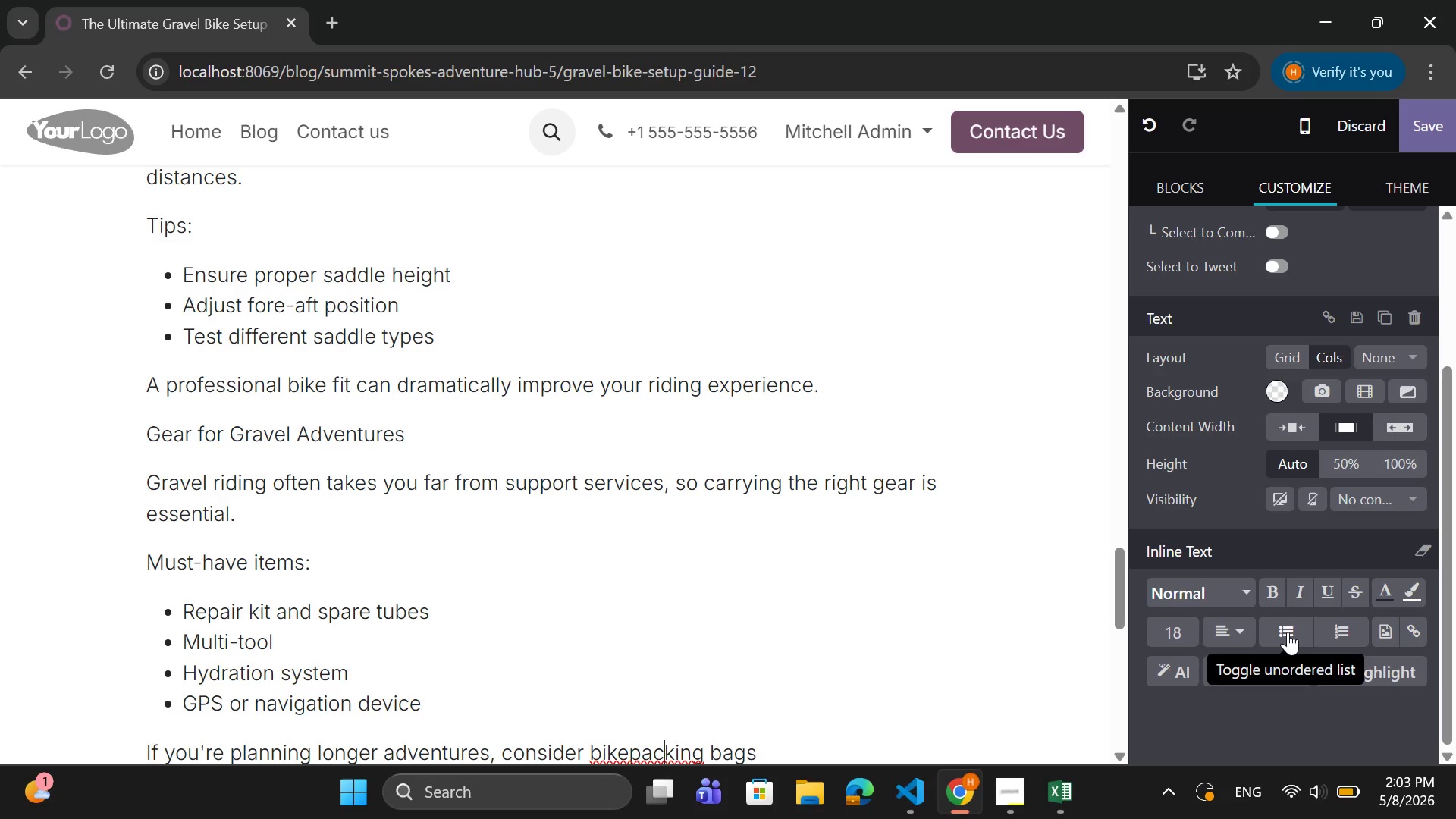 
key(ArrowLeft)
 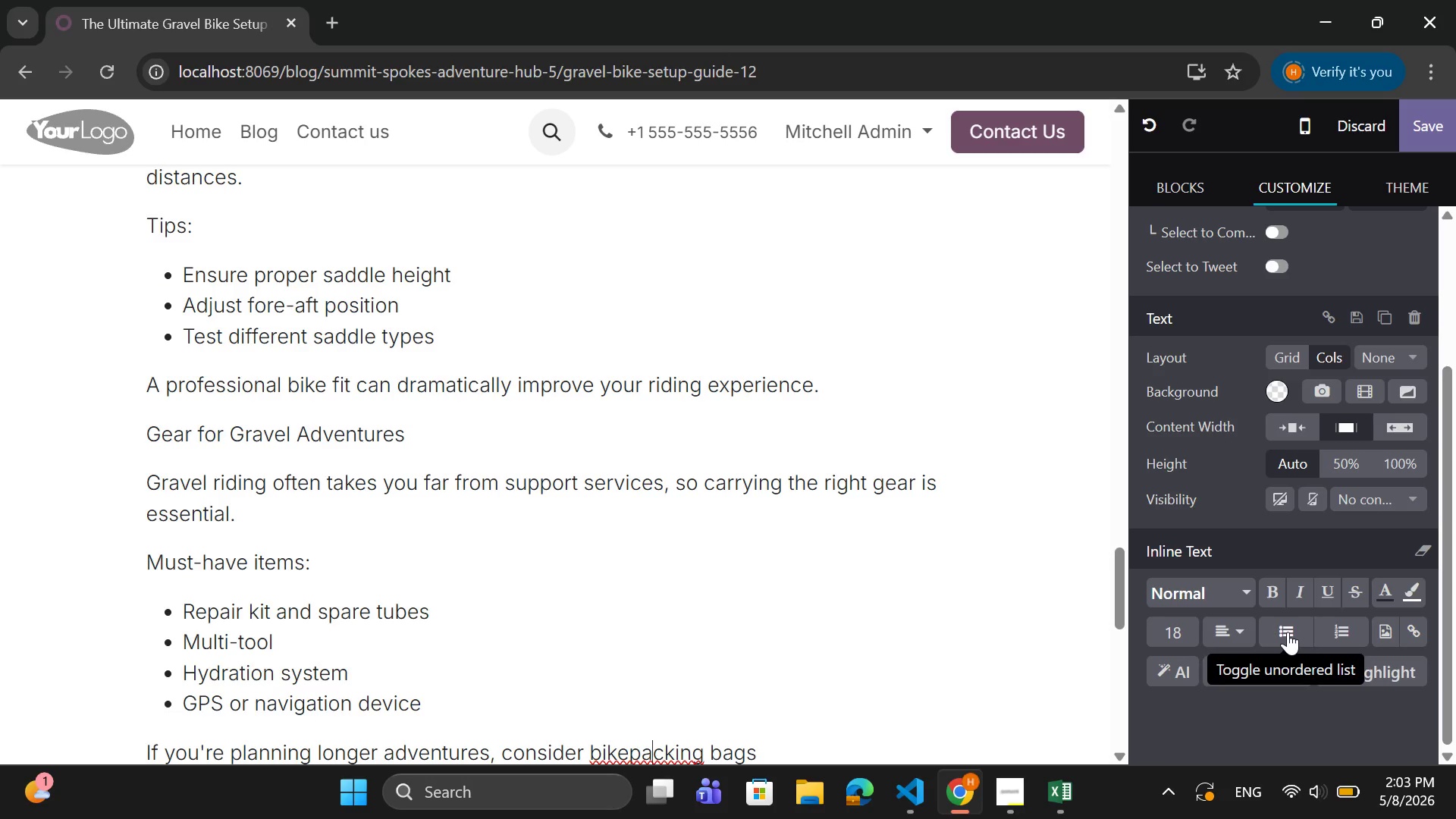 
key(ArrowLeft)
 